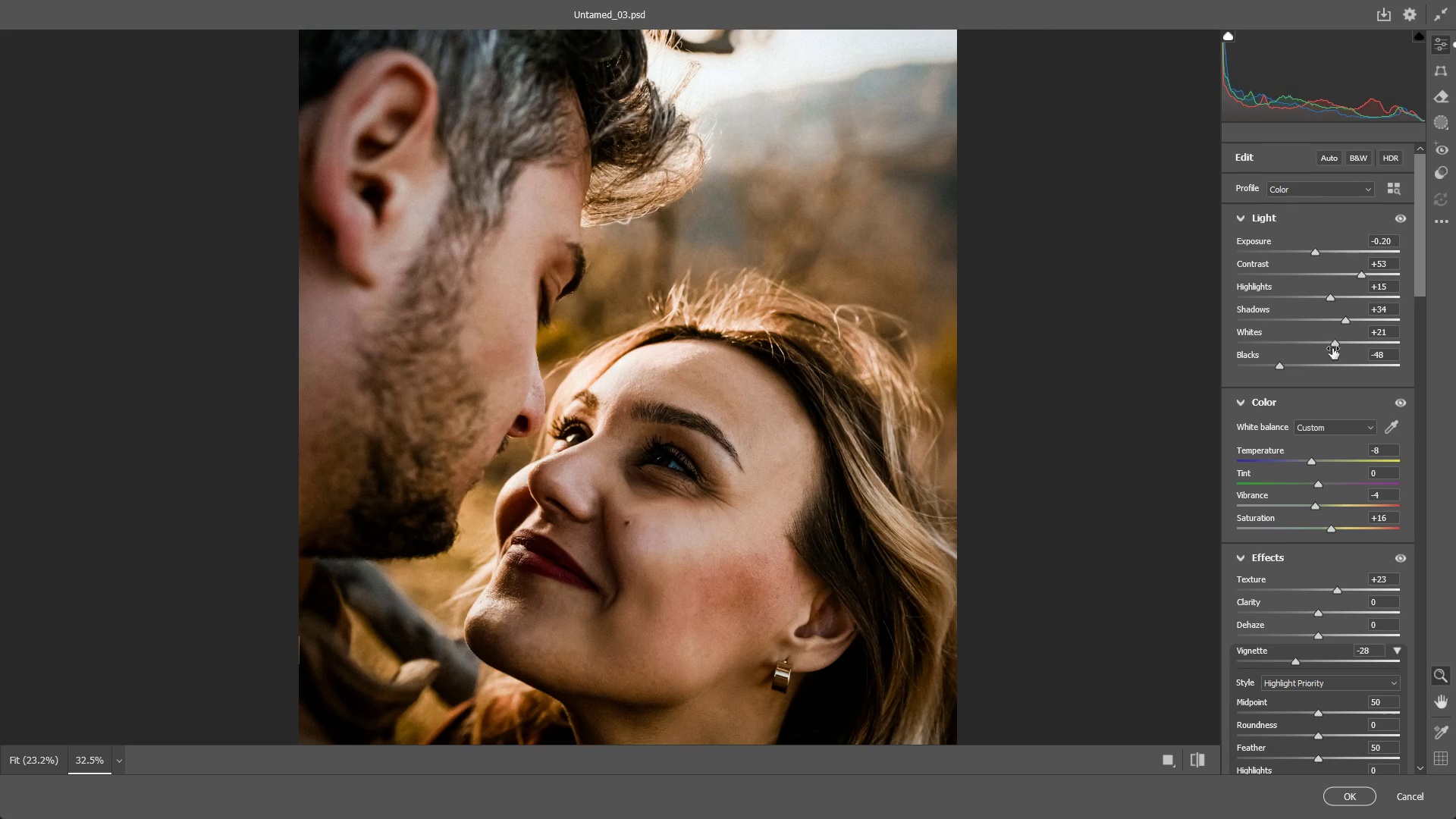 
scroll: coordinate [1323, 378], scroll_direction: up, amount: 3.0
 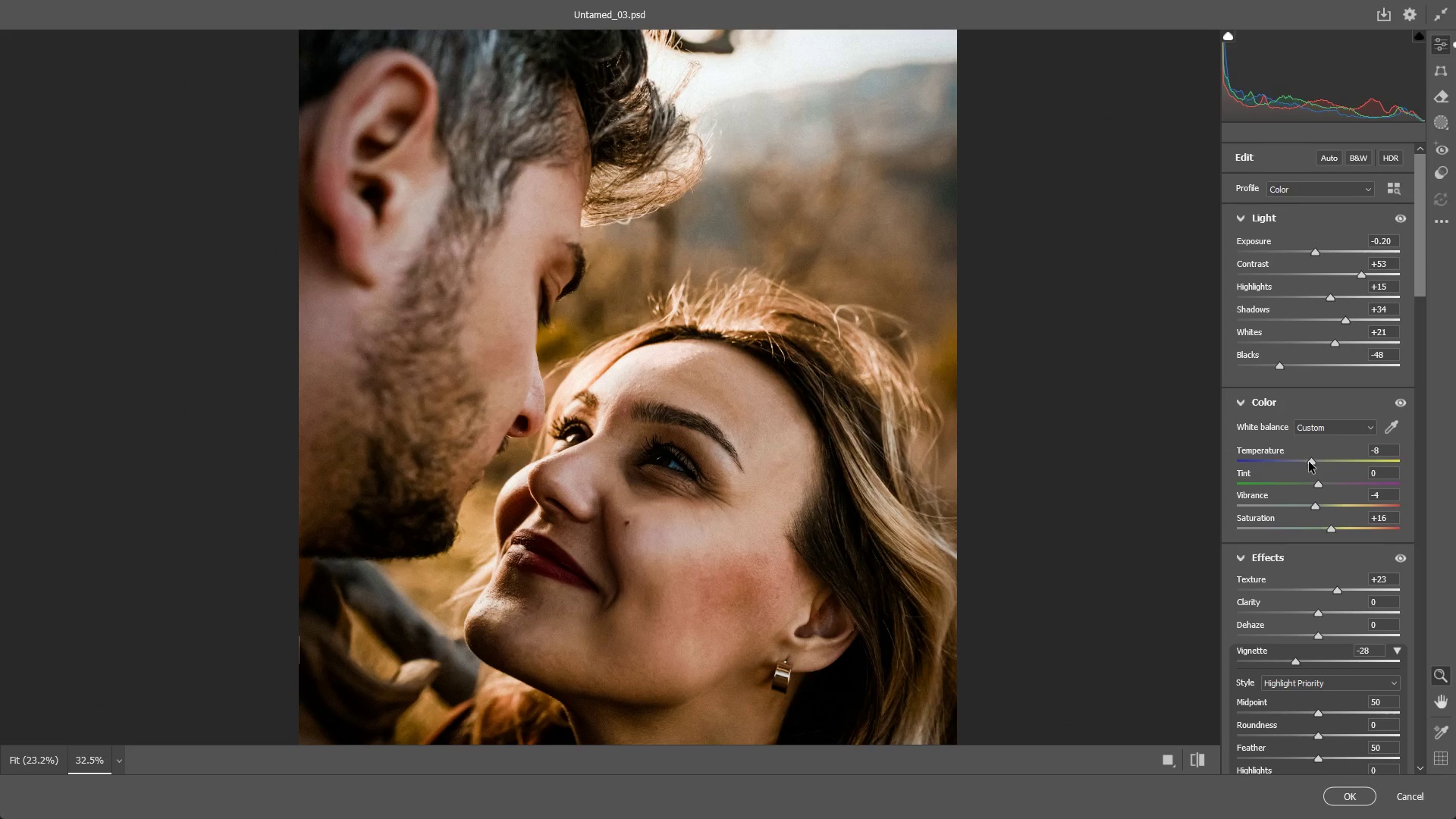 
left_click_drag(start_coordinate=[1313, 466], to_coordinate=[1307, 466])
 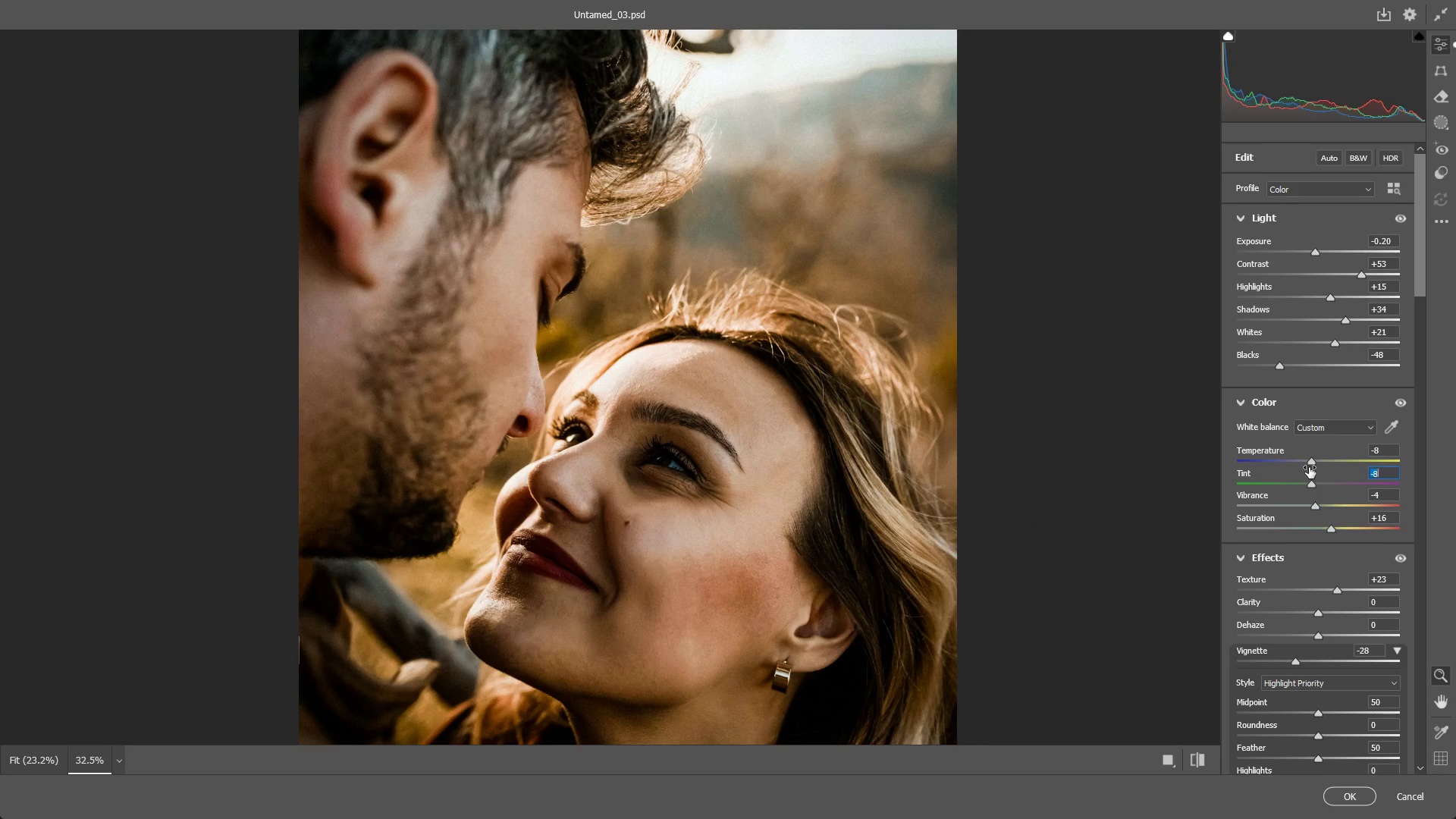 
key(Control+ControlLeft)
 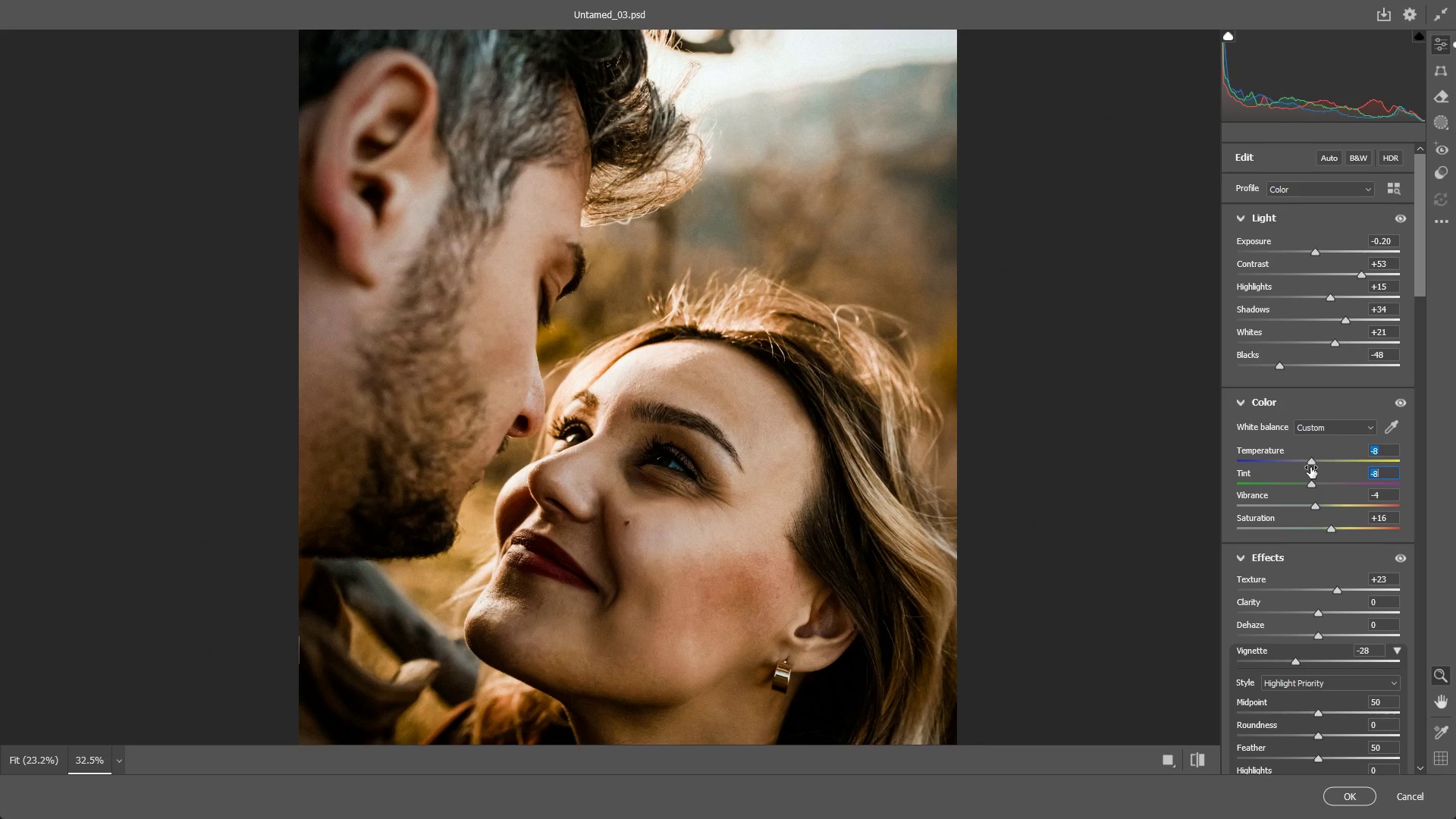 
key(Control+Z)
 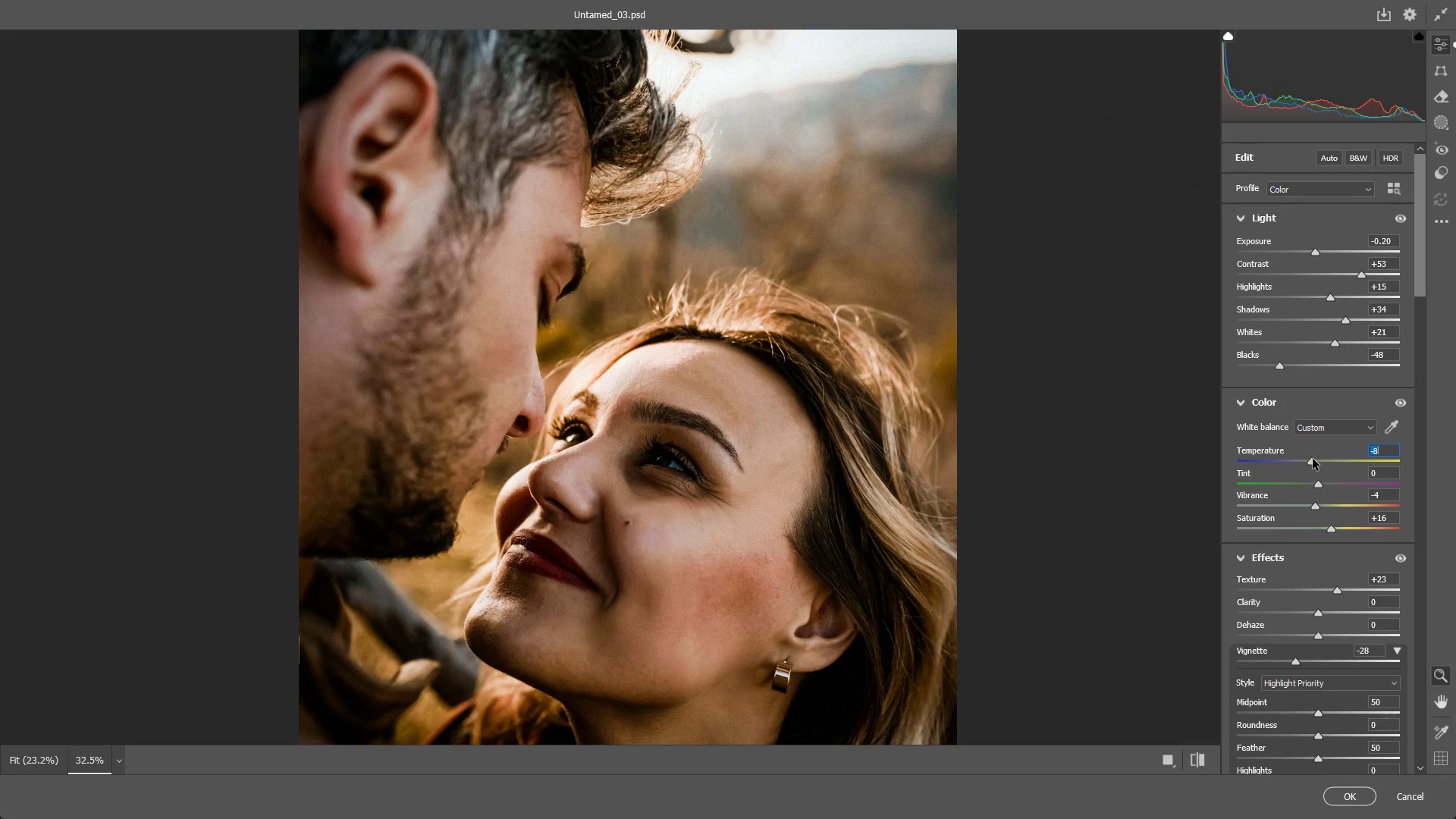 
left_click_drag(start_coordinate=[1313, 459], to_coordinate=[1319, 454])
 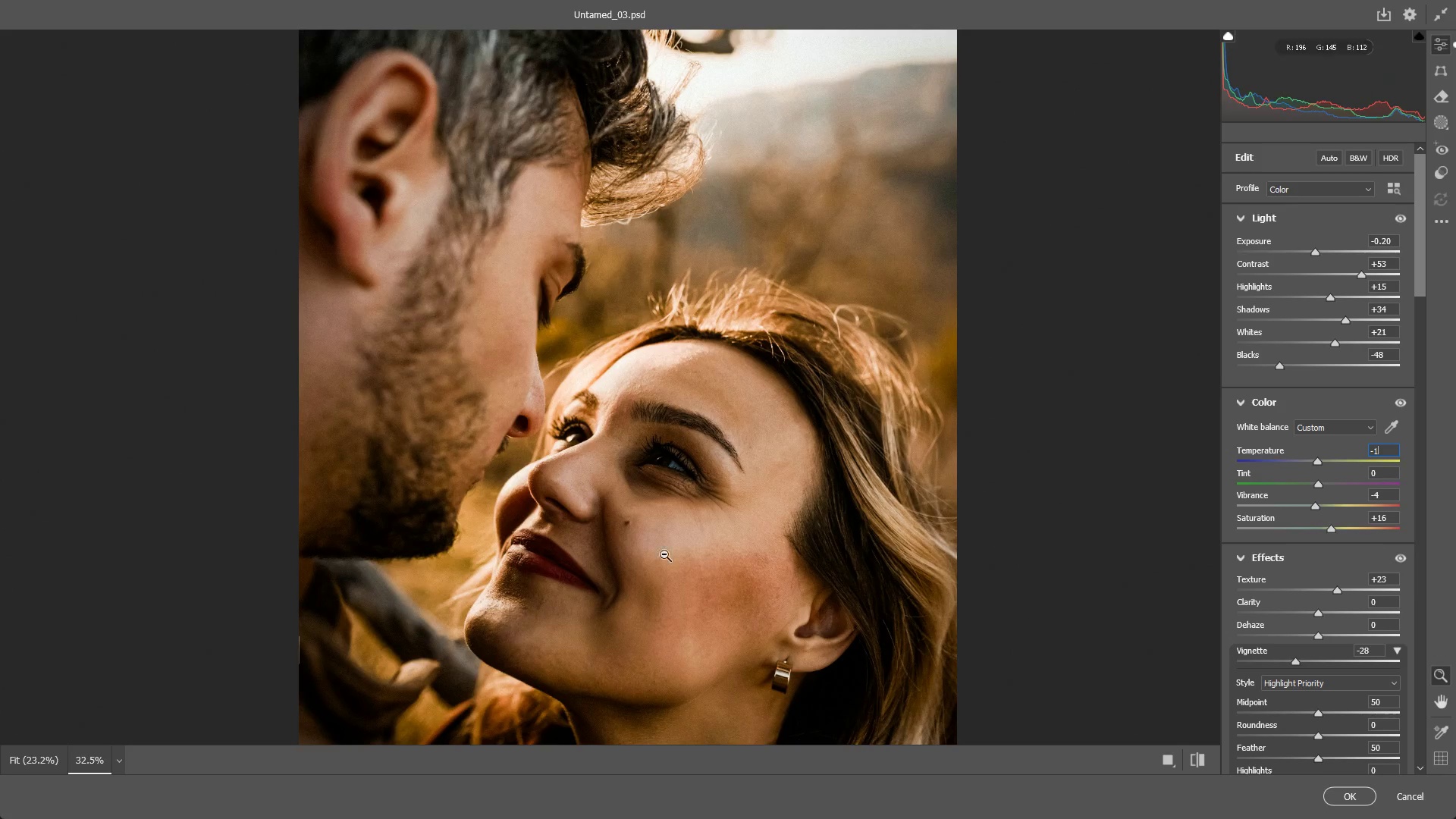 
left_click_drag(start_coordinate=[773, 485], to_coordinate=[727, 491])
 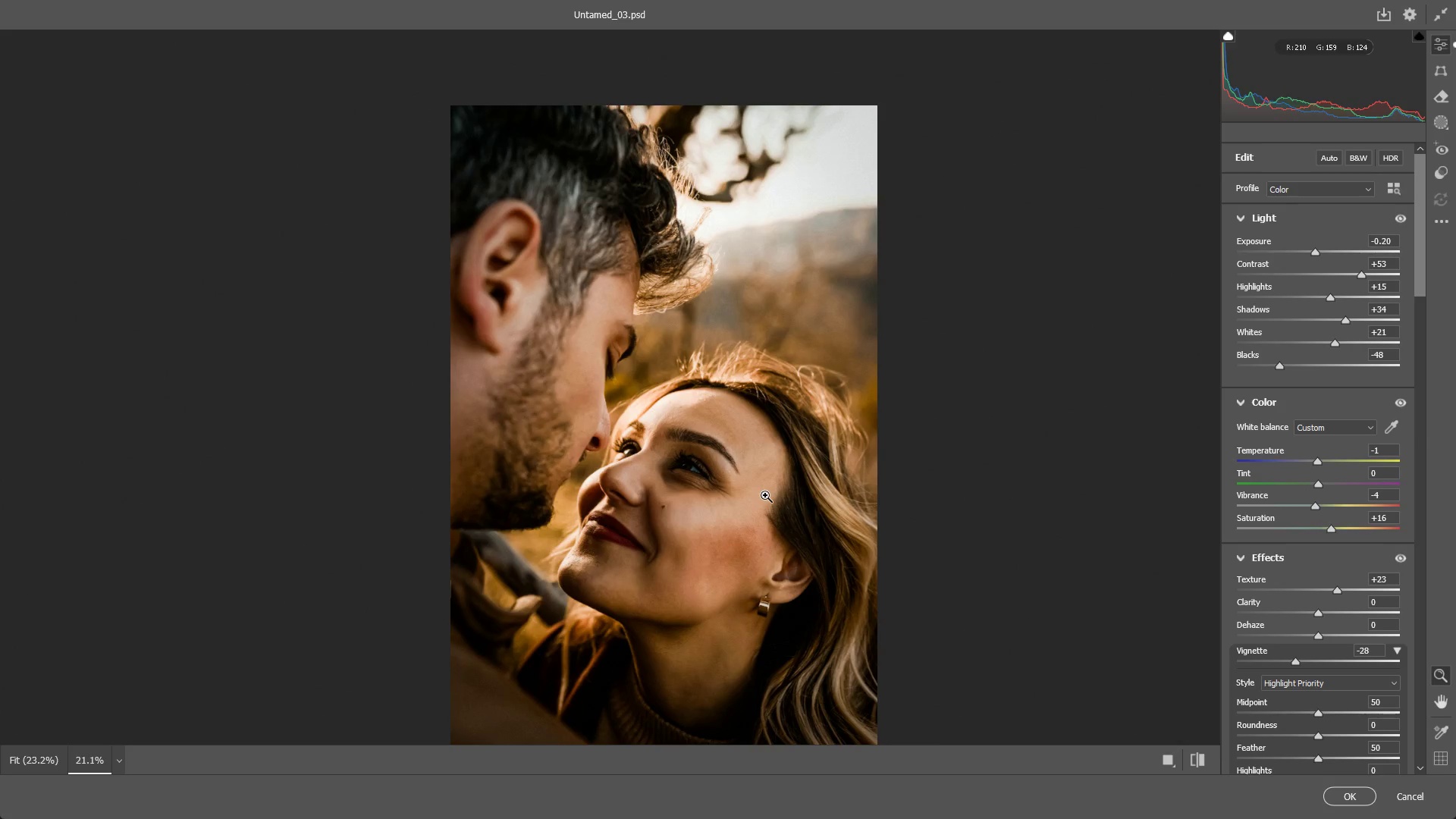 
scroll: coordinate [664, 551], scroll_direction: down, amount: 1.0
 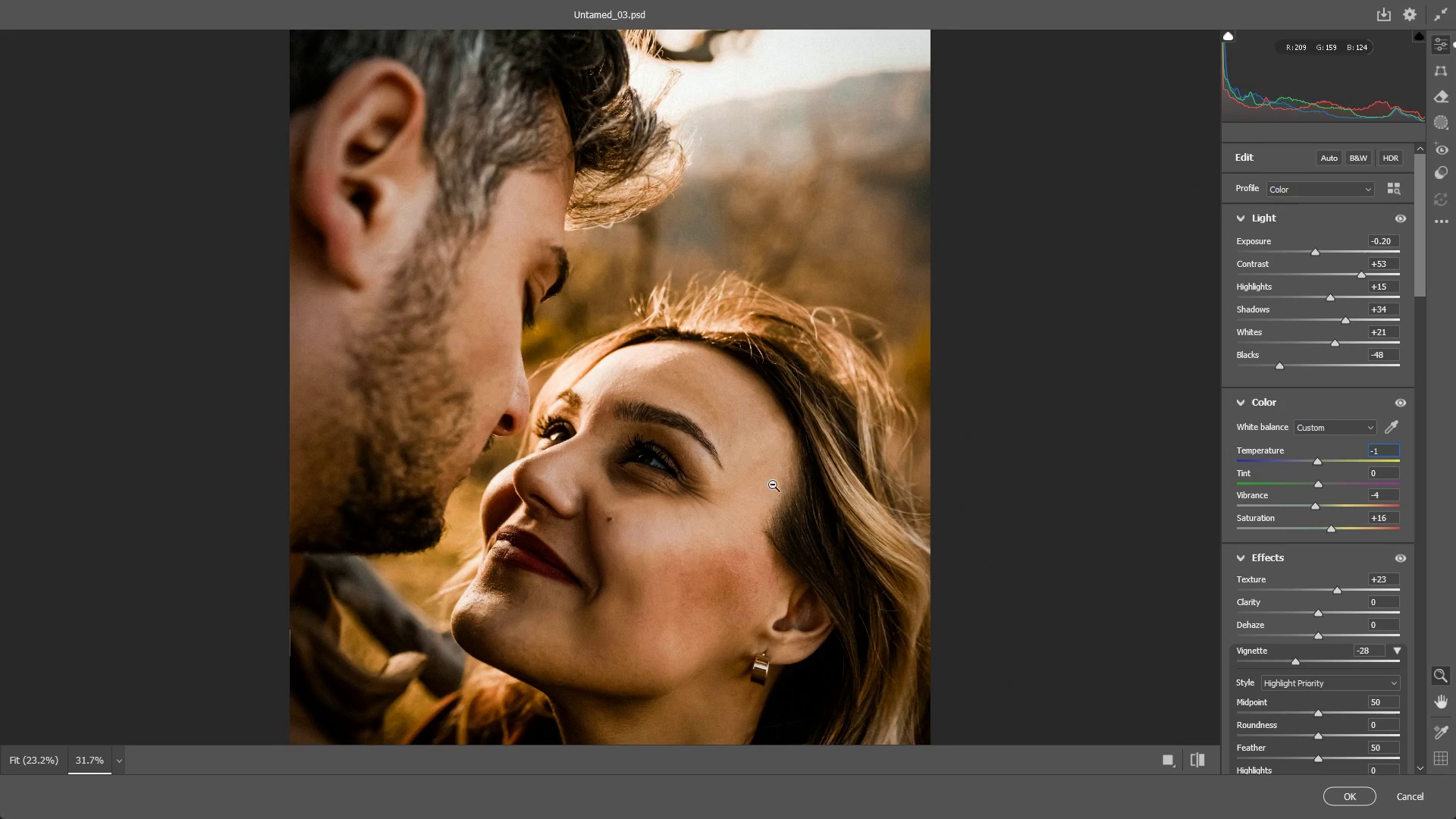 
key(NumpadEnter)
 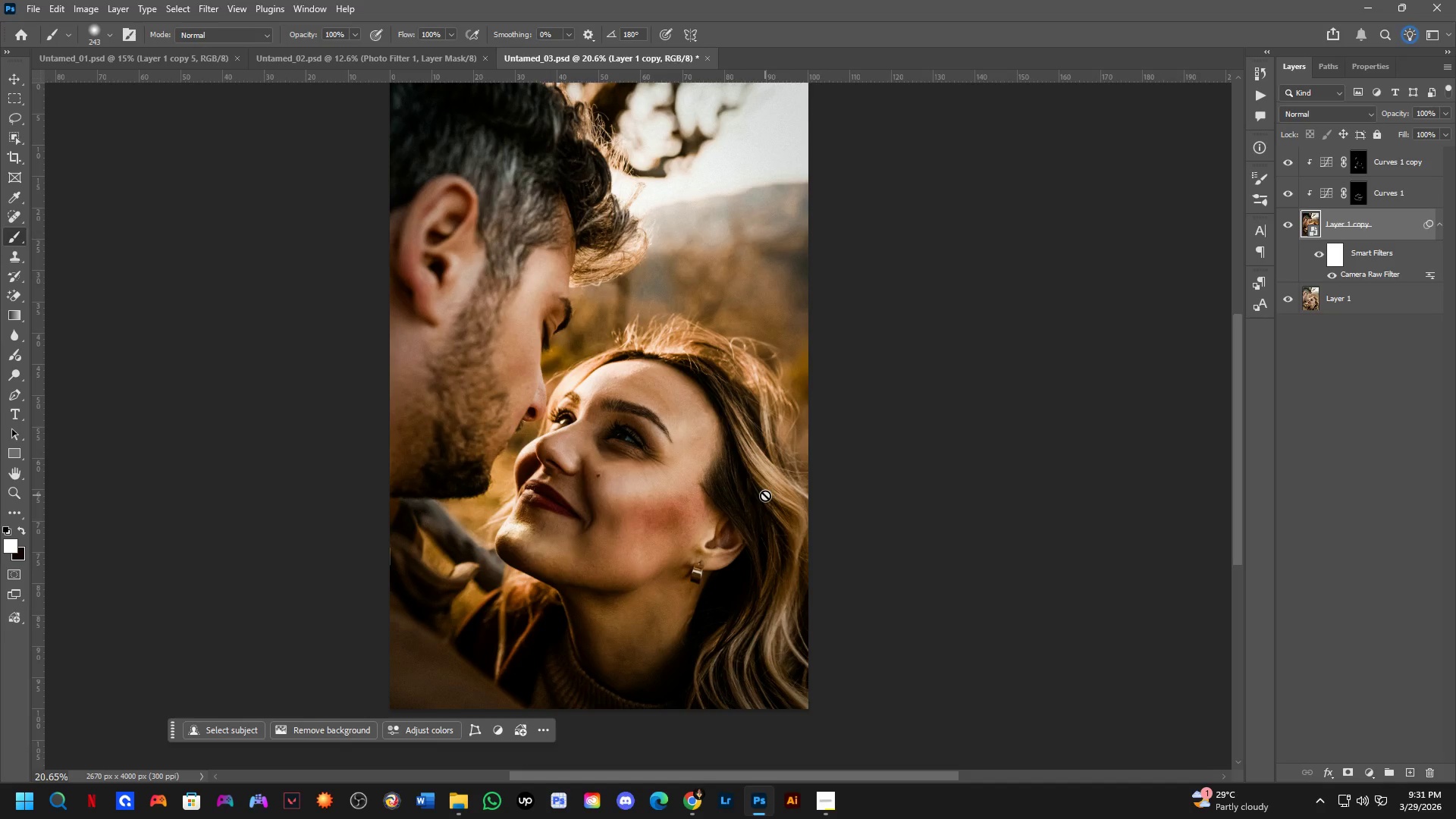 
wait(28.0)
 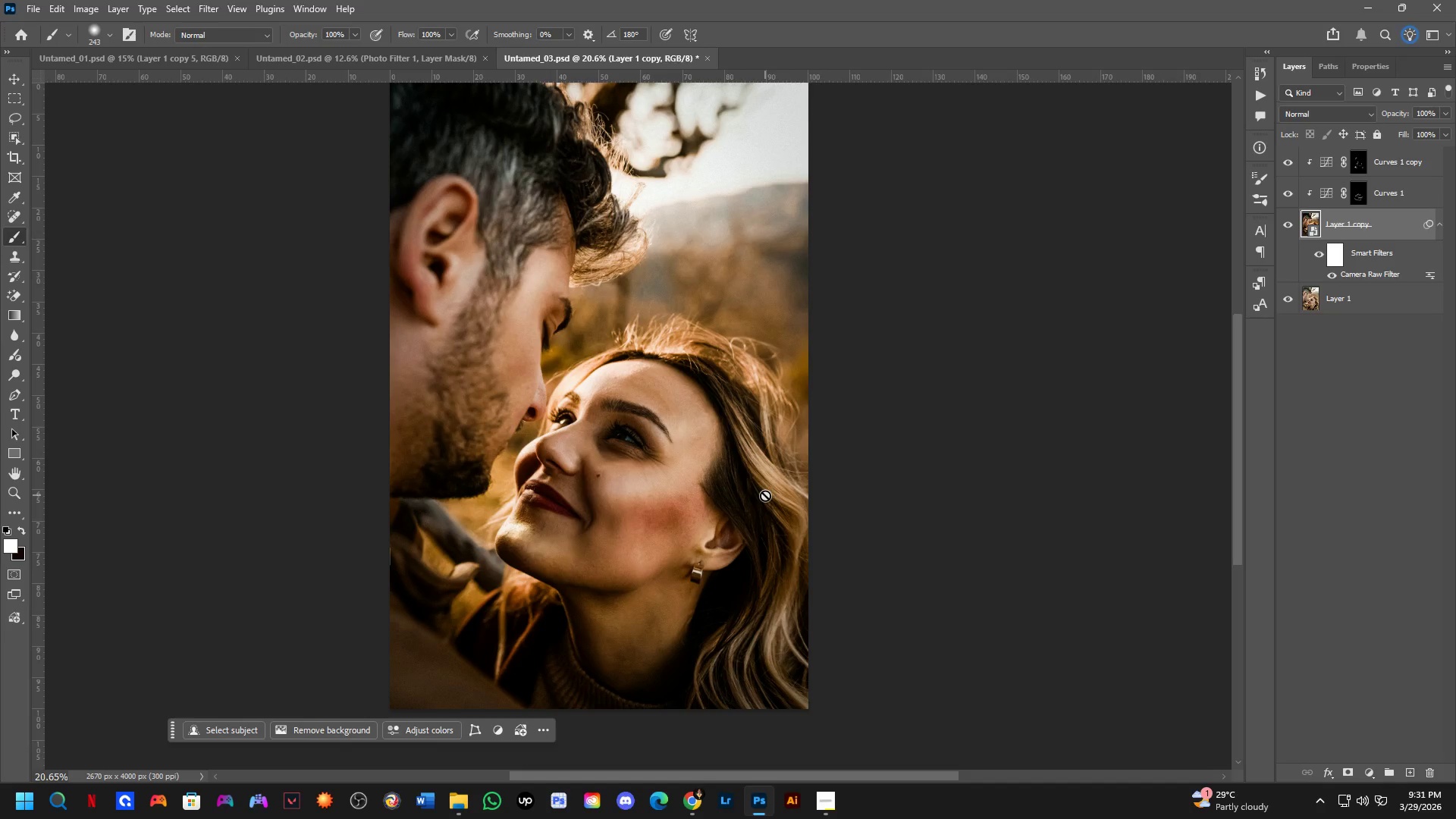 
scroll: coordinate [770, 609], scroll_direction: none, amount: 0.0
 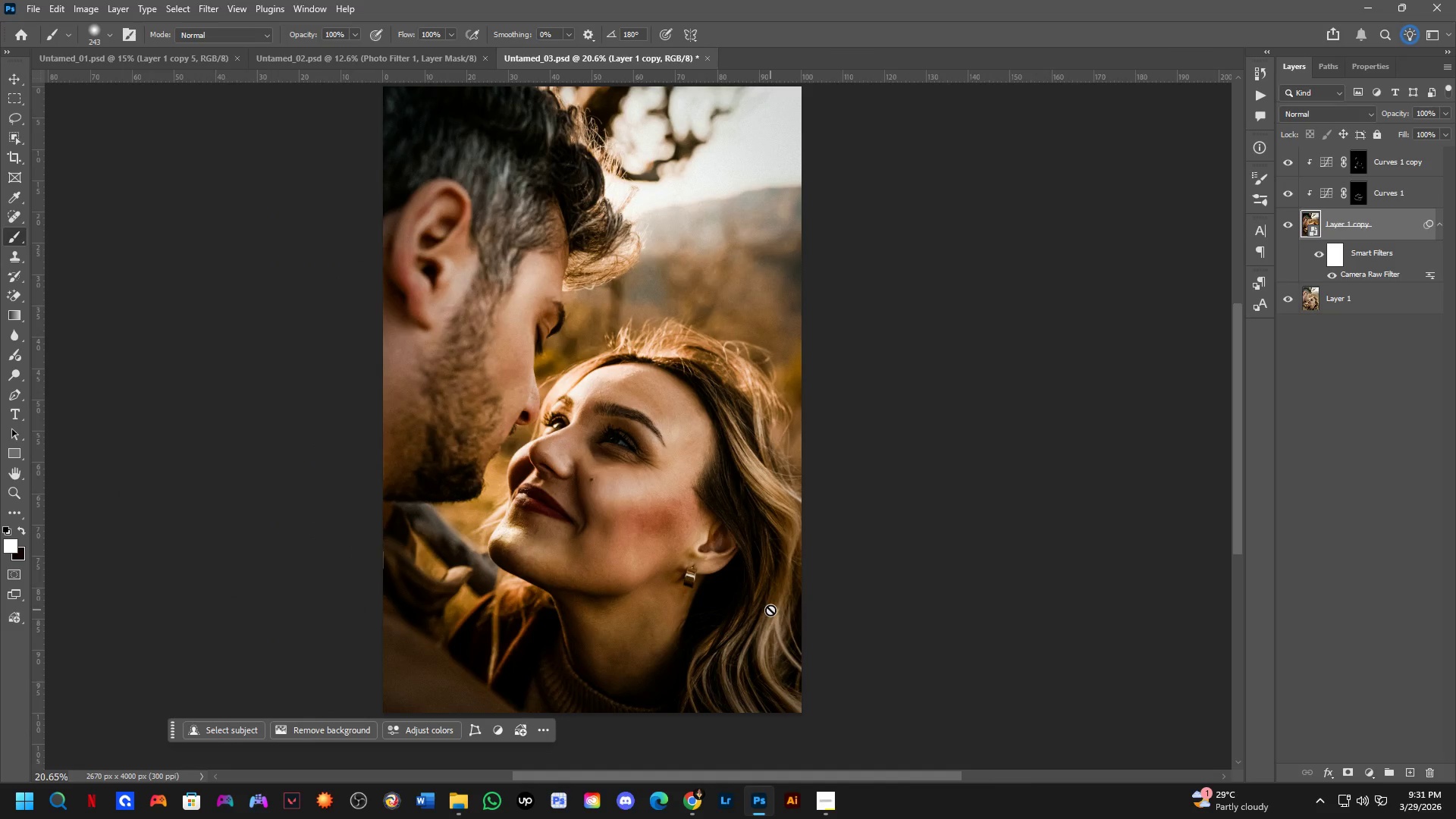 
wait(9.78)
 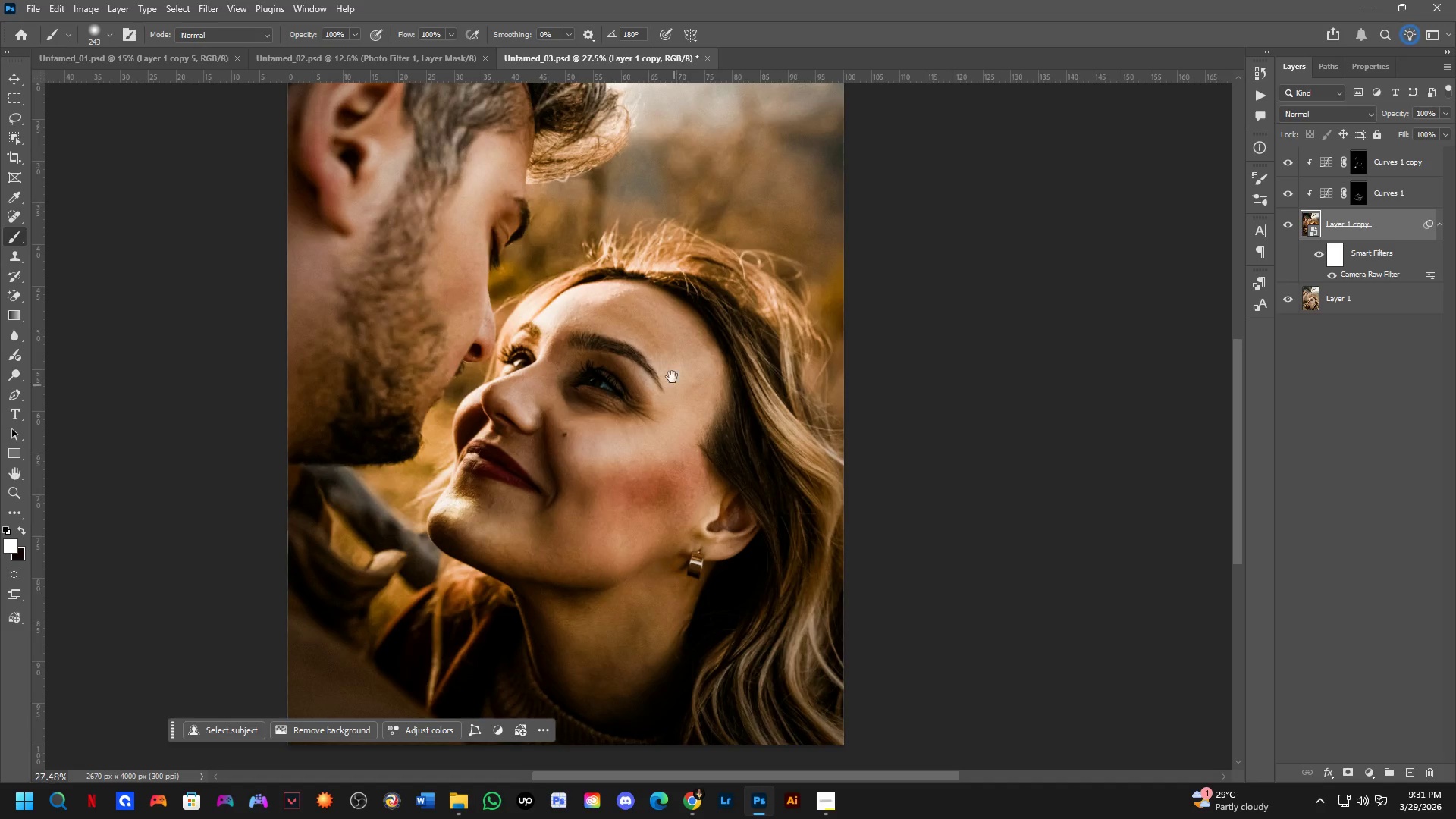 
hold_key(key=Space, duration=0.72)
 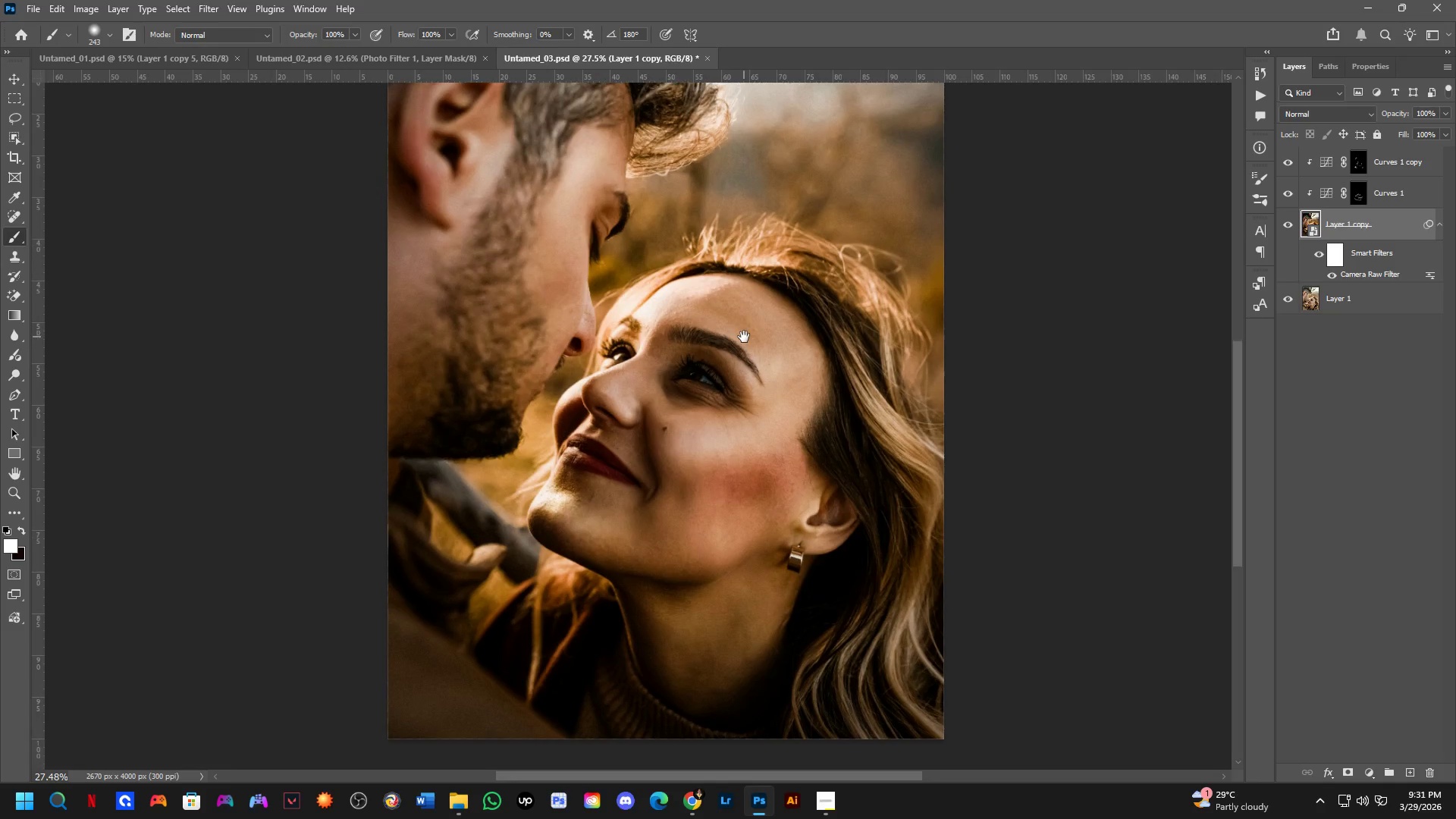 
left_click_drag(start_coordinate=[665, 361], to_coordinate=[725, 535])
 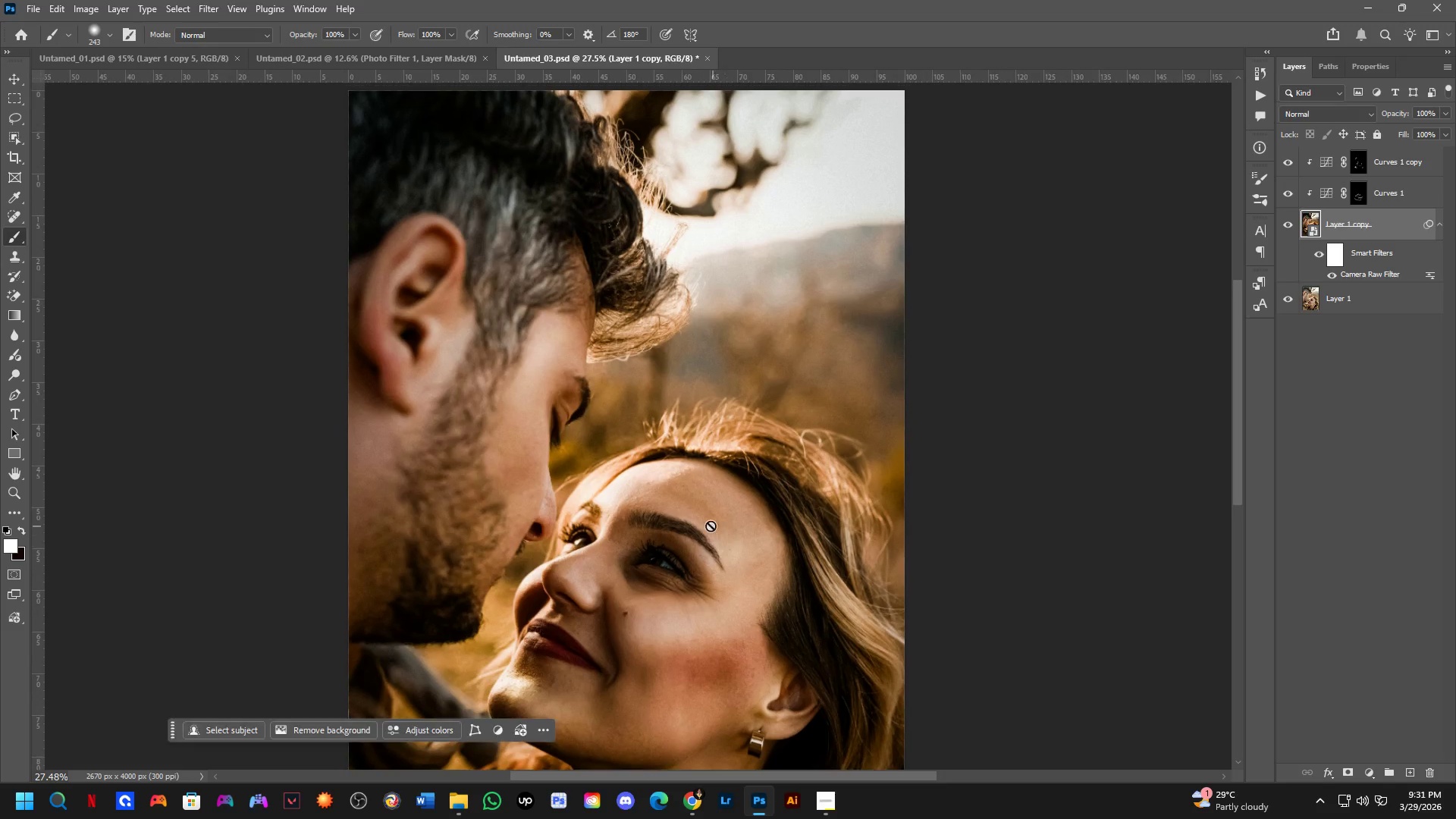 
scroll: coordinate [672, 604], scroll_direction: up, amount: 3.0
 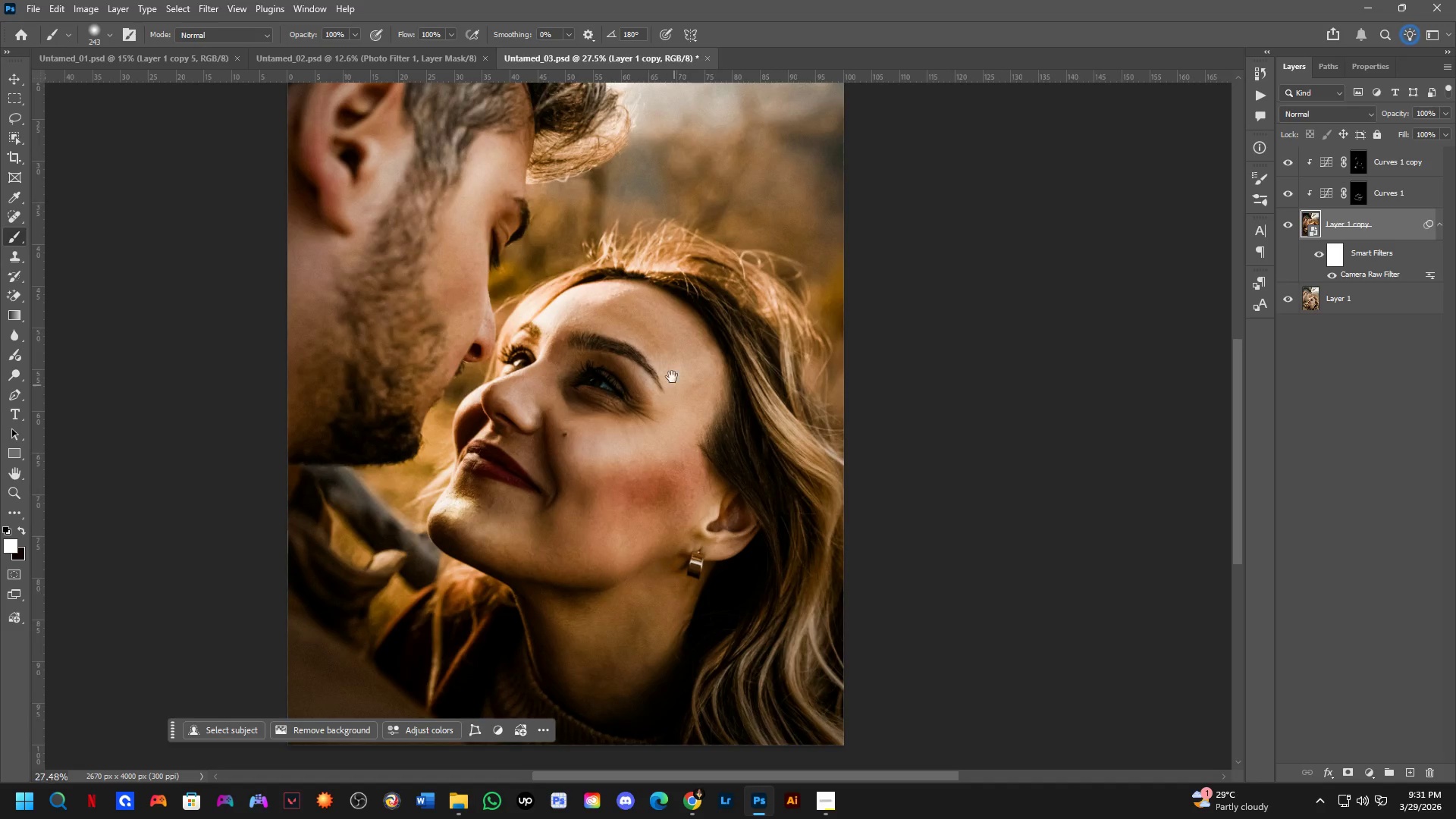 
hold_key(key=Space, duration=0.45)
 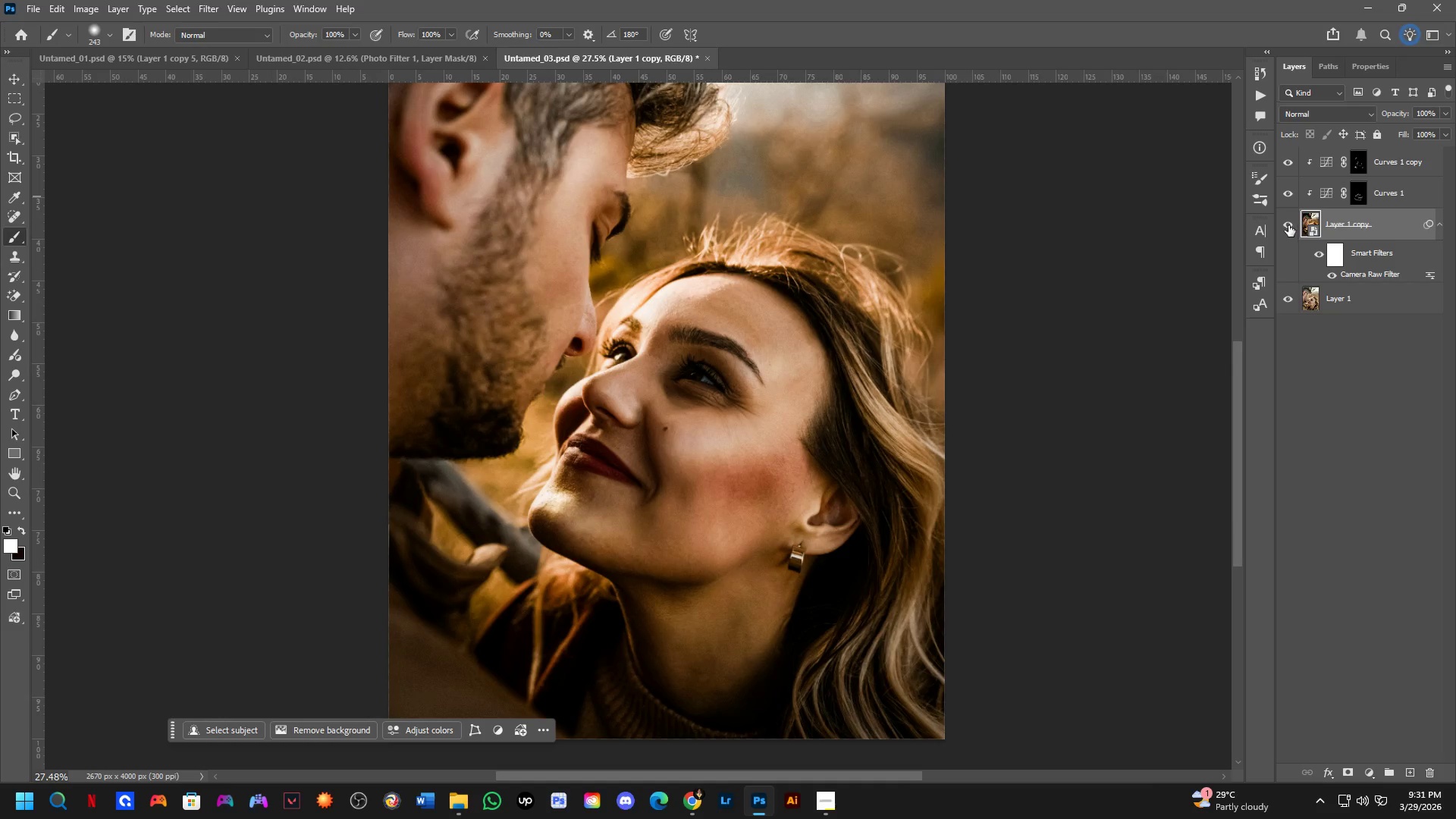 
left_click_drag(start_coordinate=[704, 522], to_coordinate=[745, 337])
 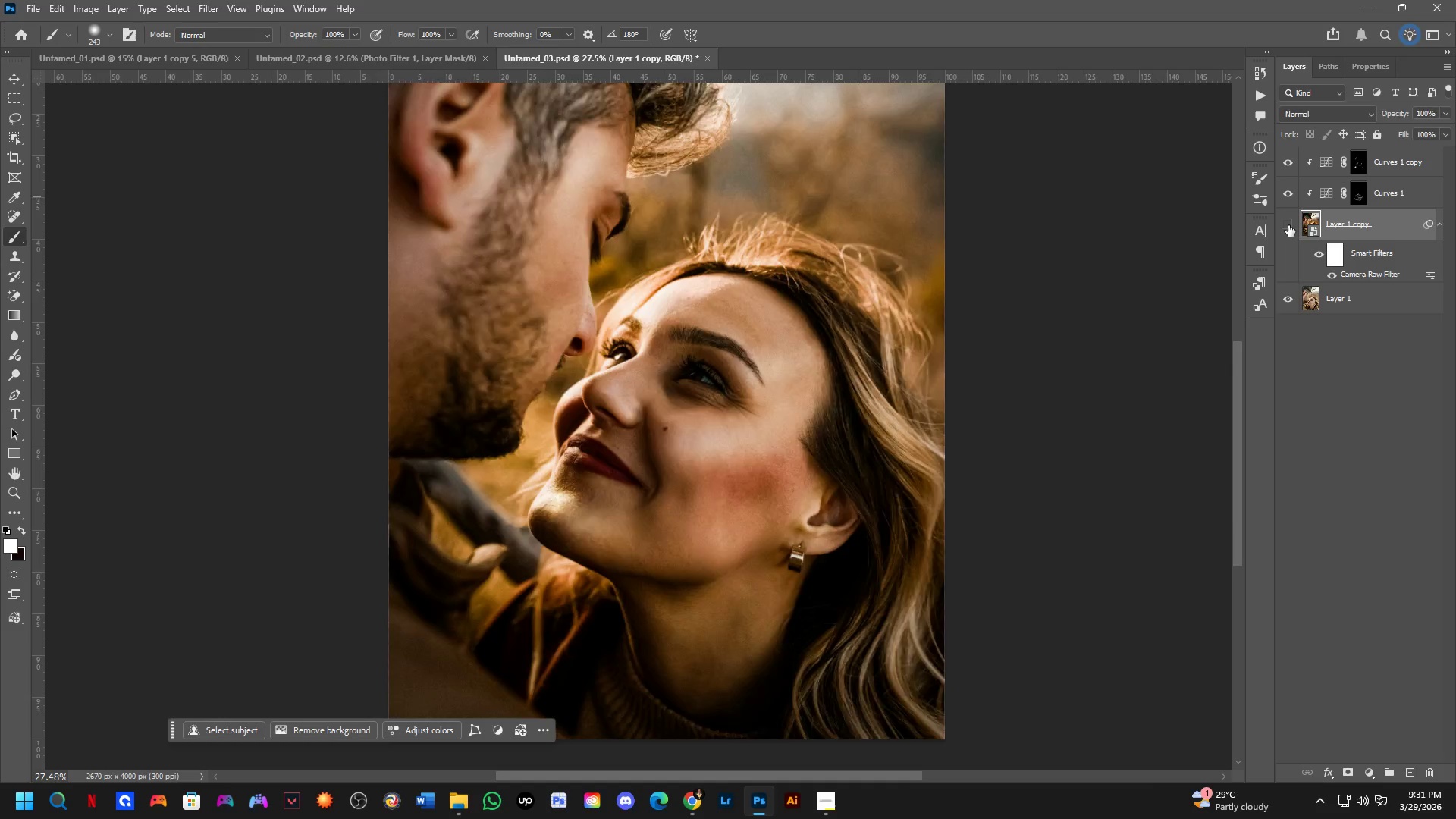 
double_click([1288, 225])
 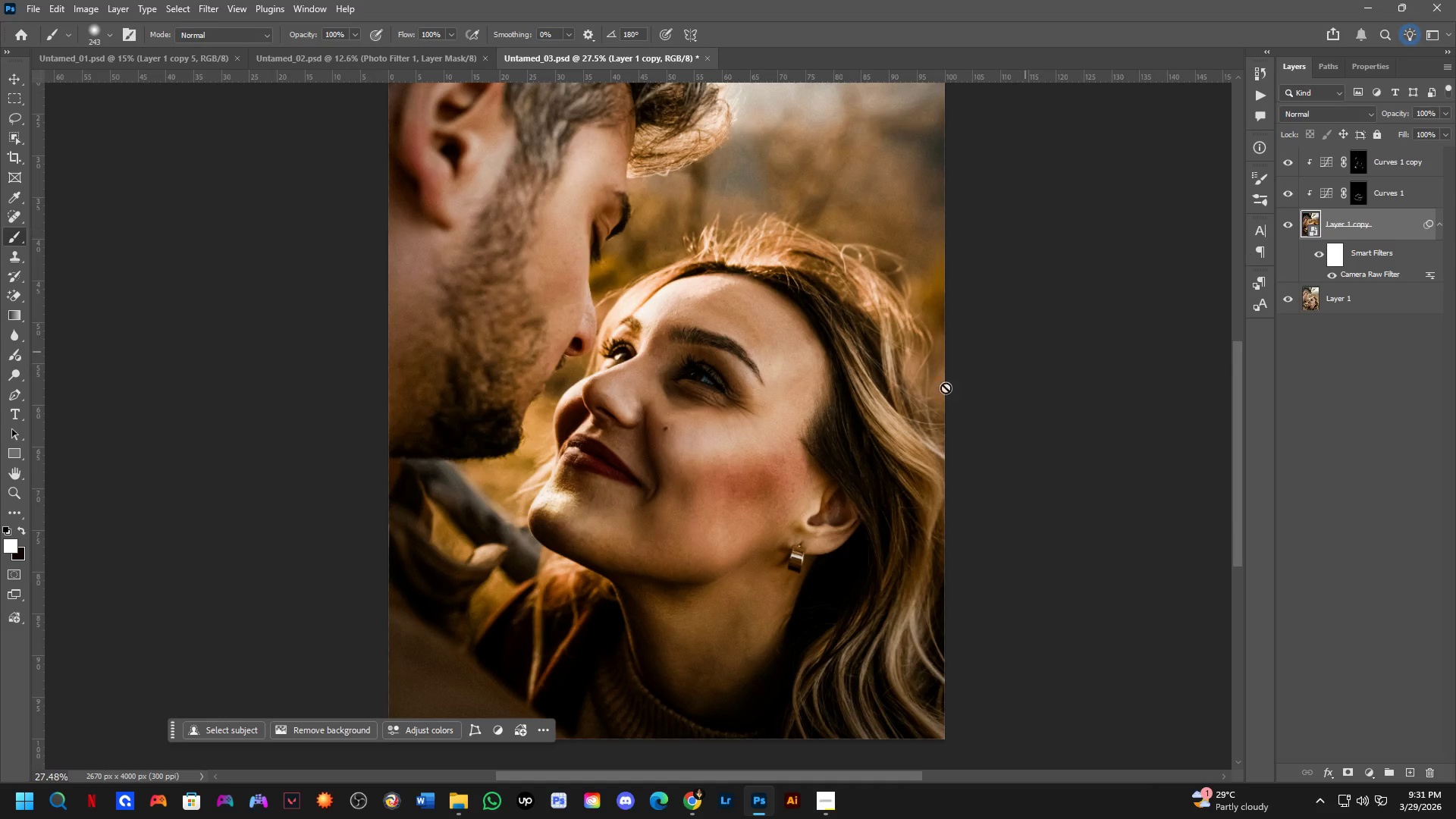 
hold_key(key=Space, duration=0.47)
 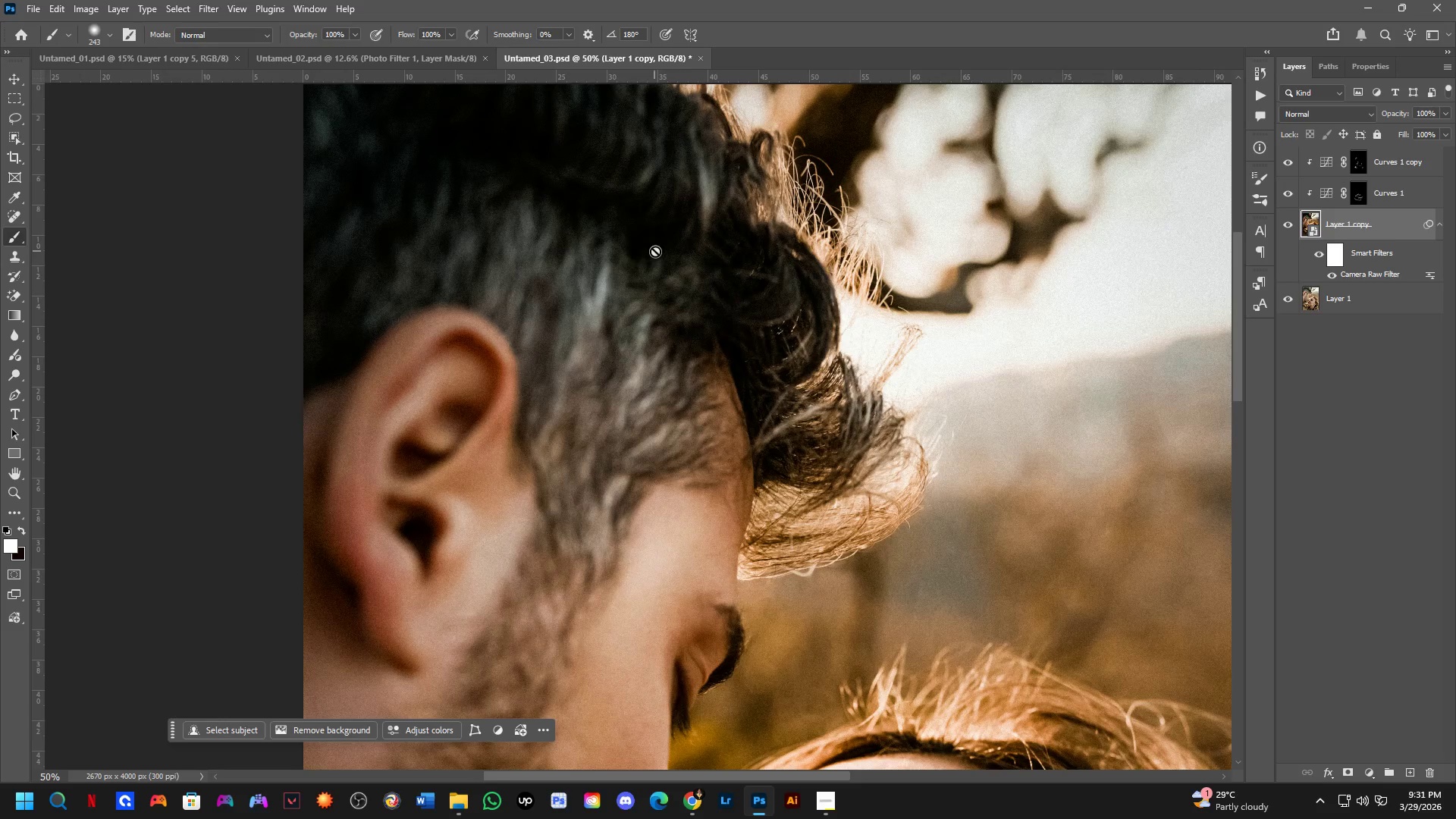 
left_click_drag(start_coordinate=[795, 377], to_coordinate=[790, 444])
 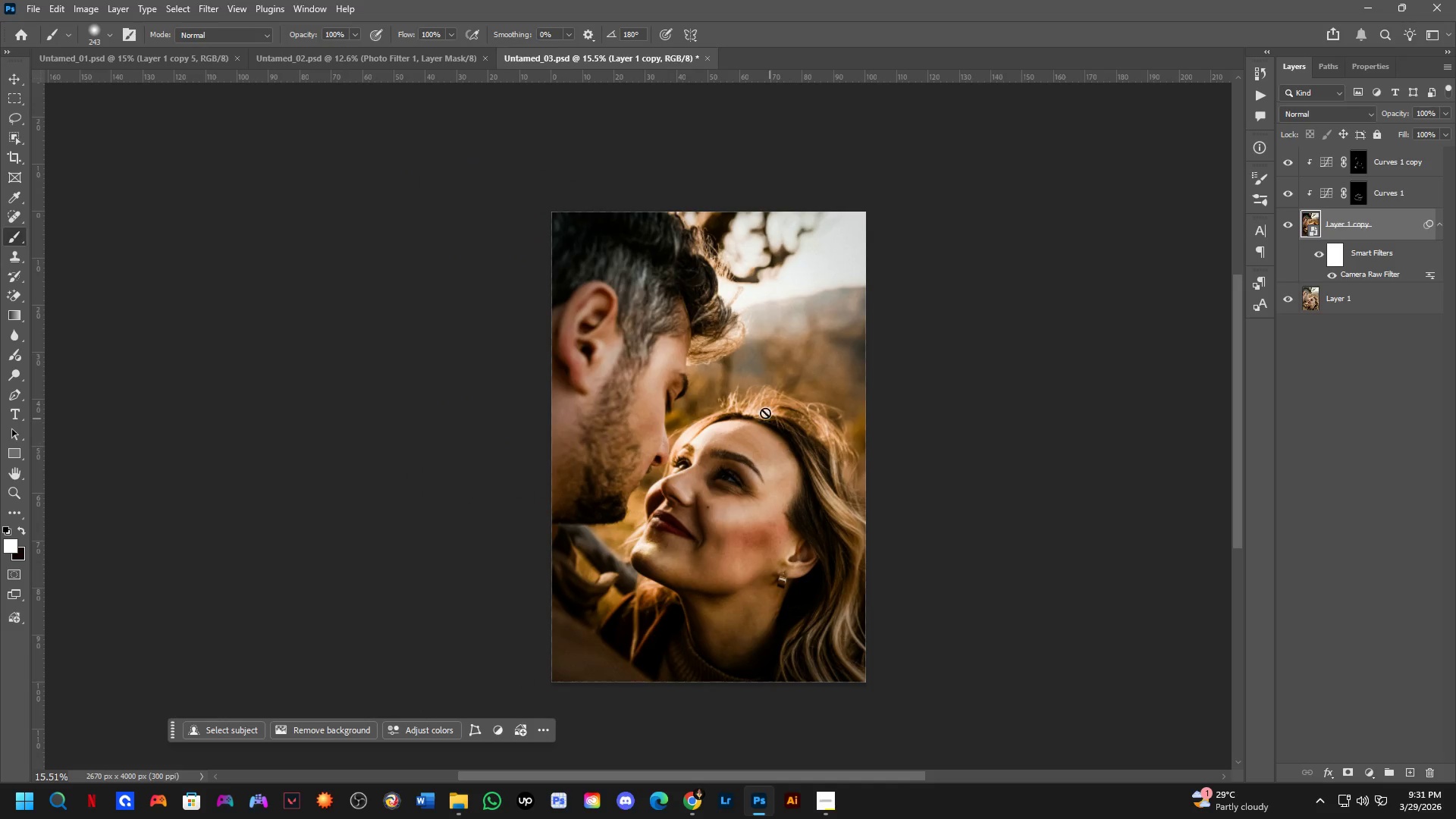 
scroll: coordinate [774, 455], scroll_direction: down, amount: 6.0
 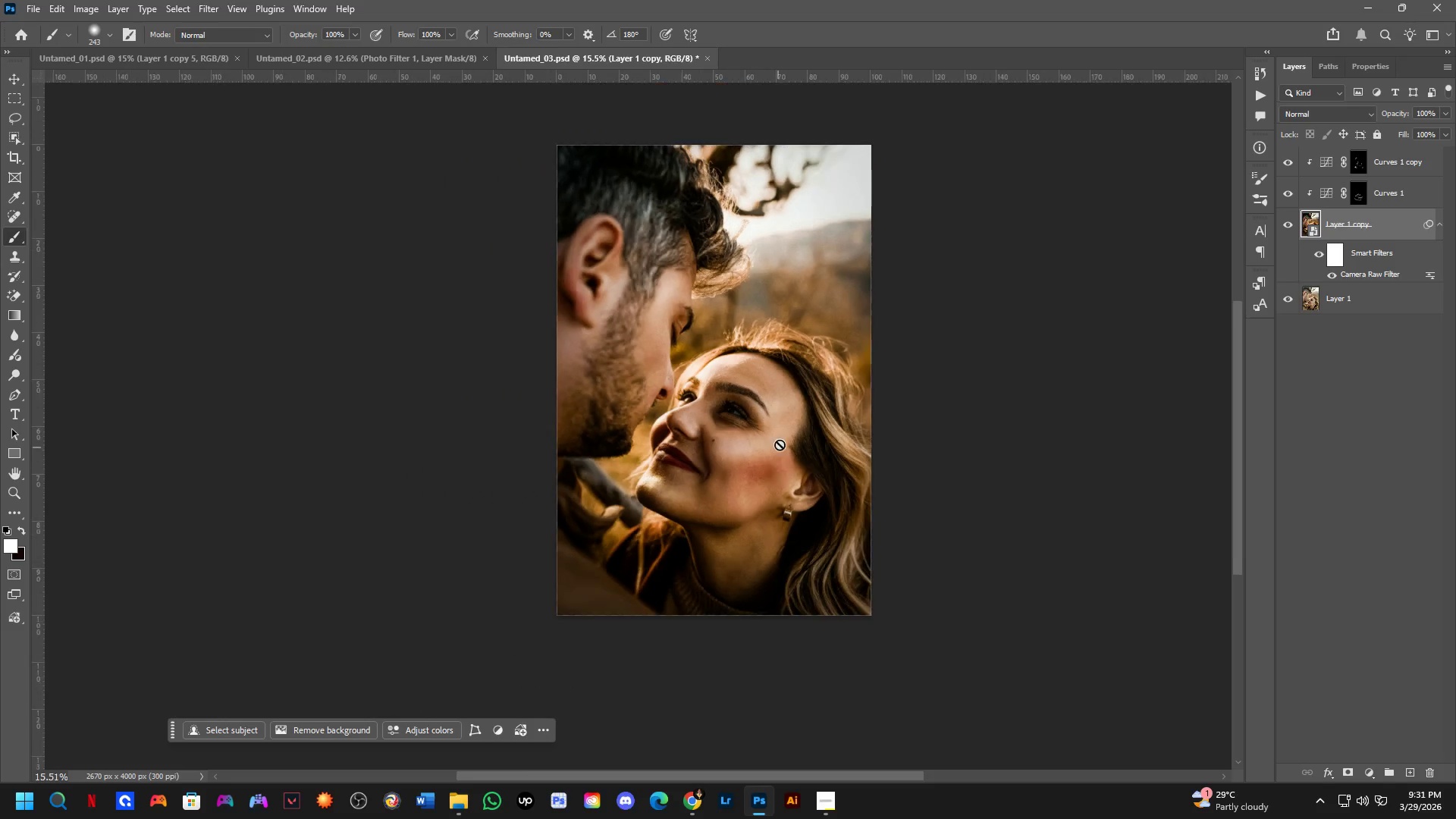 
key(Shift+ShiftLeft)
 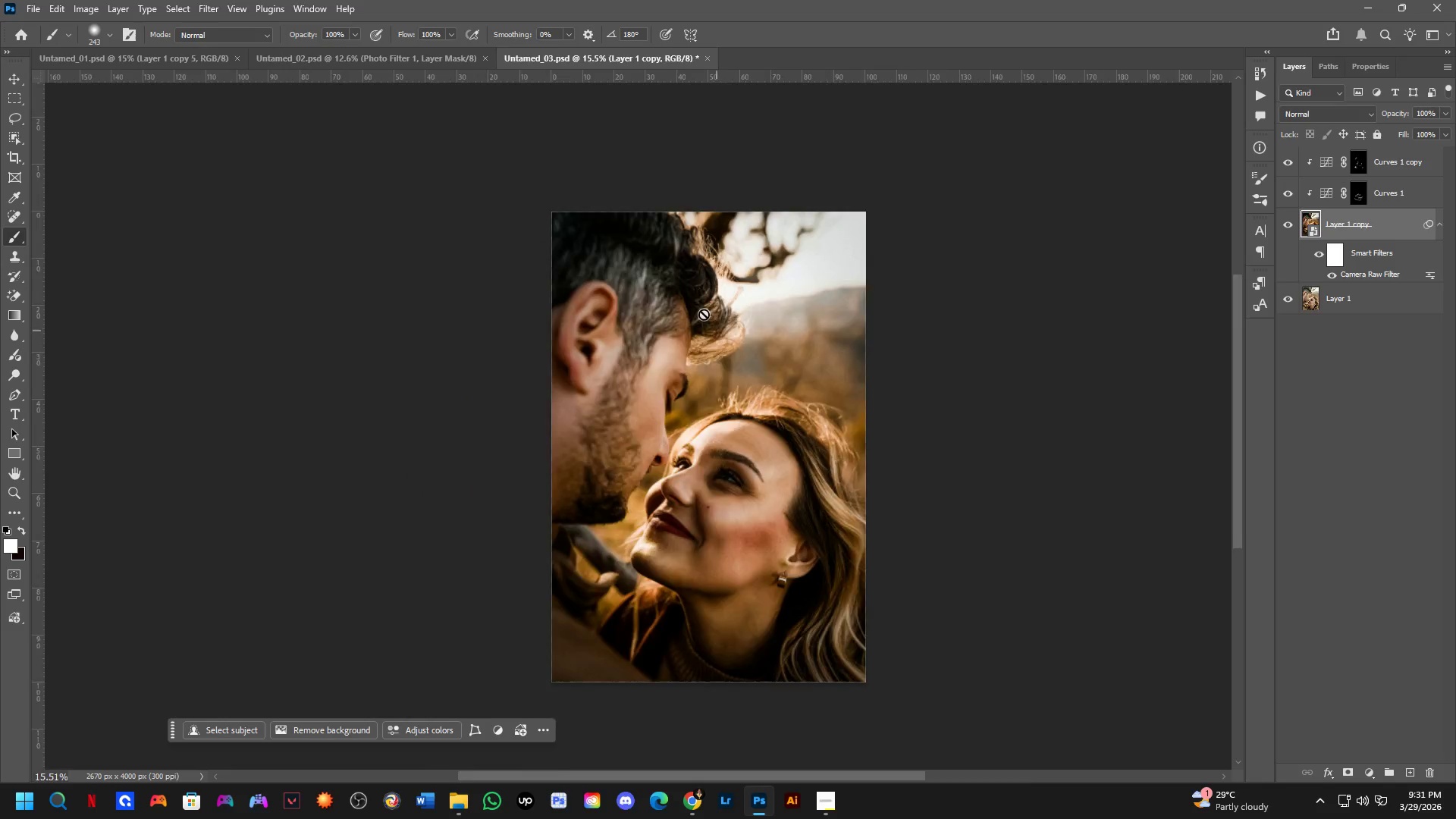 
scroll: coordinate [645, 253], scroll_direction: up, amount: 4.0
 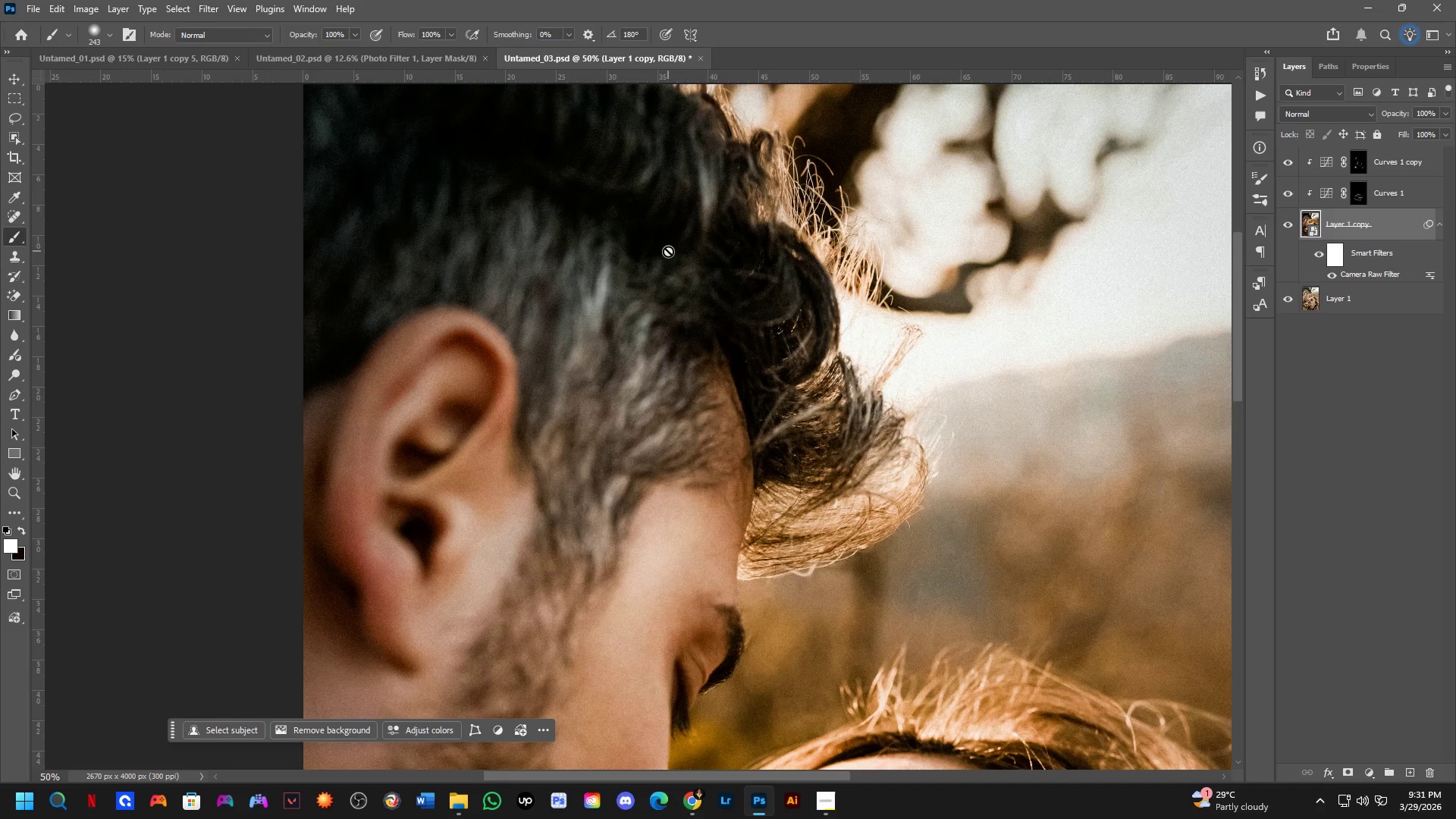 
hold_key(key=Space, duration=0.55)
 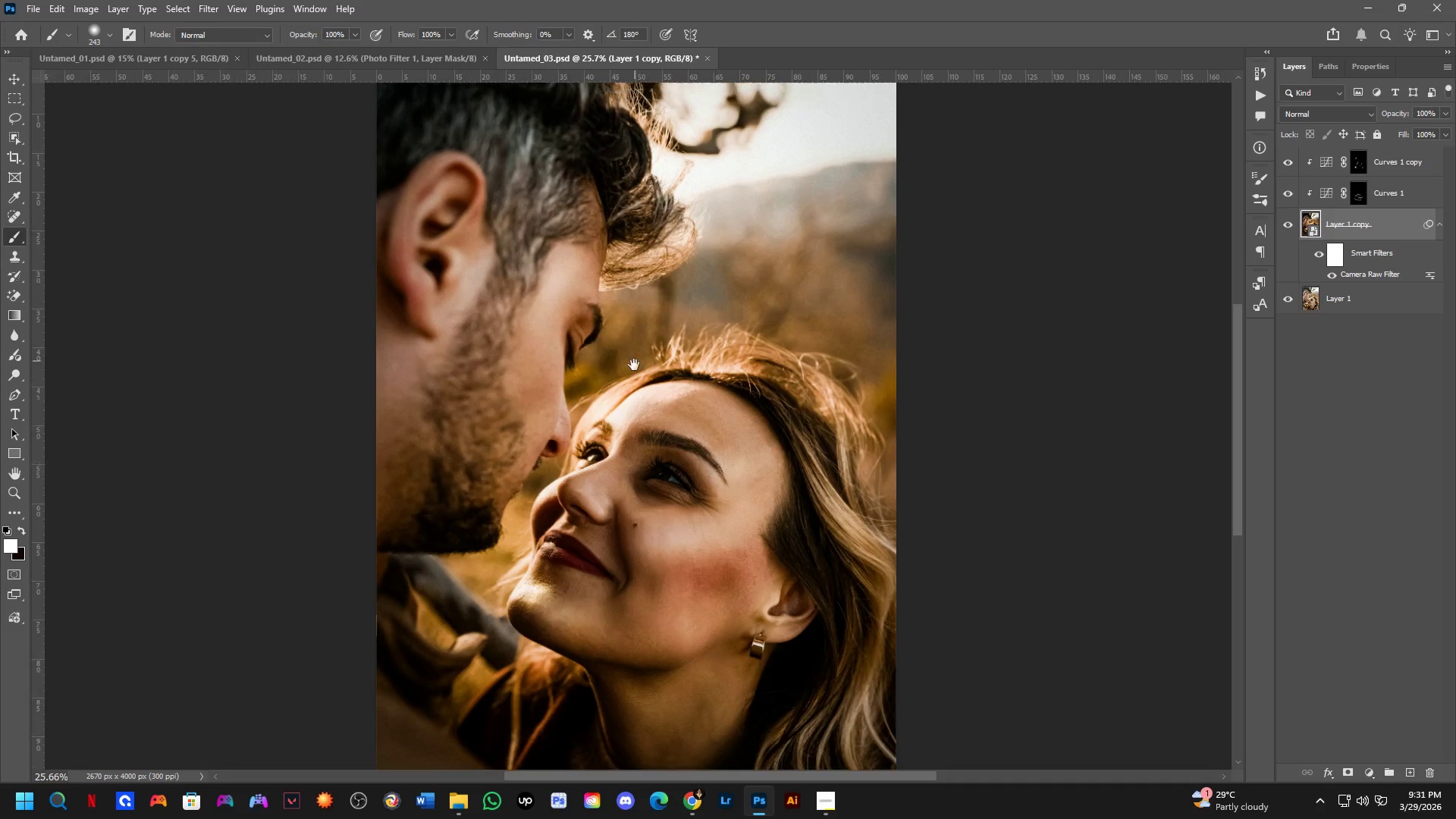 
left_click_drag(start_coordinate=[774, 308], to_coordinate=[654, 143])
 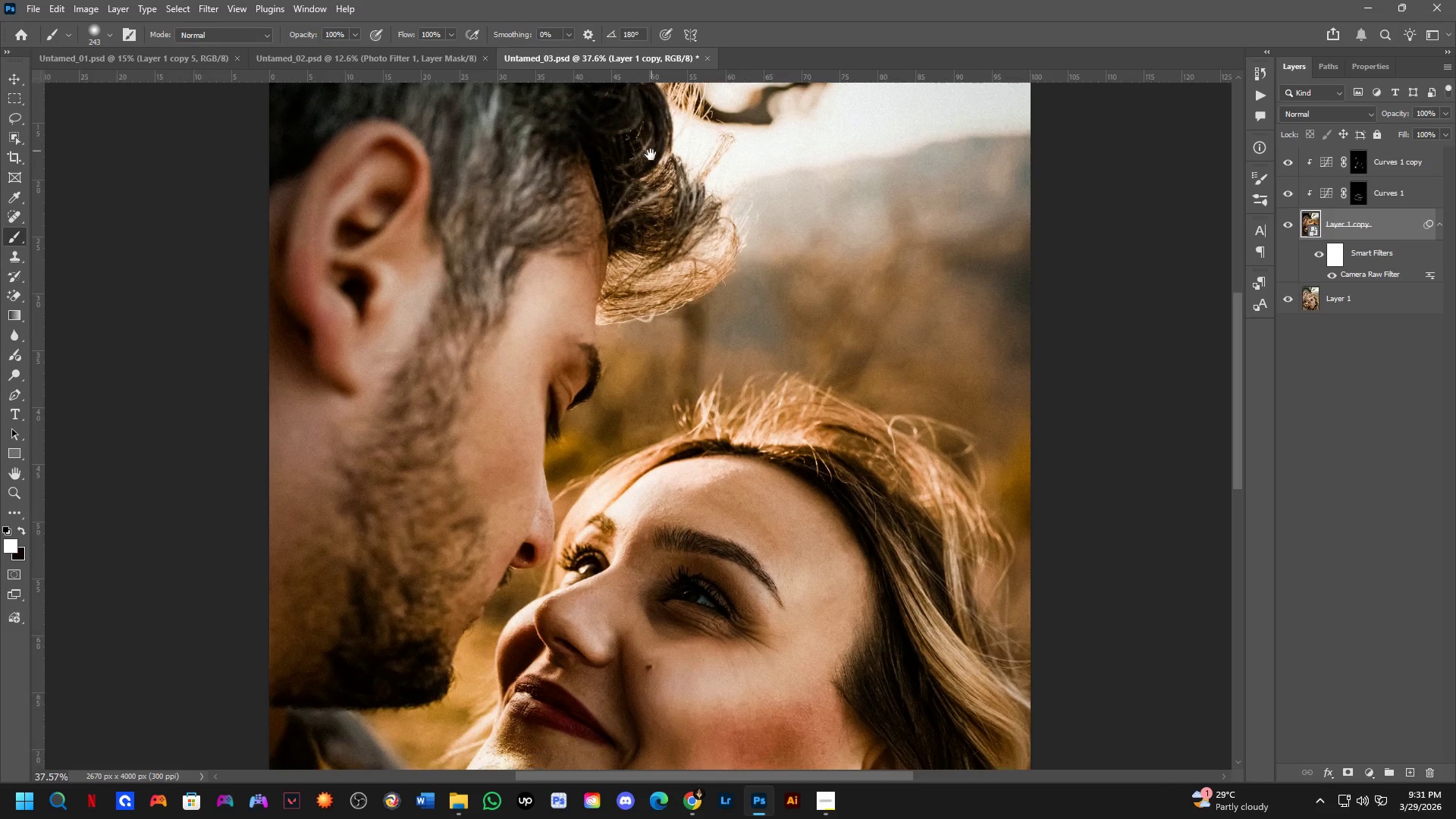 
scroll: coordinate [662, 232], scroll_direction: down, amount: 3.0
 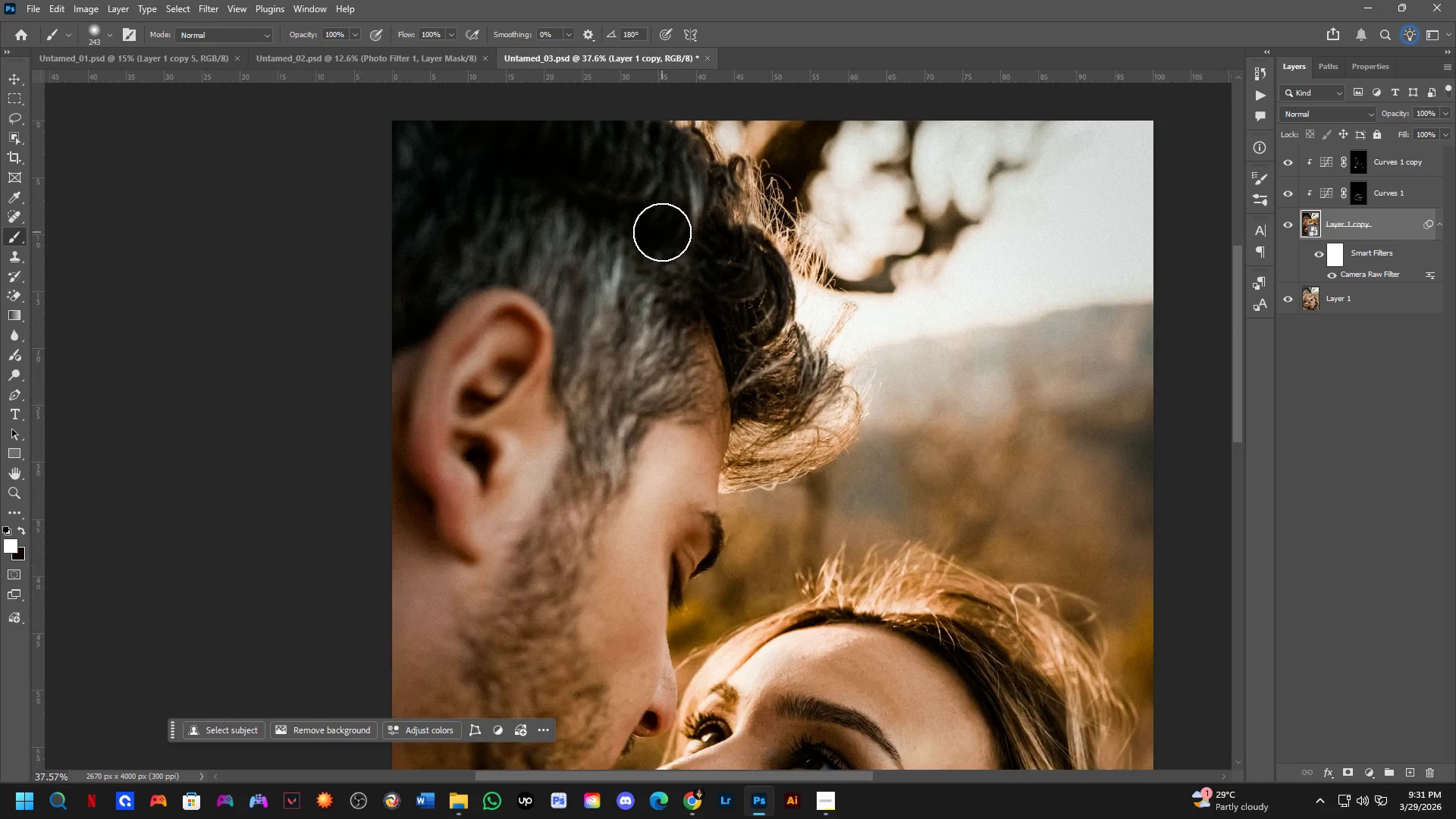 
hold_key(key=Space, duration=0.86)
 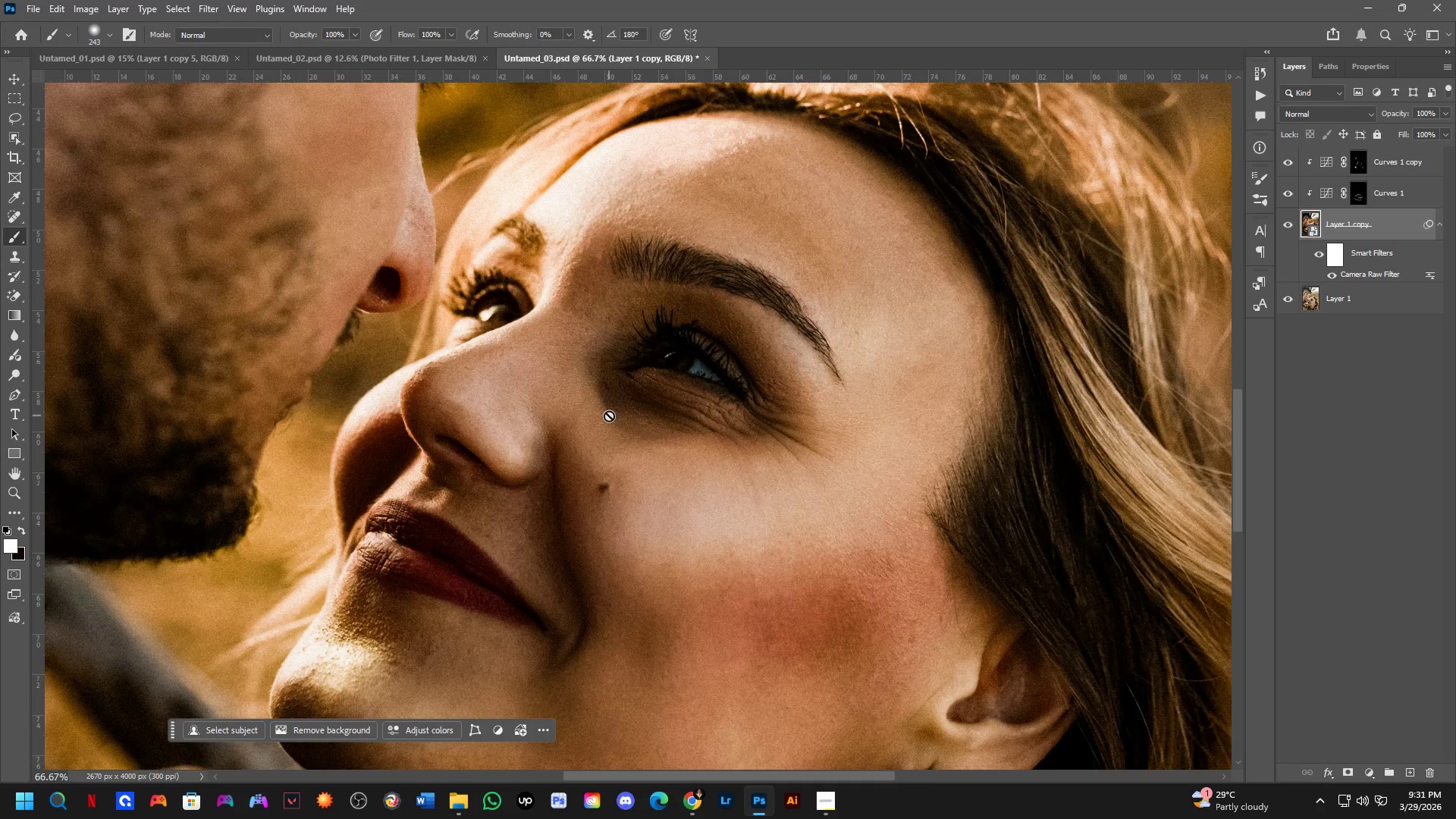 
left_click_drag(start_coordinate=[640, 348], to_coordinate=[620, 269])
 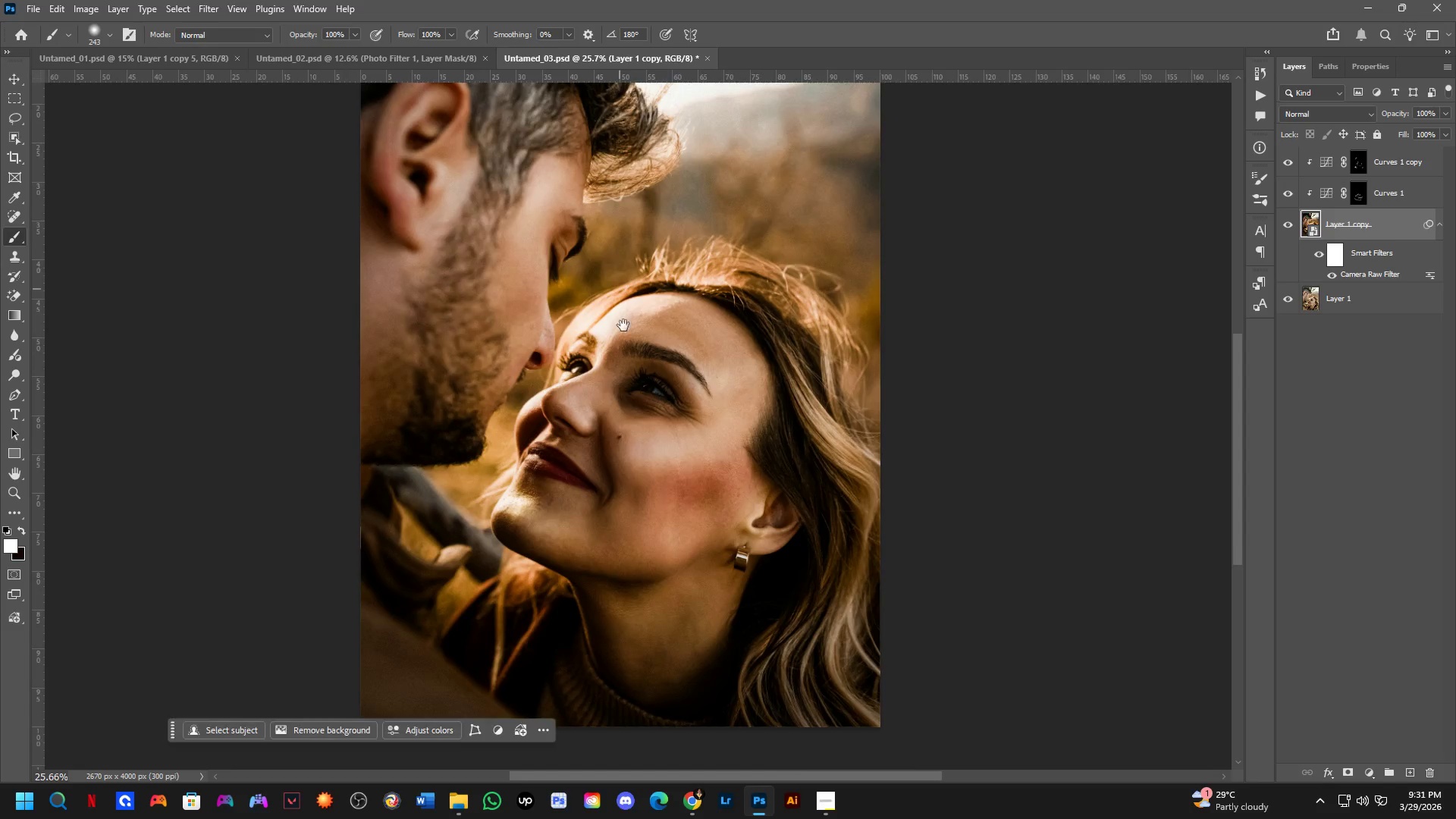 
scroll: coordinate [626, 208], scroll_direction: down, amount: 4.0
 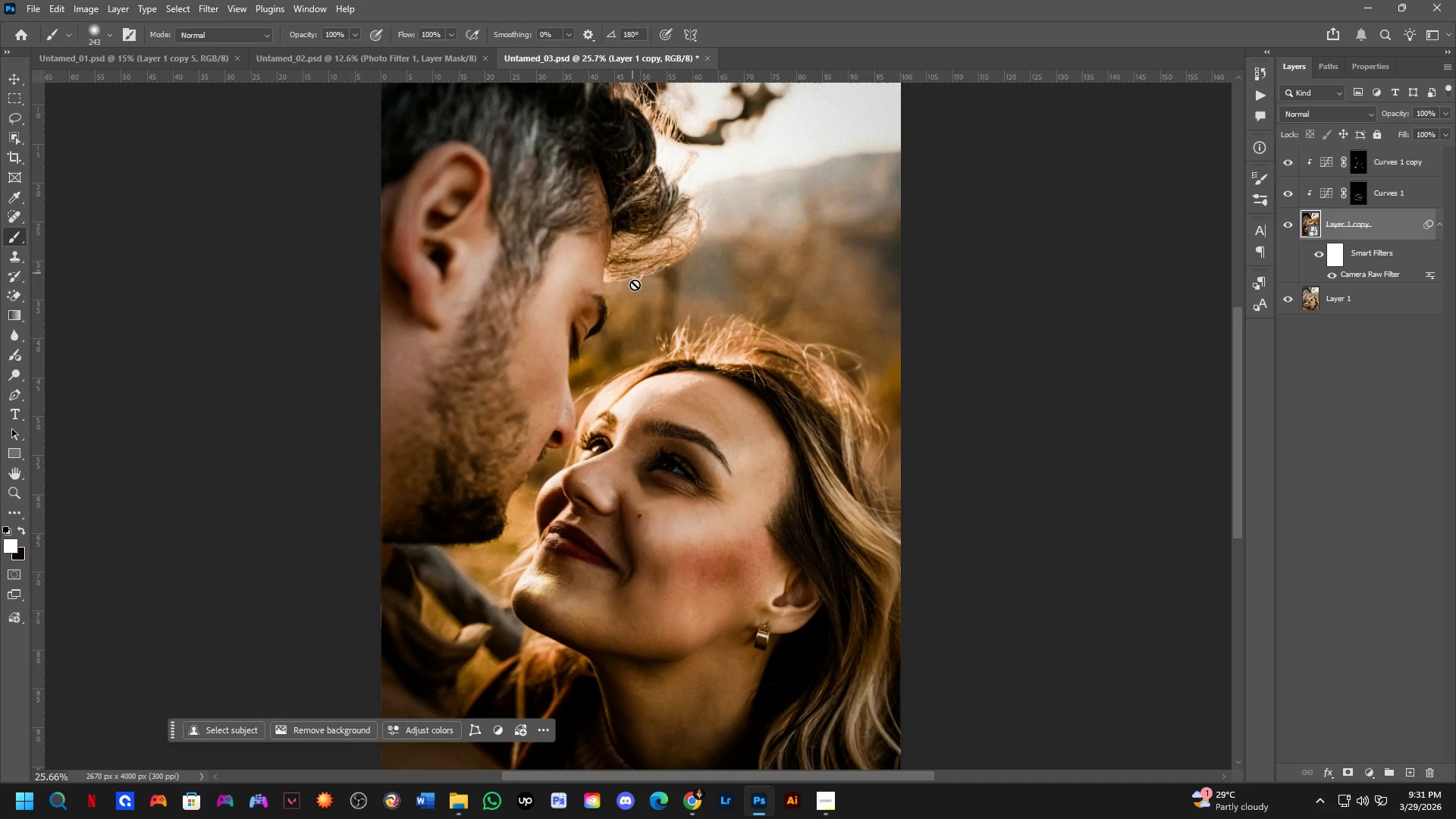 
key(Shift+ShiftLeft)
 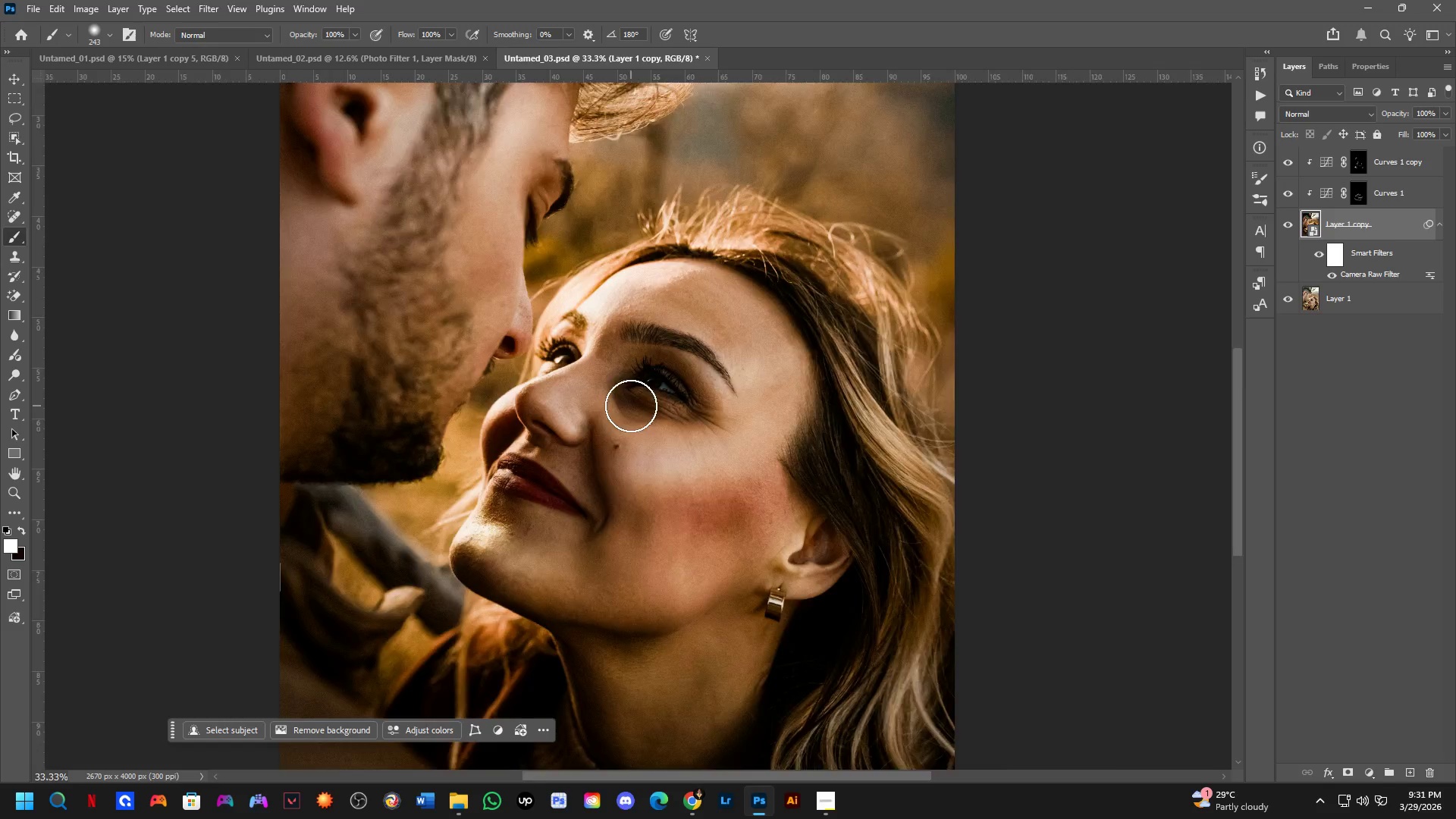 
key(Shift+ShiftLeft)
 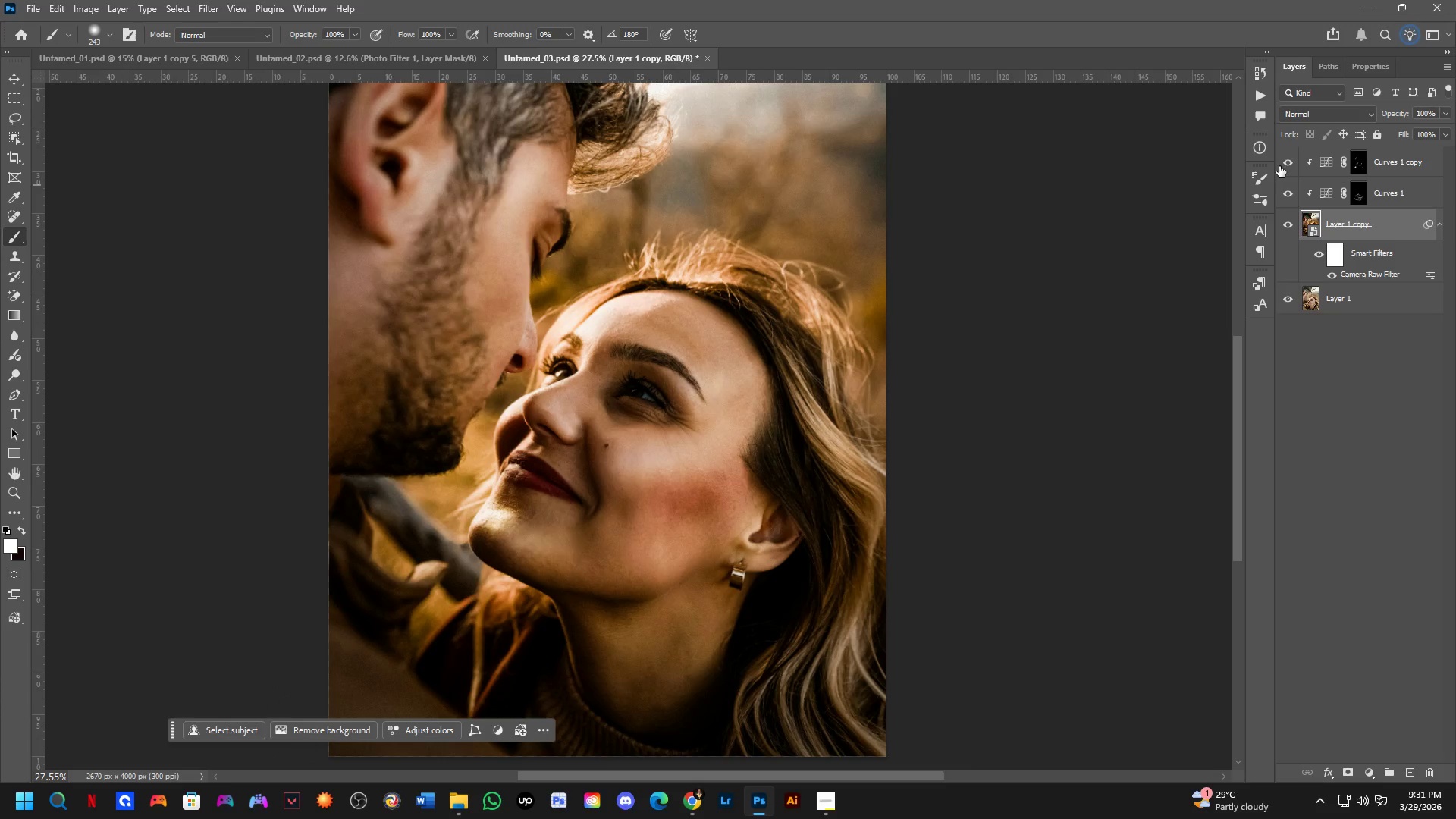 
scroll: coordinate [609, 416], scroll_direction: down, amount: 1.0
 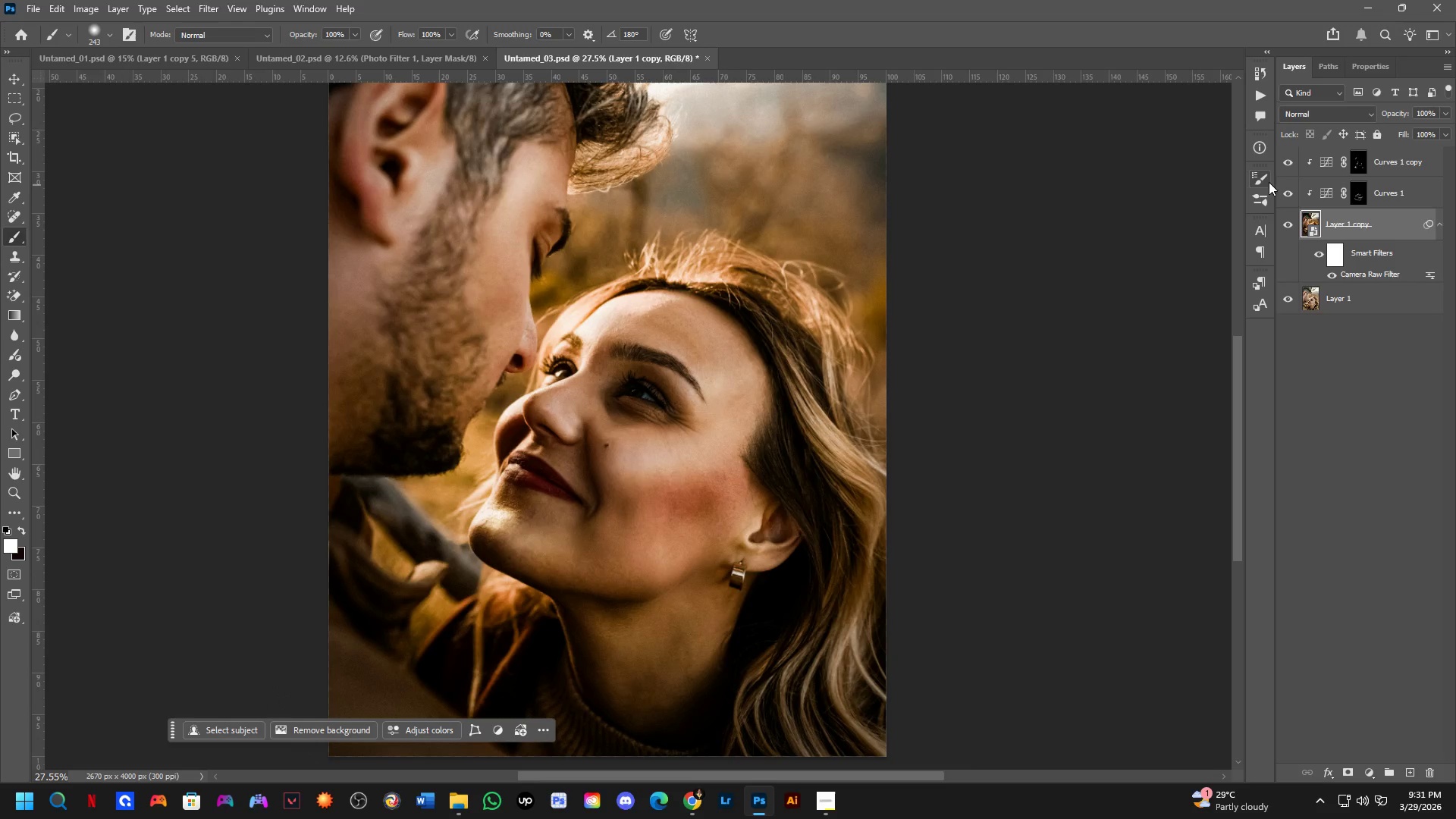 
double_click([1279, 165])
 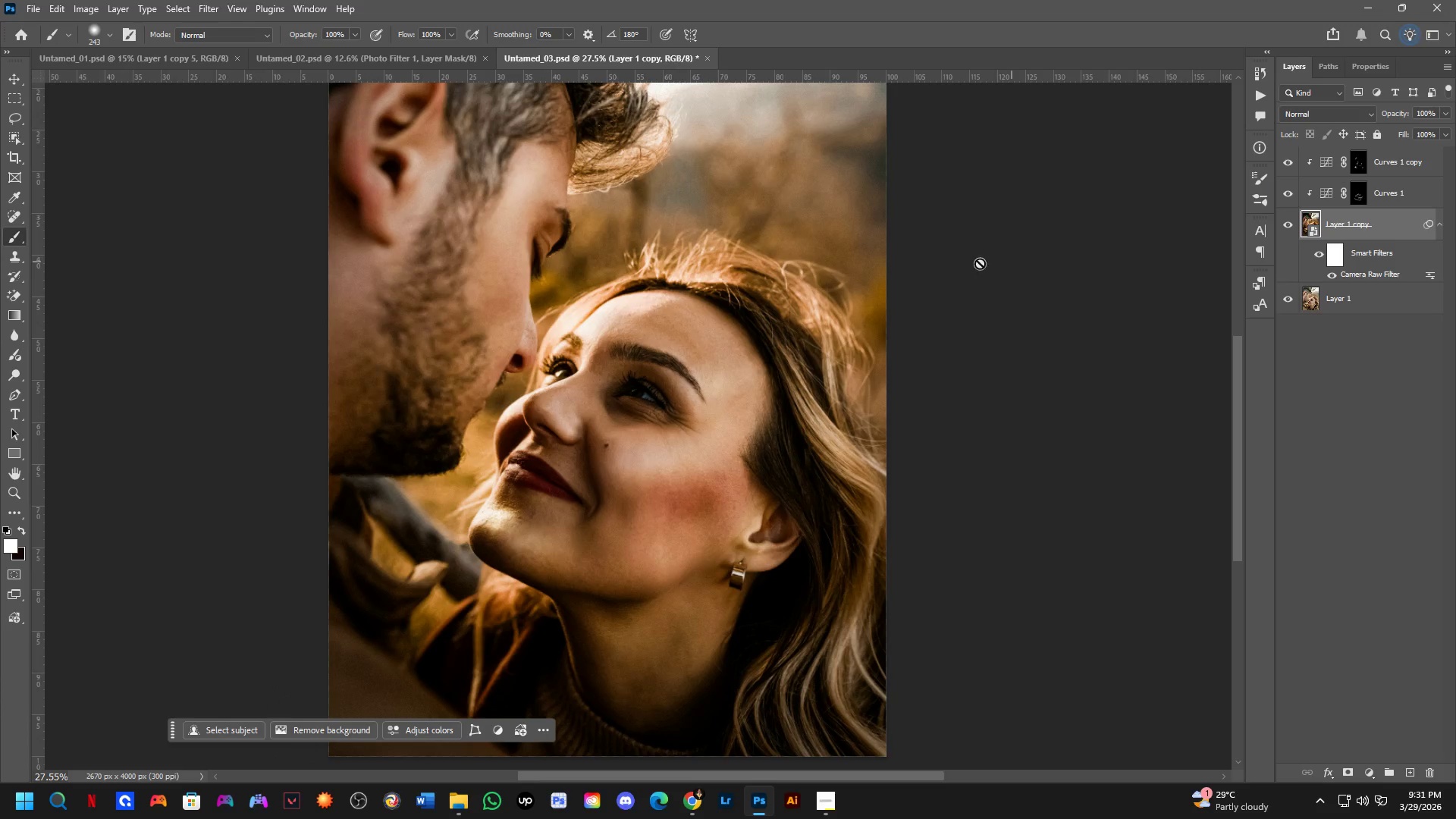 
hold_key(key=Space, duration=0.5)
 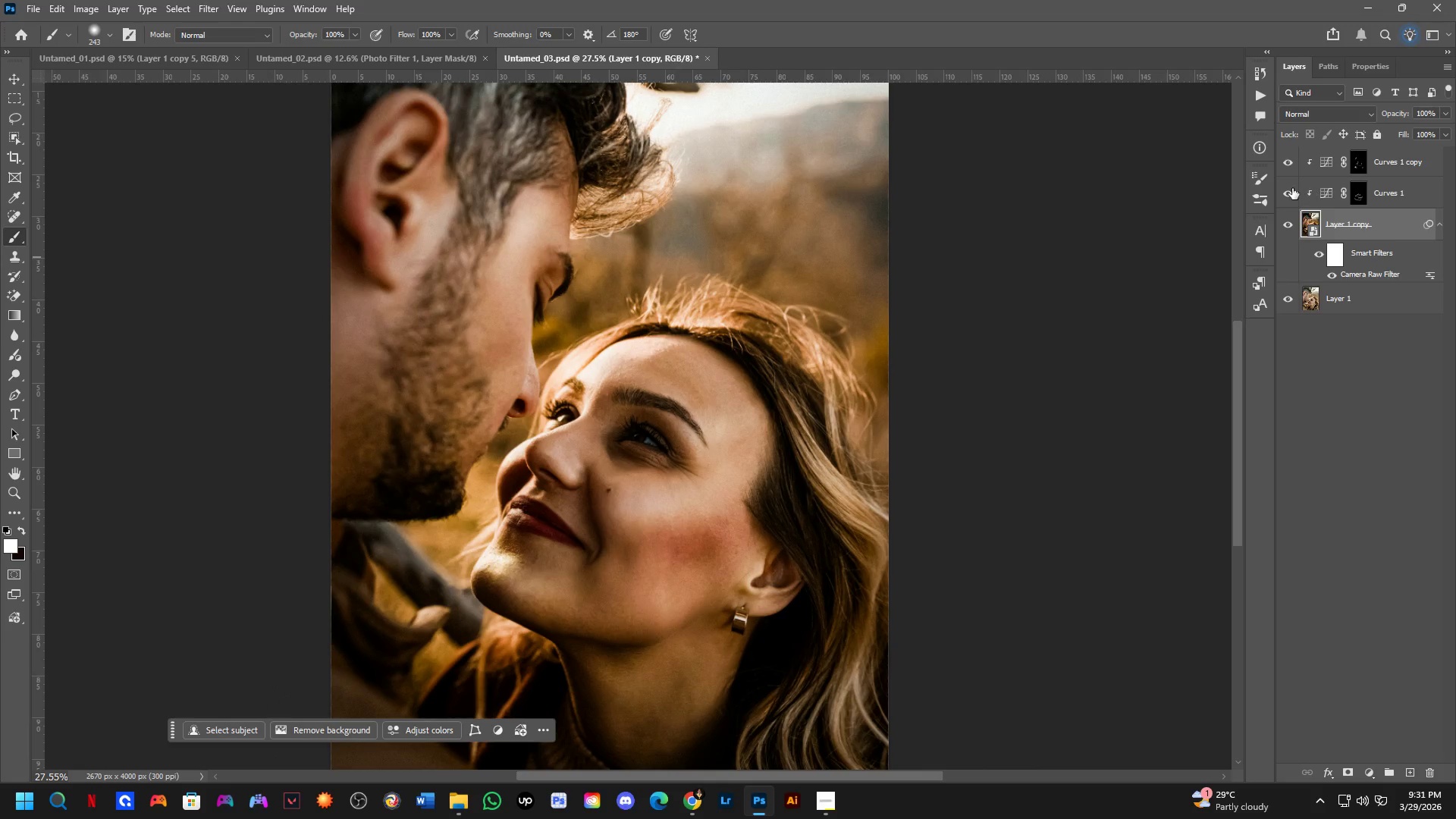 
left_click_drag(start_coordinate=[730, 268], to_coordinate=[732, 313])
 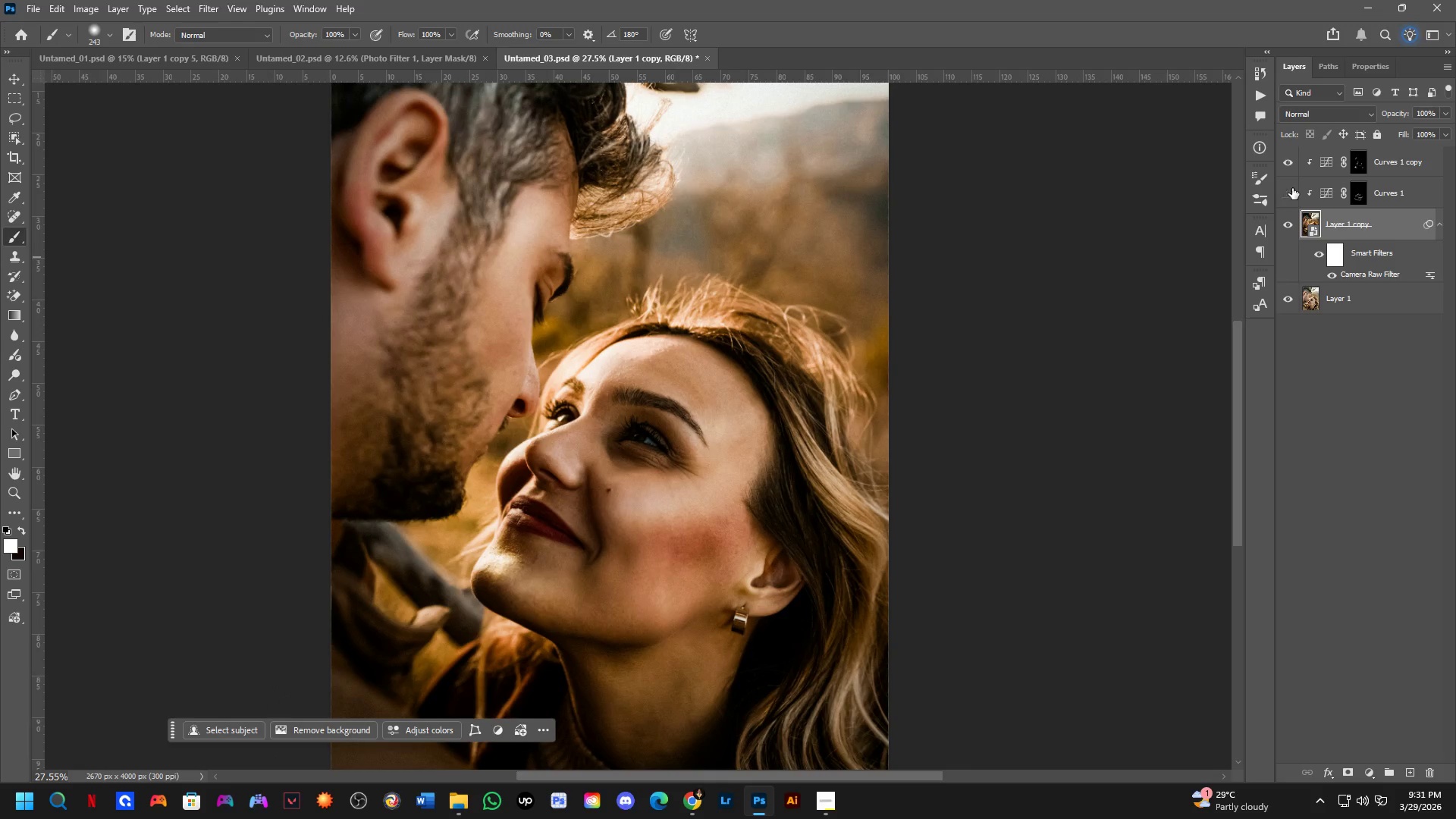 
double_click([1292, 188])
 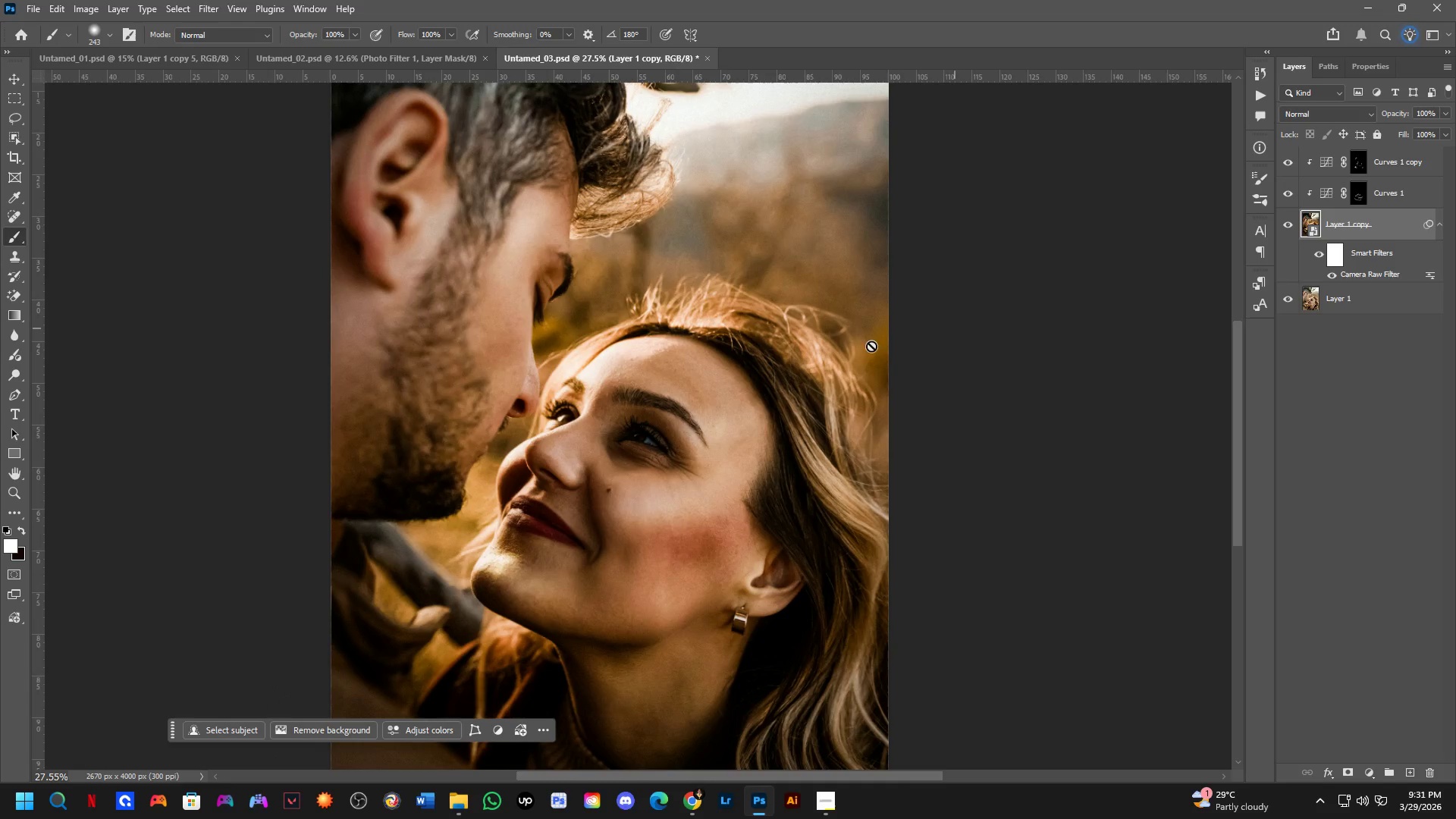 
hold_key(key=Space, duration=0.48)
 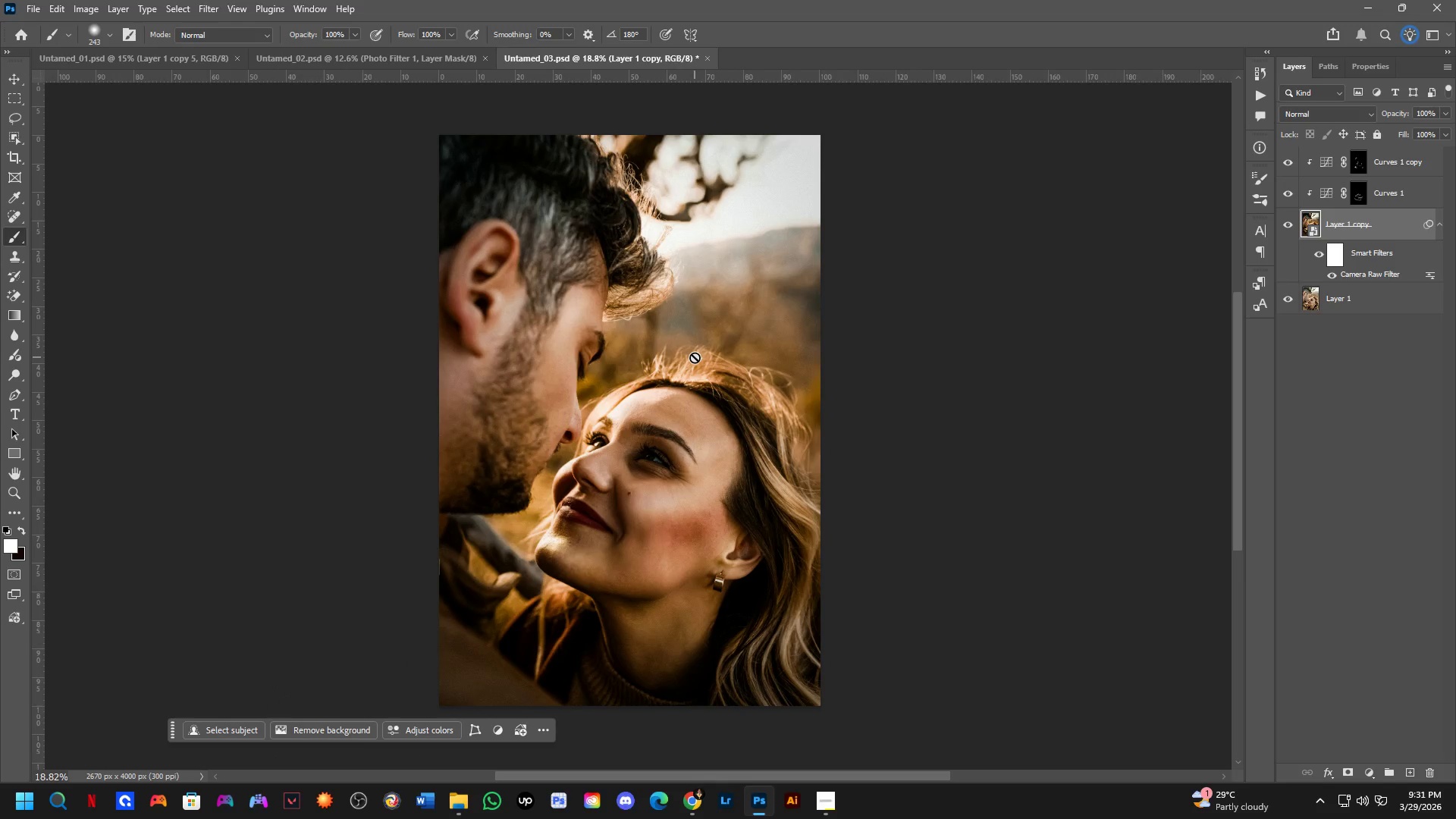 
left_click_drag(start_coordinate=[694, 313], to_coordinate=[695, 363])
 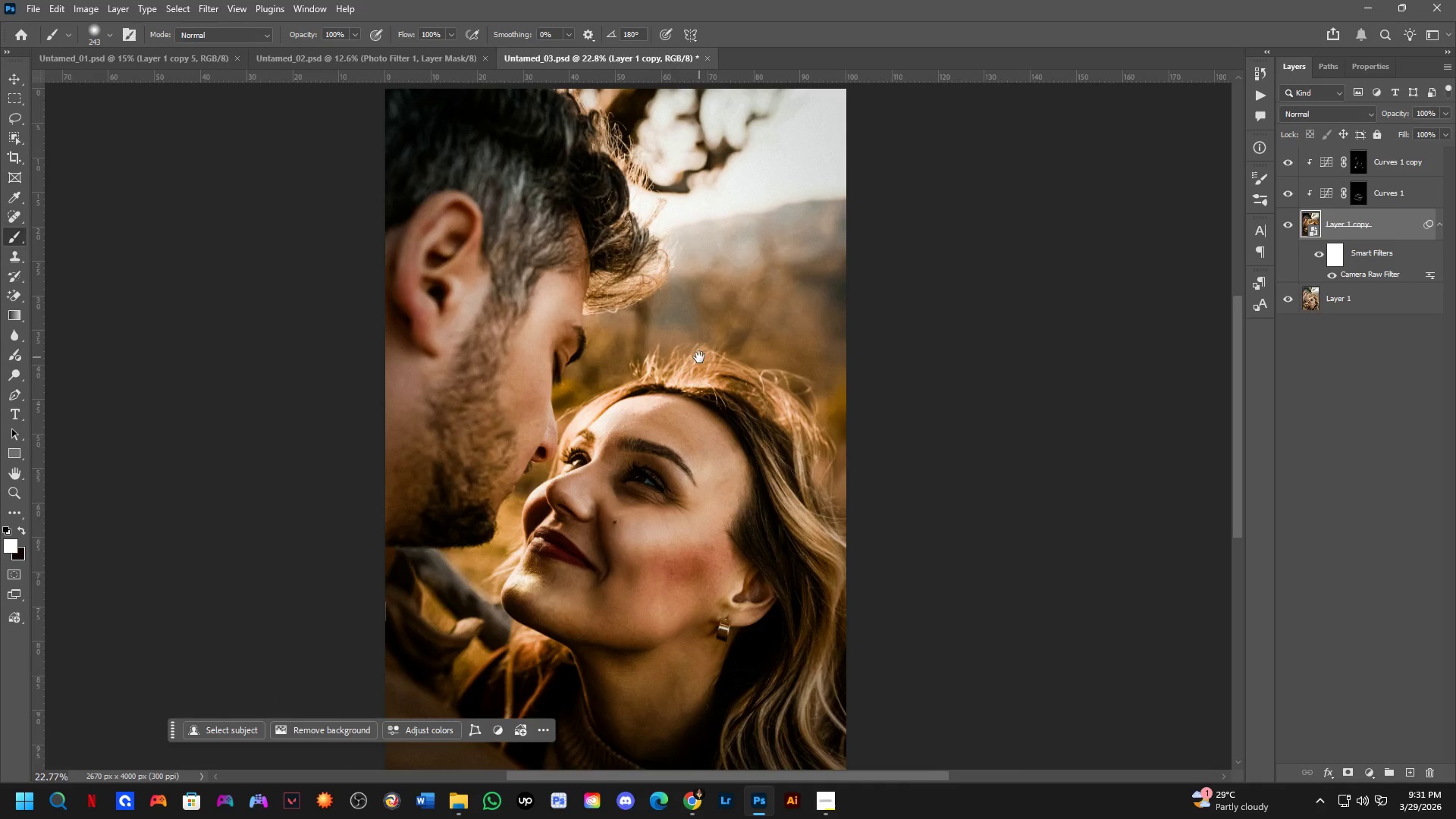 
scroll: coordinate [696, 357], scroll_direction: down, amount: 4.0
 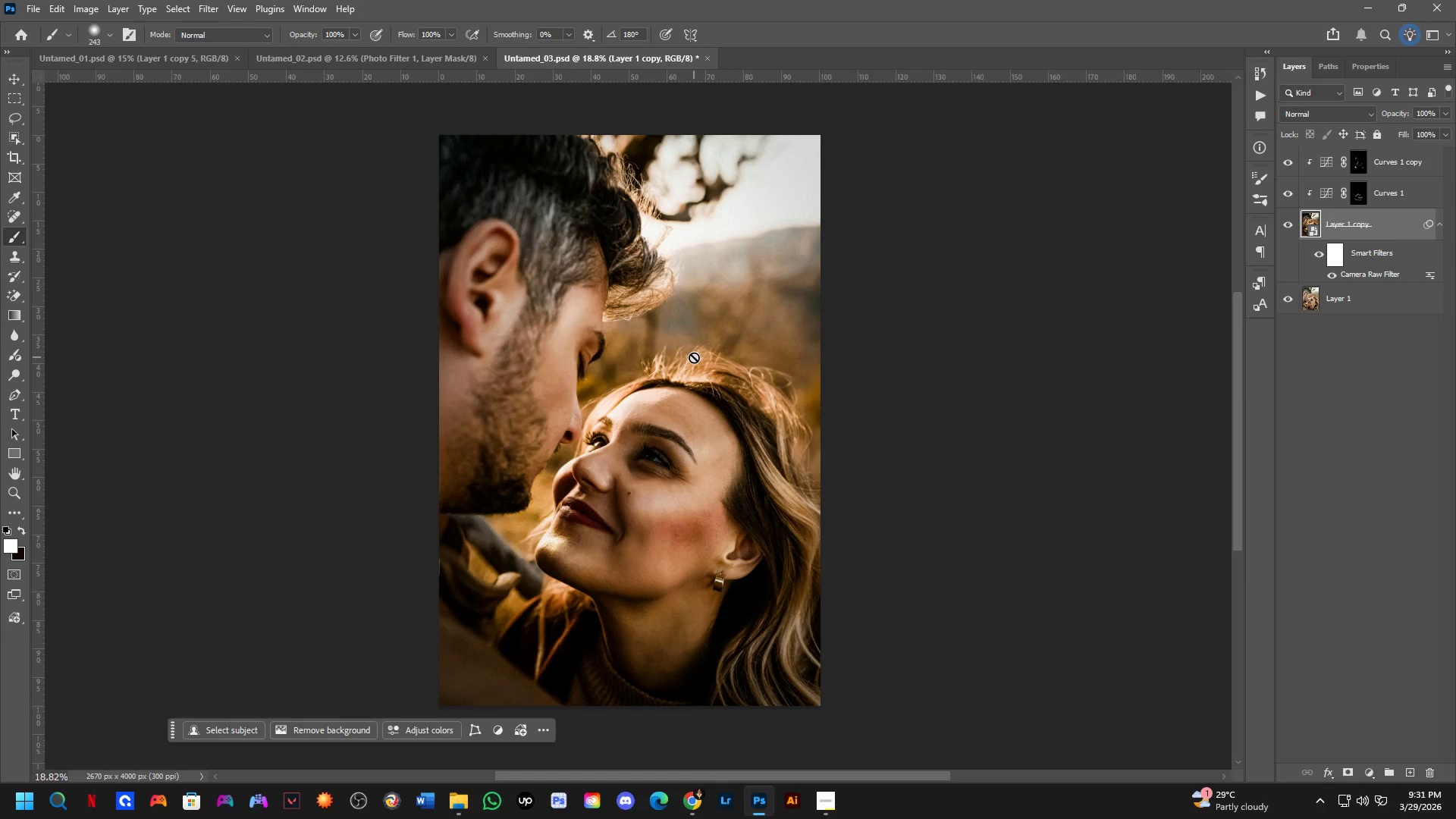 
scroll: coordinate [698, 369], scroll_direction: up, amount: 8.0
 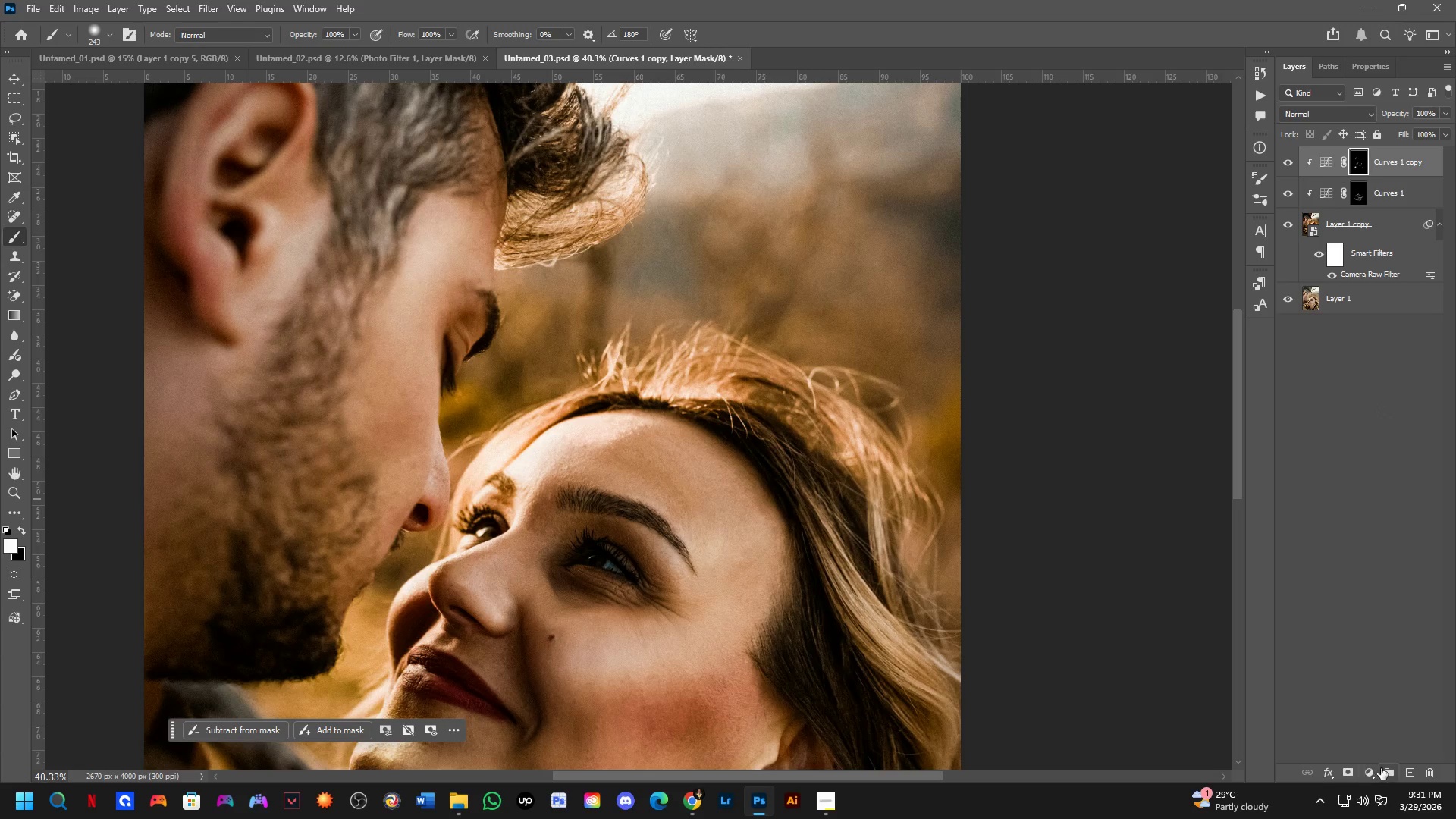 
left_click([1371, 770])
 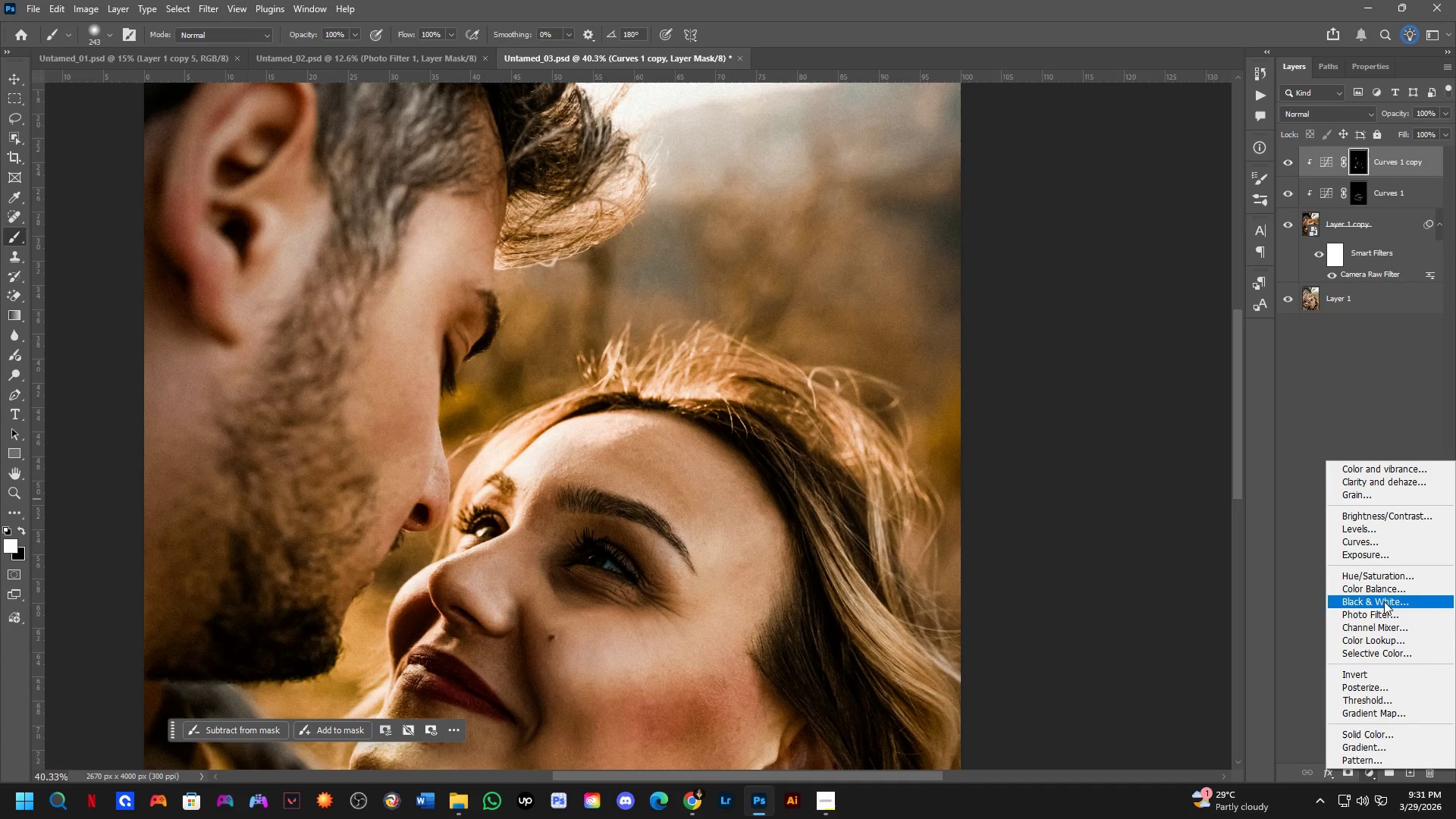 
left_click([1382, 613])
 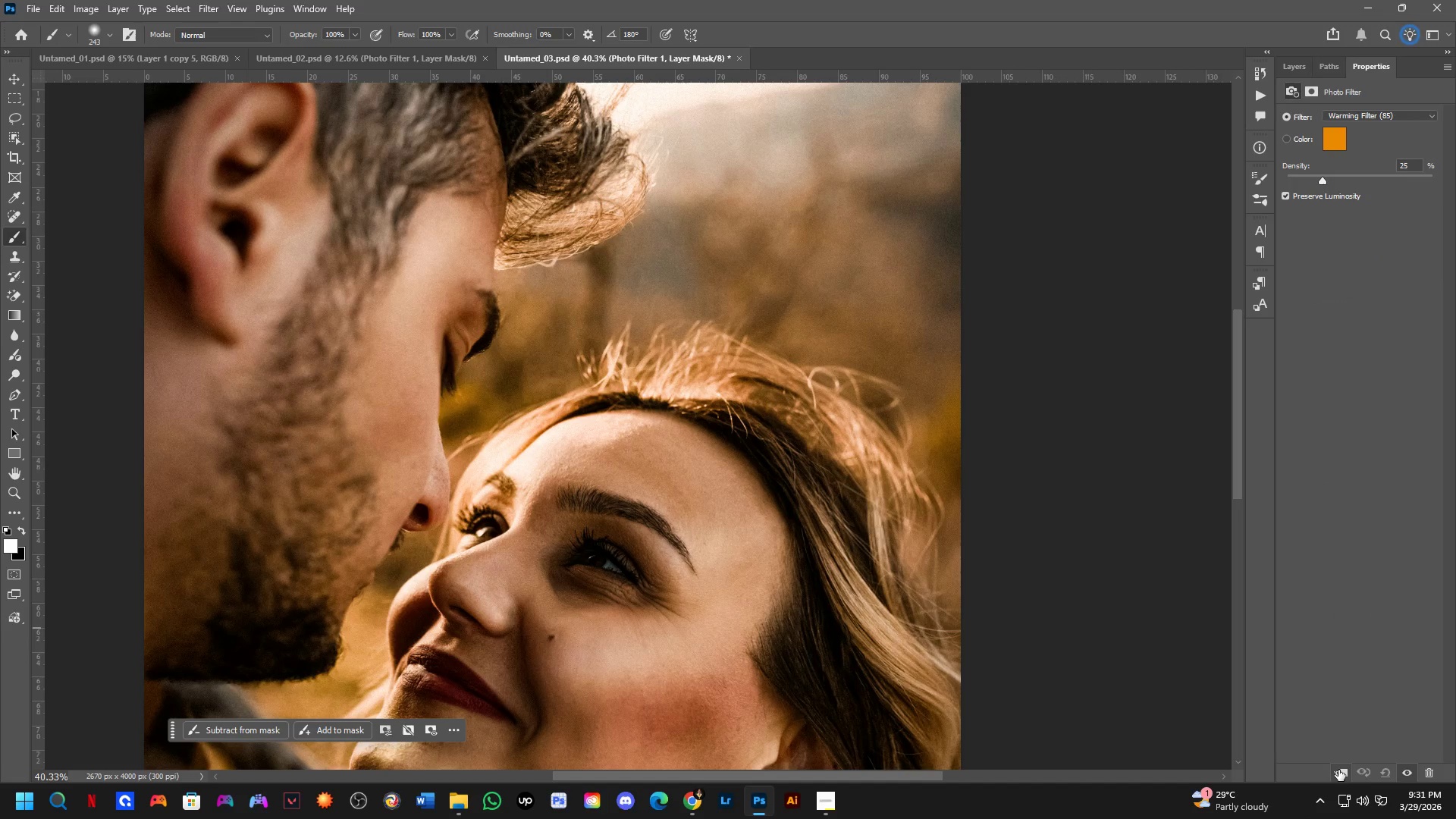 
scroll: coordinate [647, 430], scroll_direction: down, amount: 6.0
 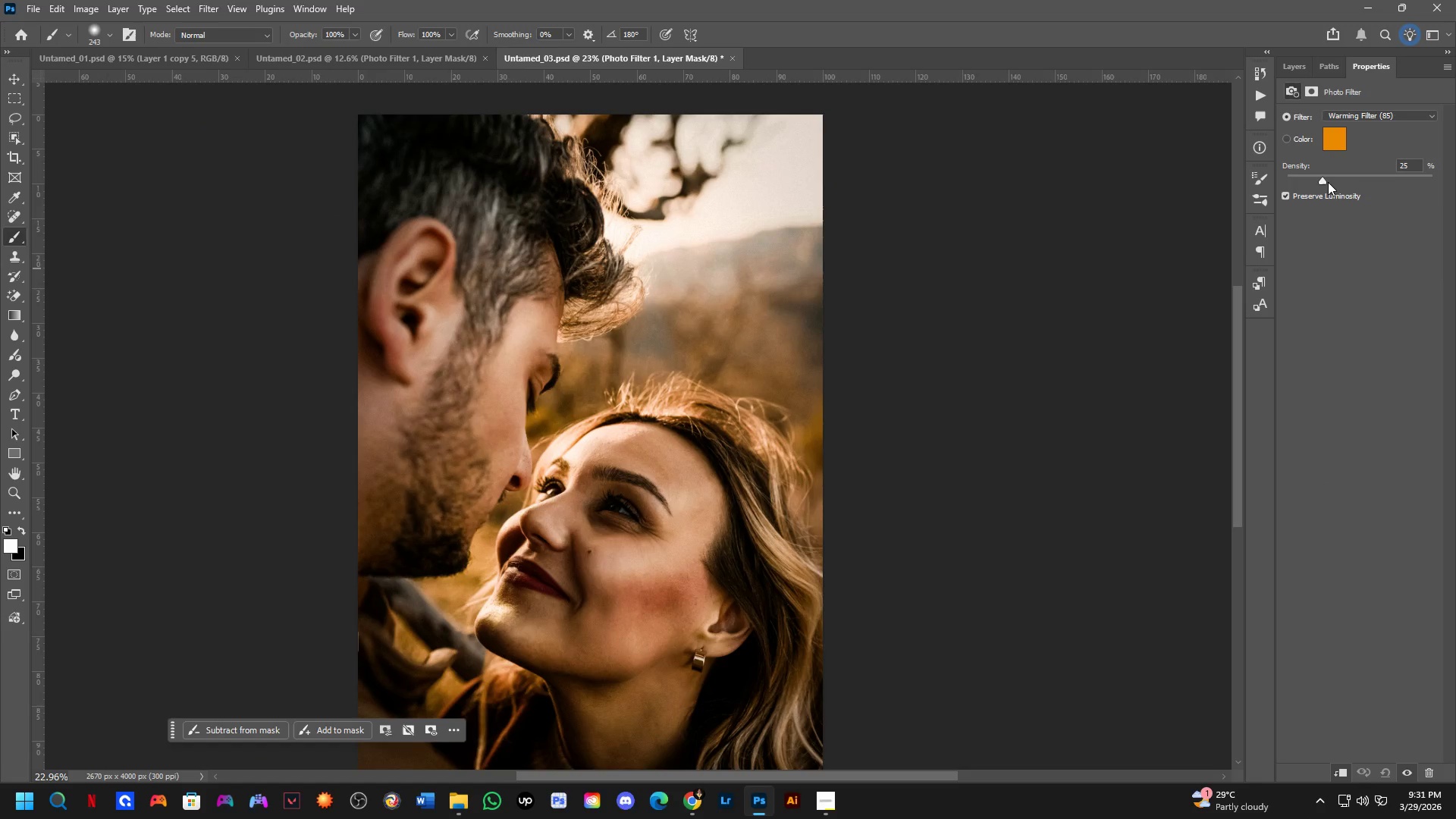 
left_click_drag(start_coordinate=[1324, 180], to_coordinate=[1370, 180])
 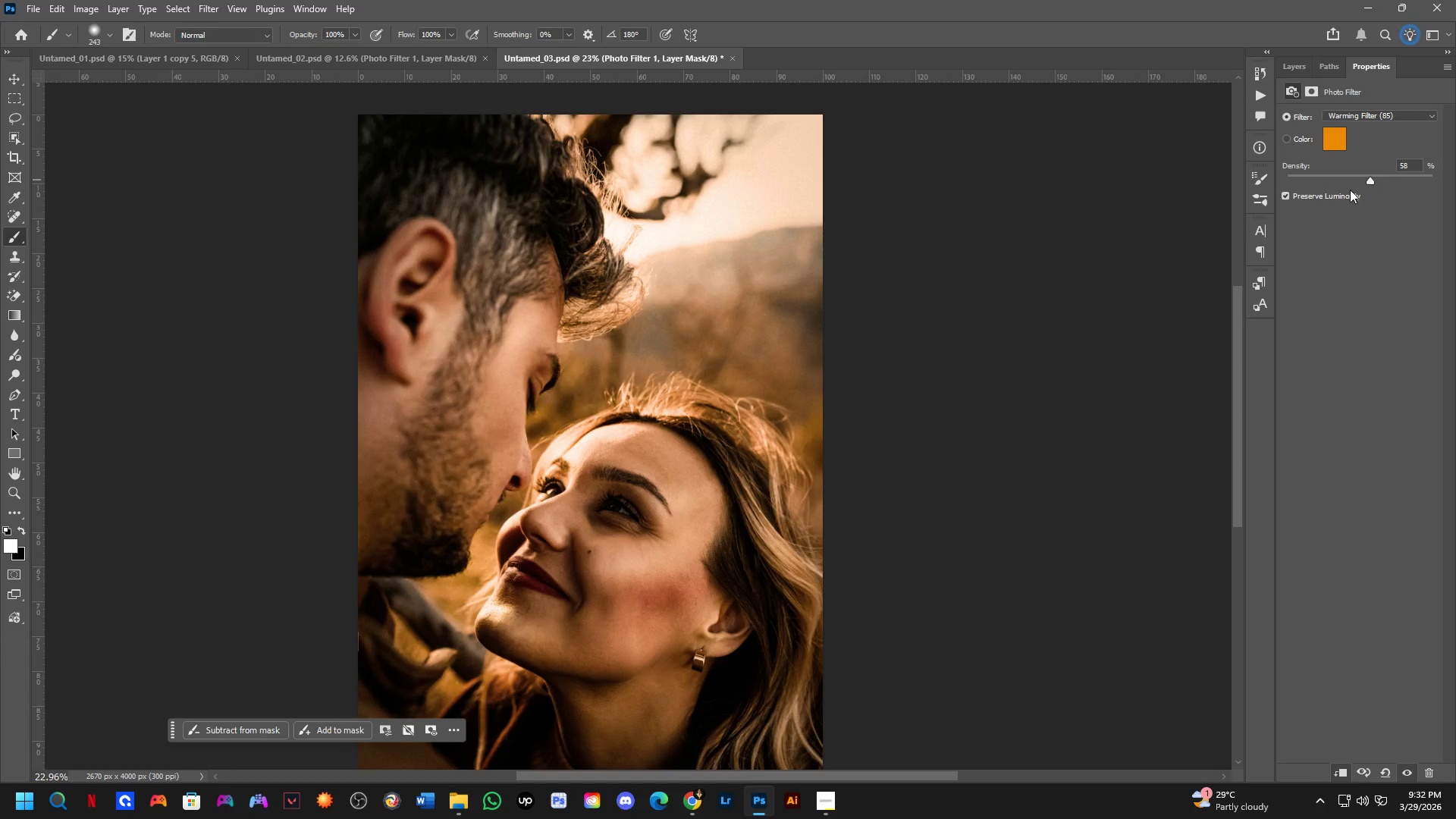 
scroll: coordinate [549, 410], scroll_direction: down, amount: 2.0
 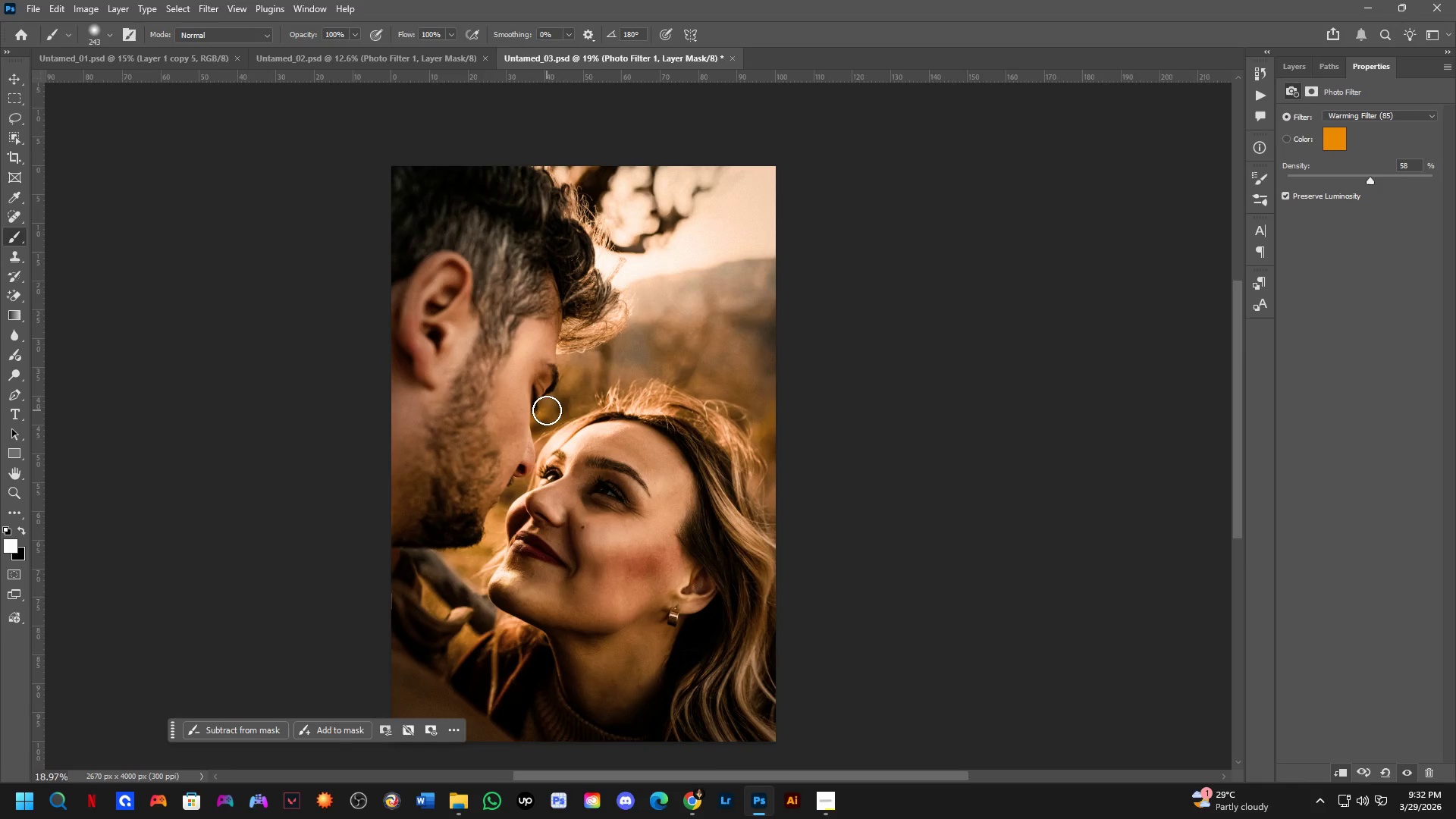 
scroll: coordinate [547, 410], scroll_direction: up, amount: 2.0
 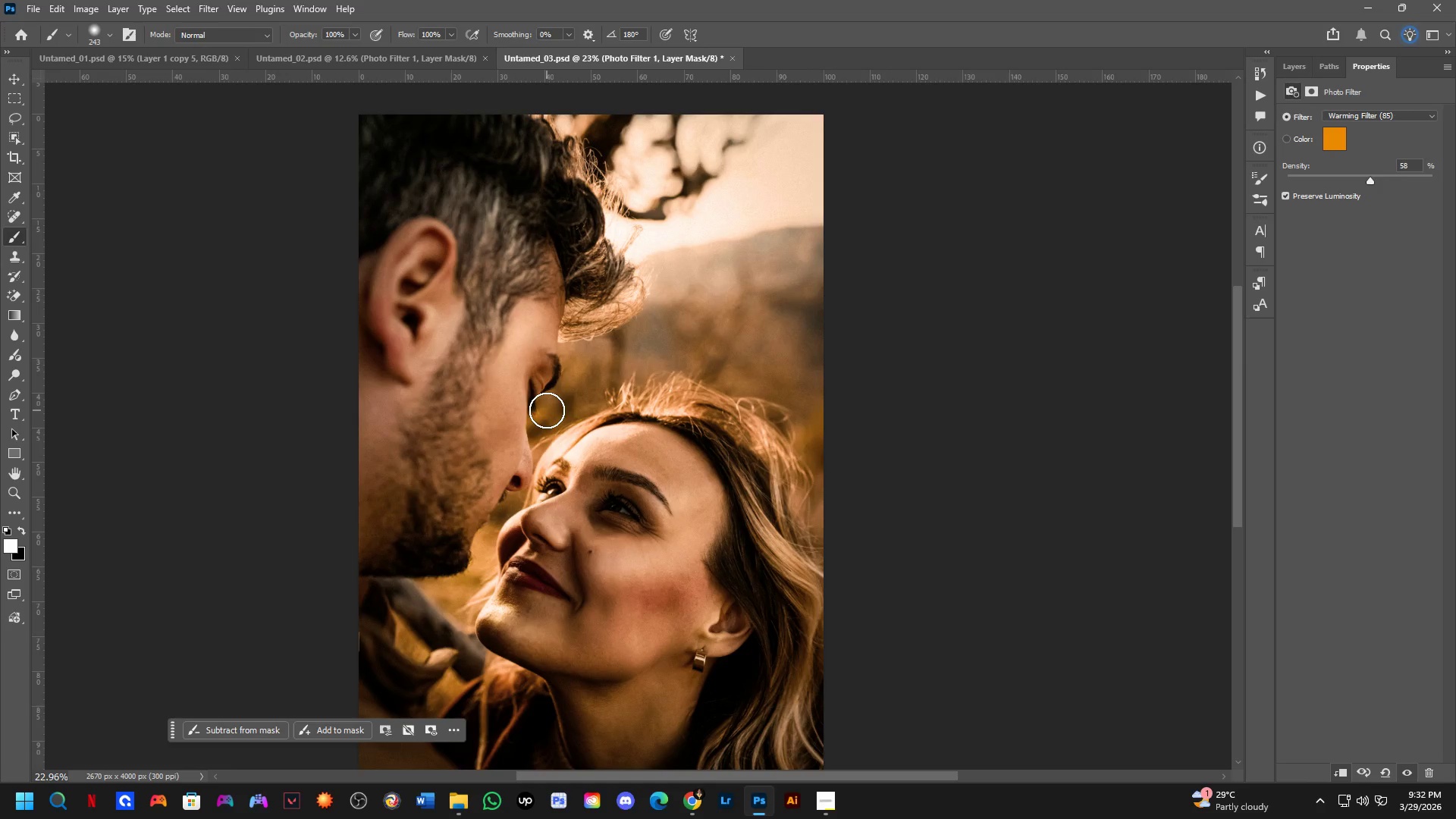 
hold_key(key=Space, duration=1.52)
 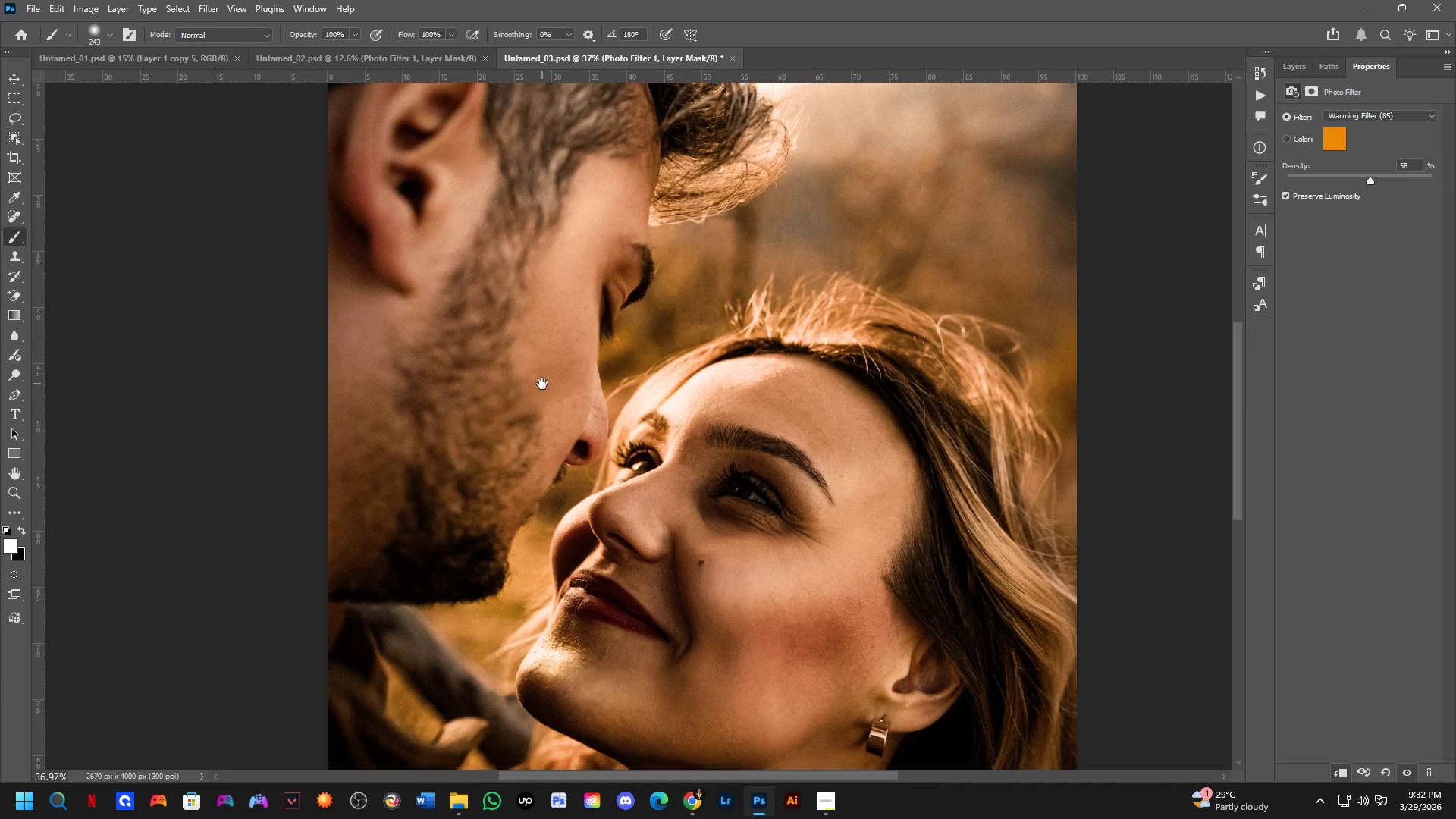 
left_click_drag(start_coordinate=[491, 440], to_coordinate=[524, 327])
 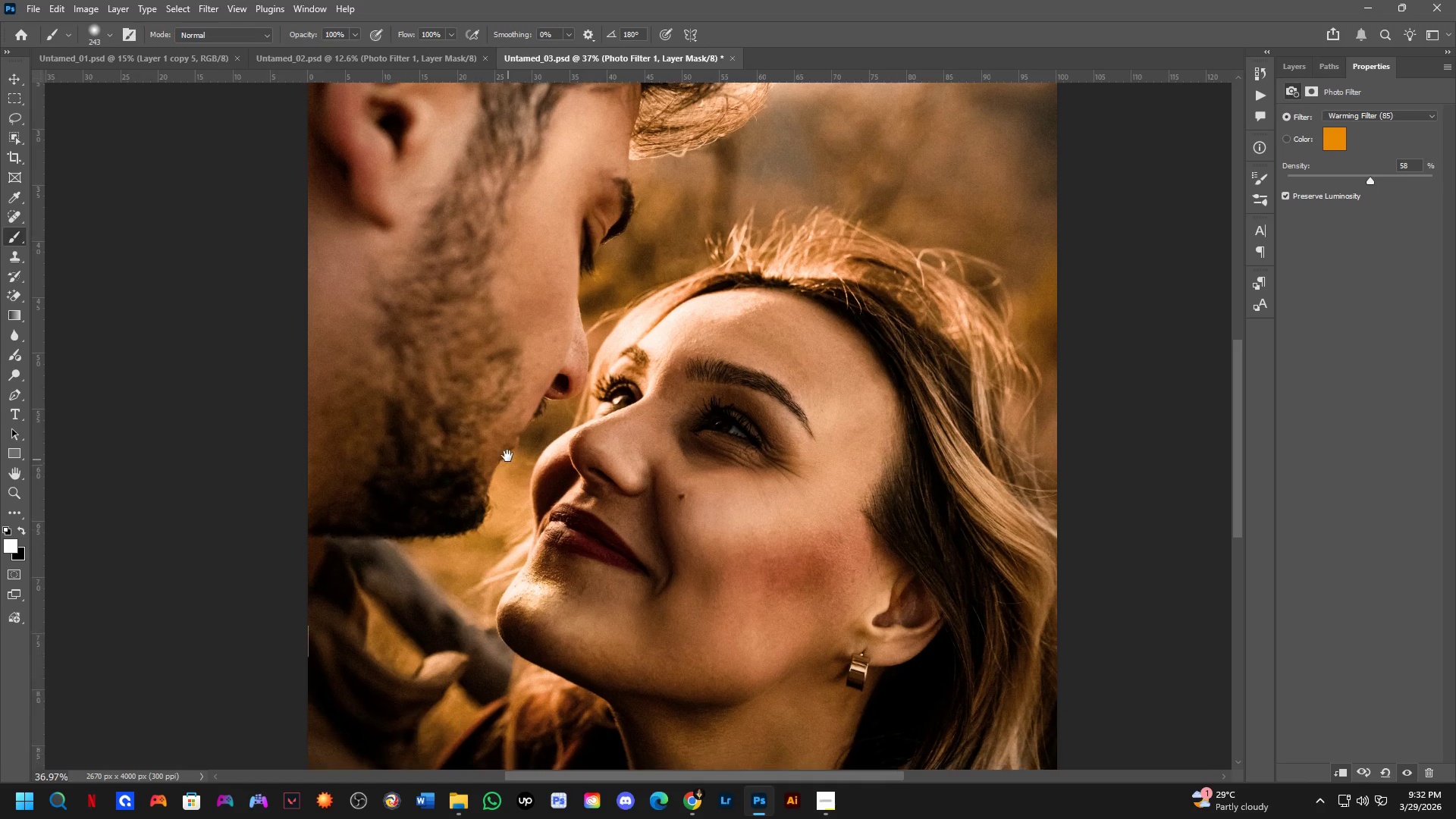 
scroll: coordinate [493, 446], scroll_direction: up, amount: 5.0
 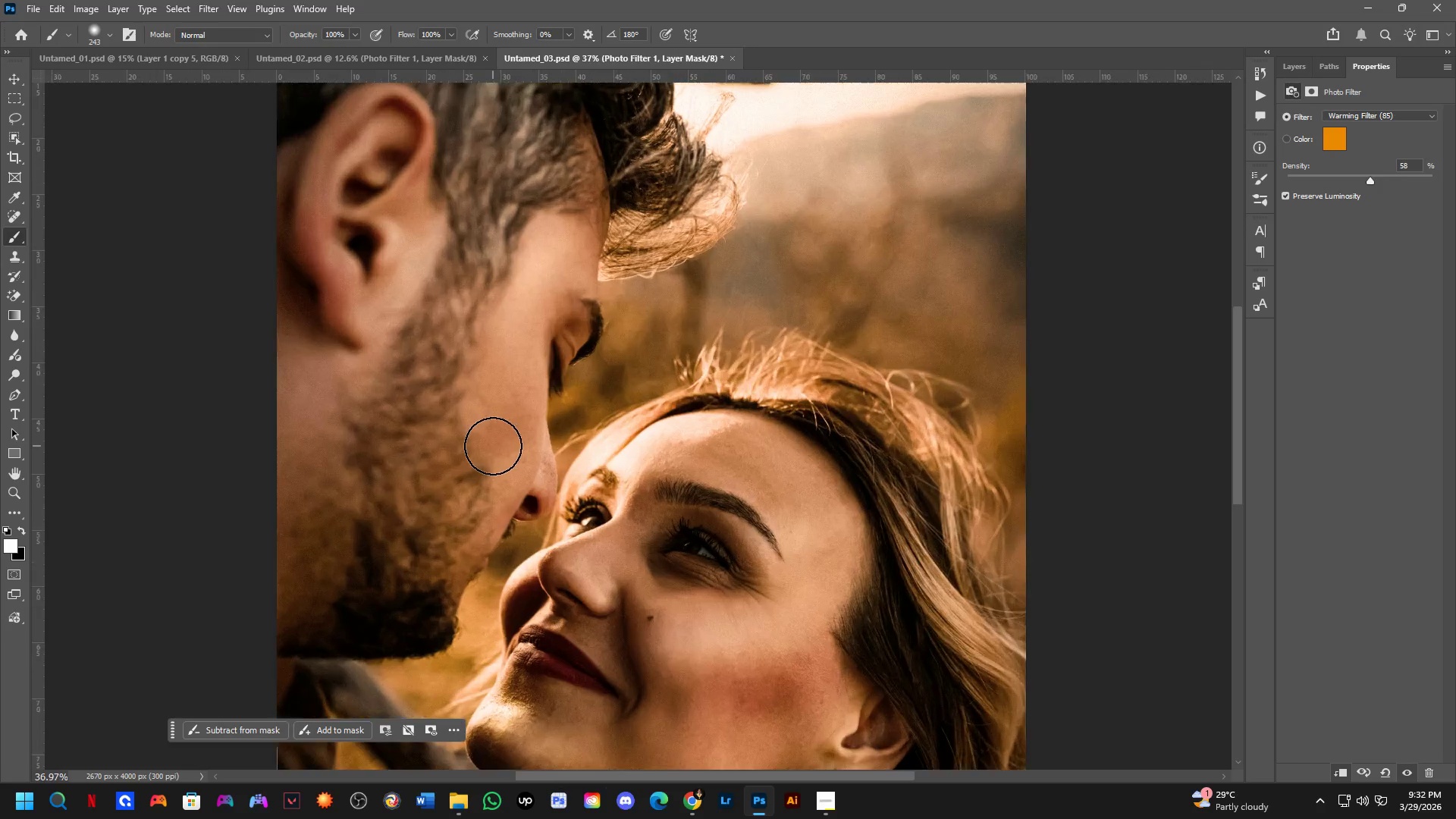 
hold_key(key=Space, duration=1.5)
 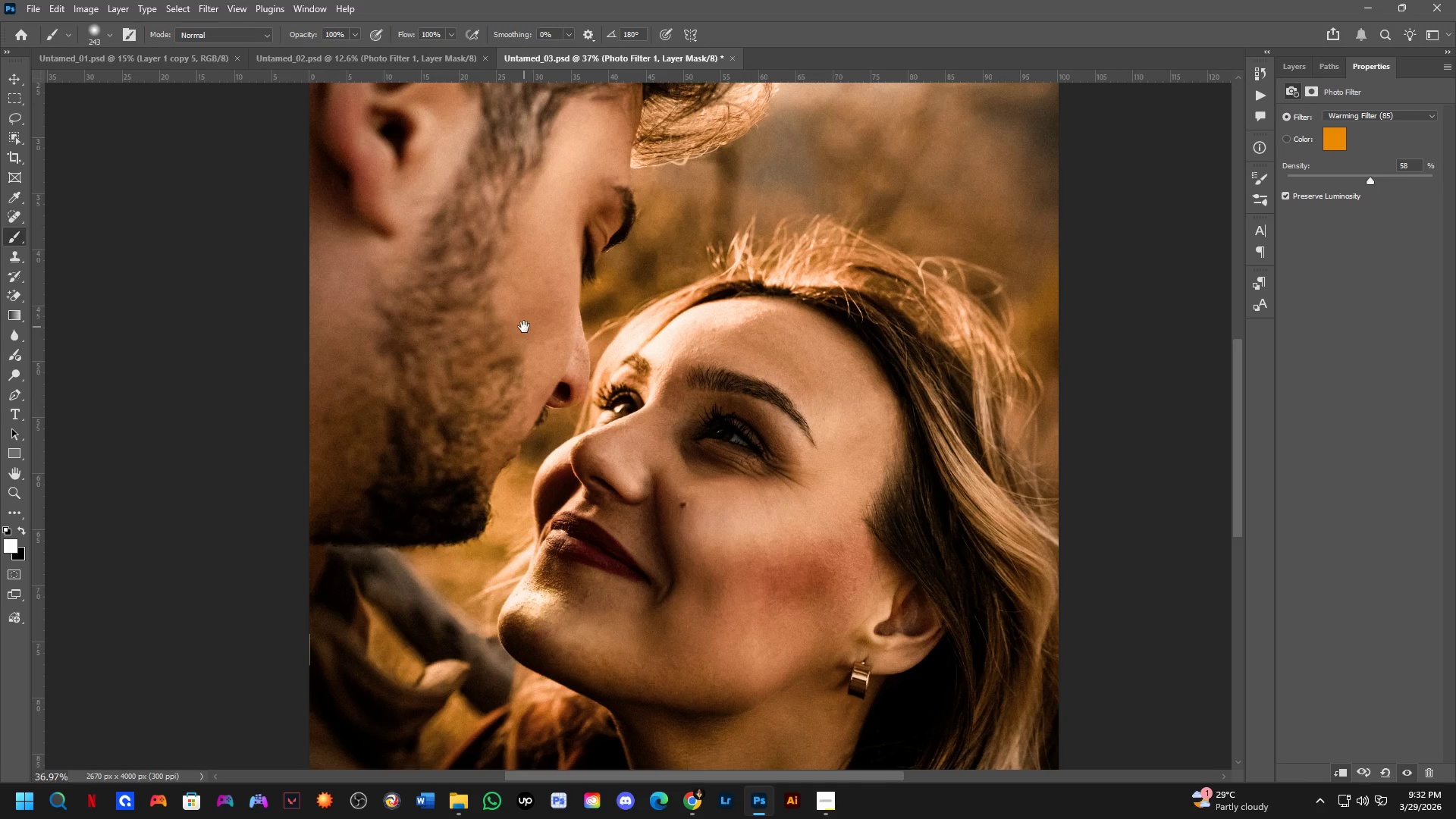 
hold_key(key=Space, duration=1.52)
 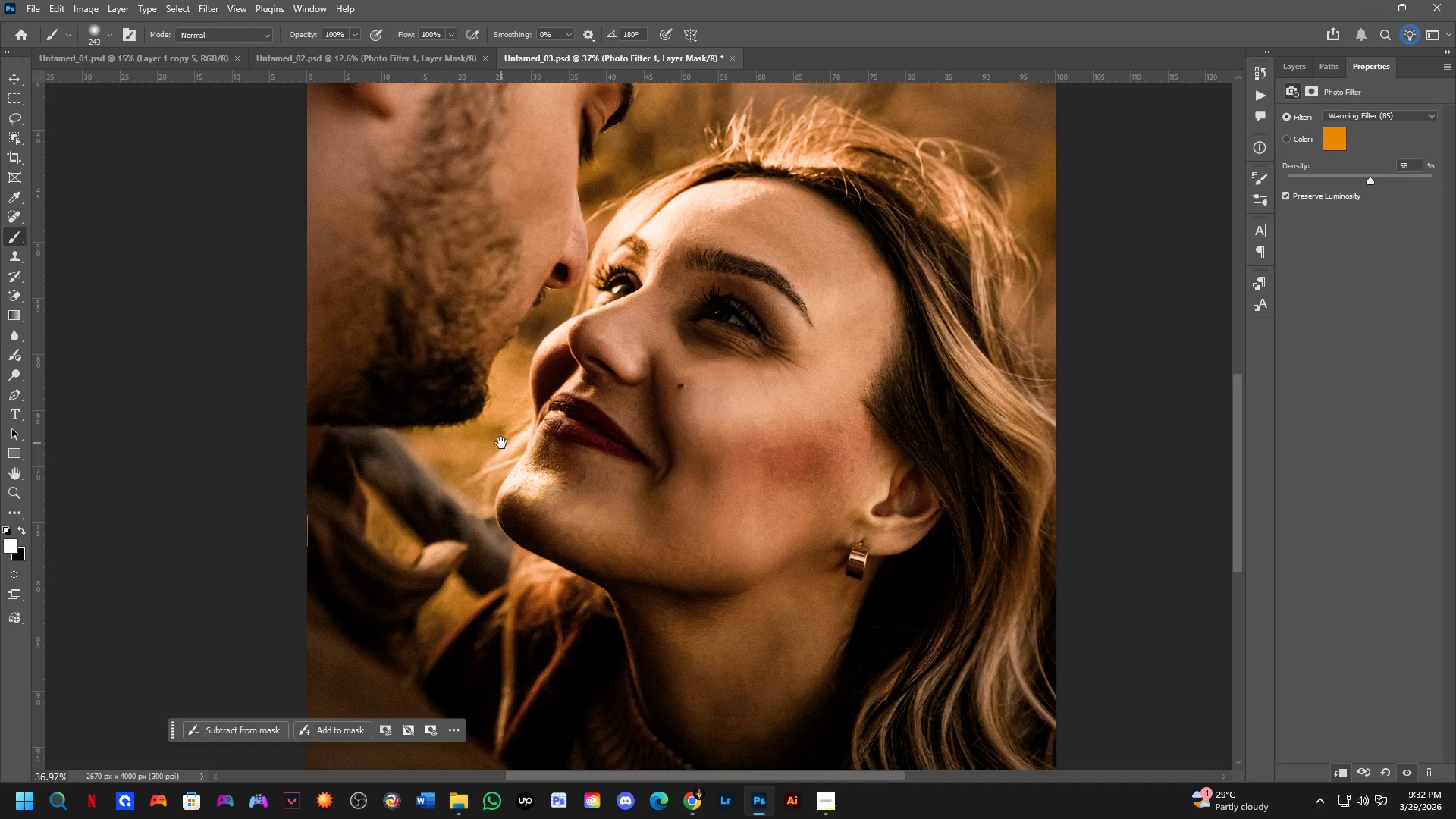 
left_click_drag(start_coordinate=[510, 470], to_coordinate=[507, 351])
 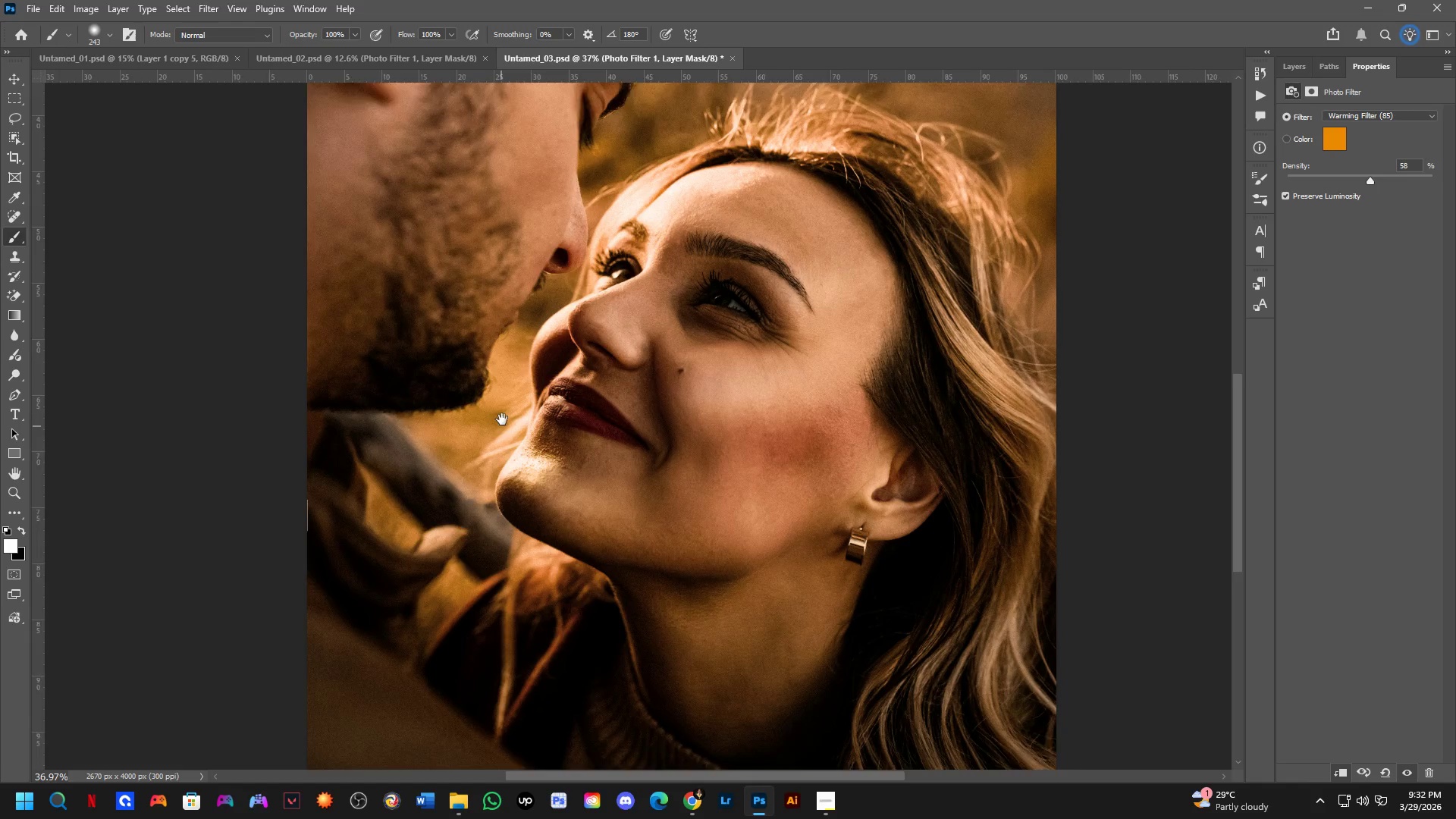 
hold_key(key=Space, duration=1.51)
 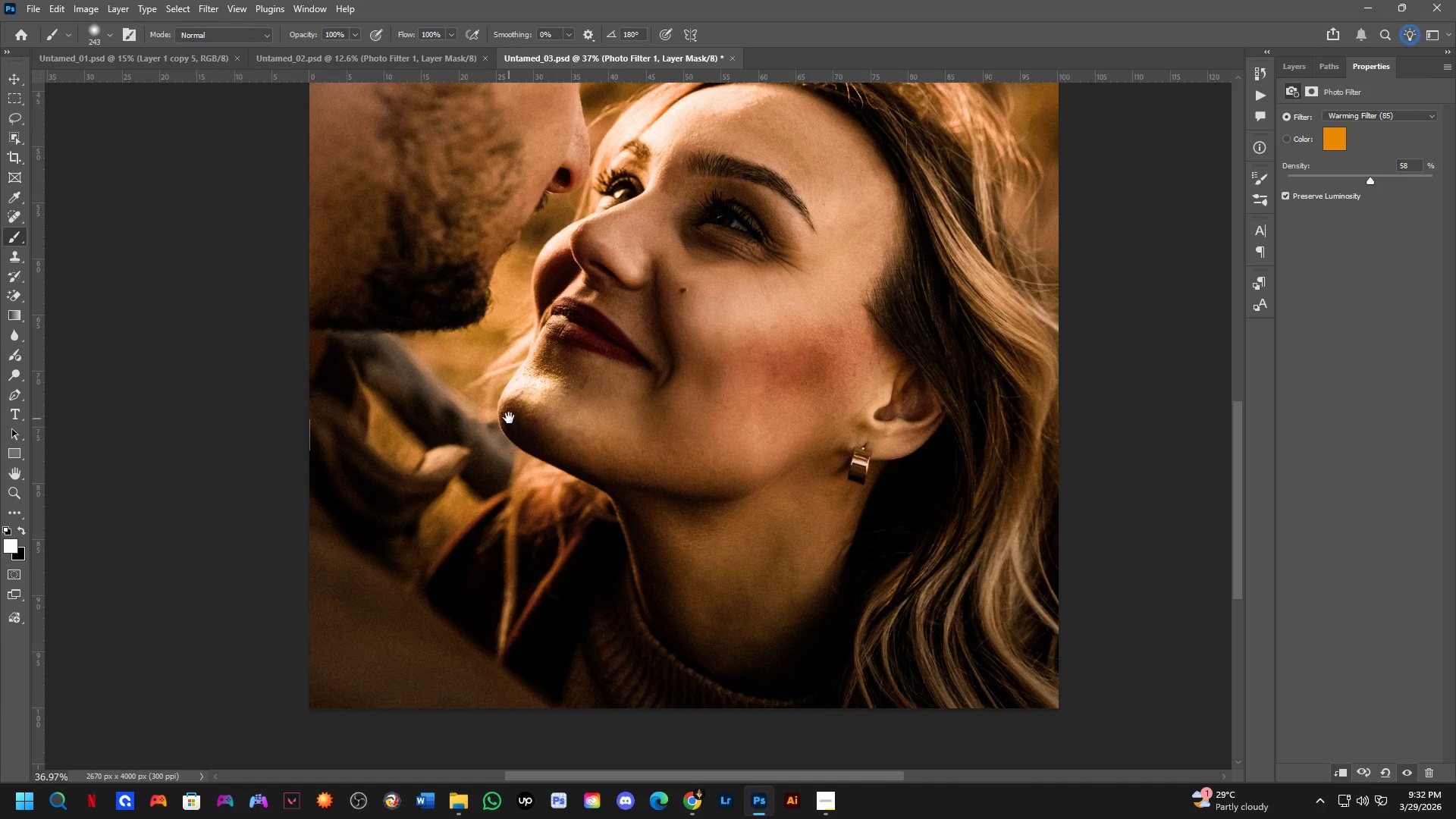 
left_click_drag(start_coordinate=[501, 443], to_coordinate=[504, 347])
 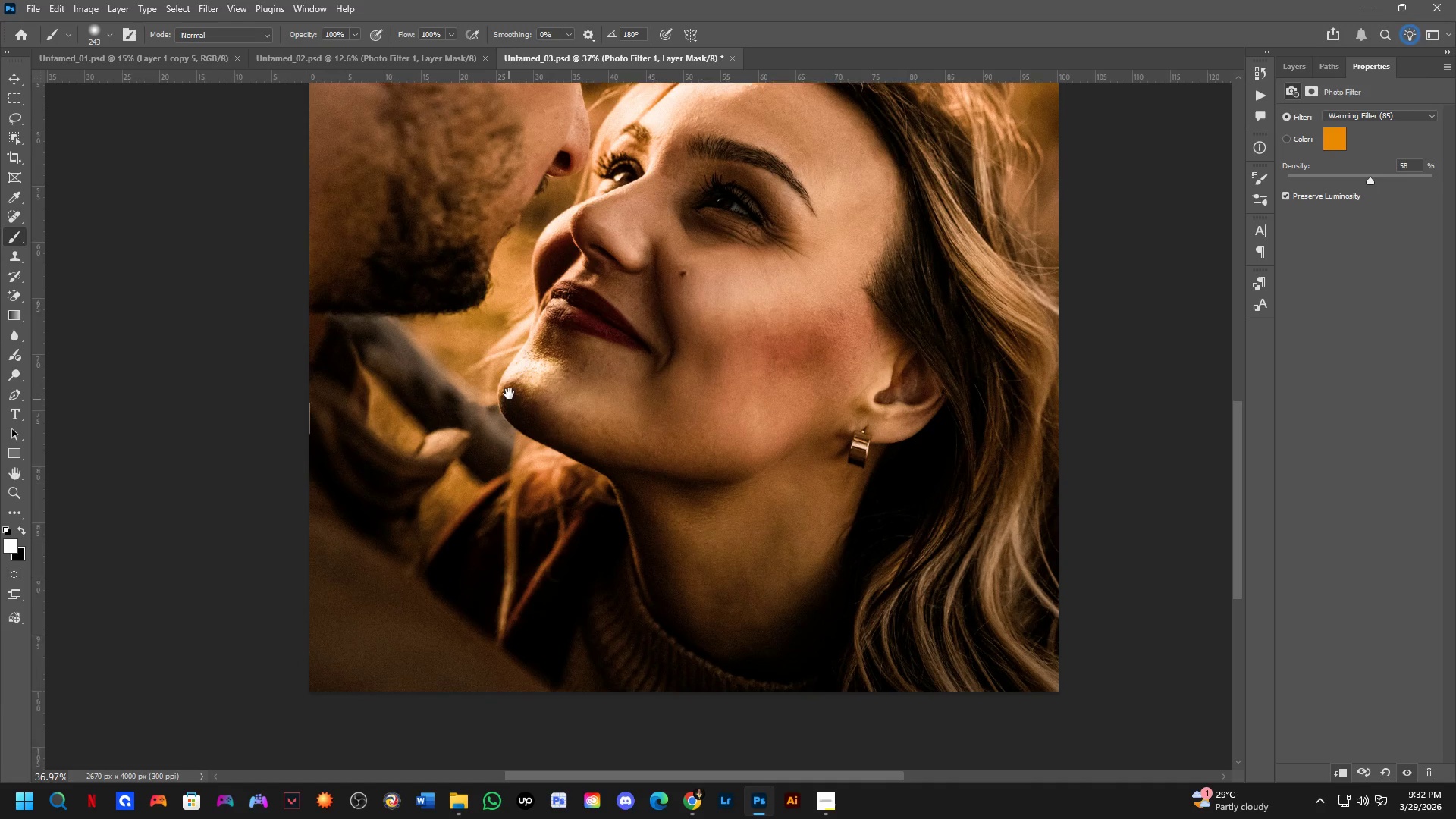 
hold_key(key=Space, duration=1.52)
 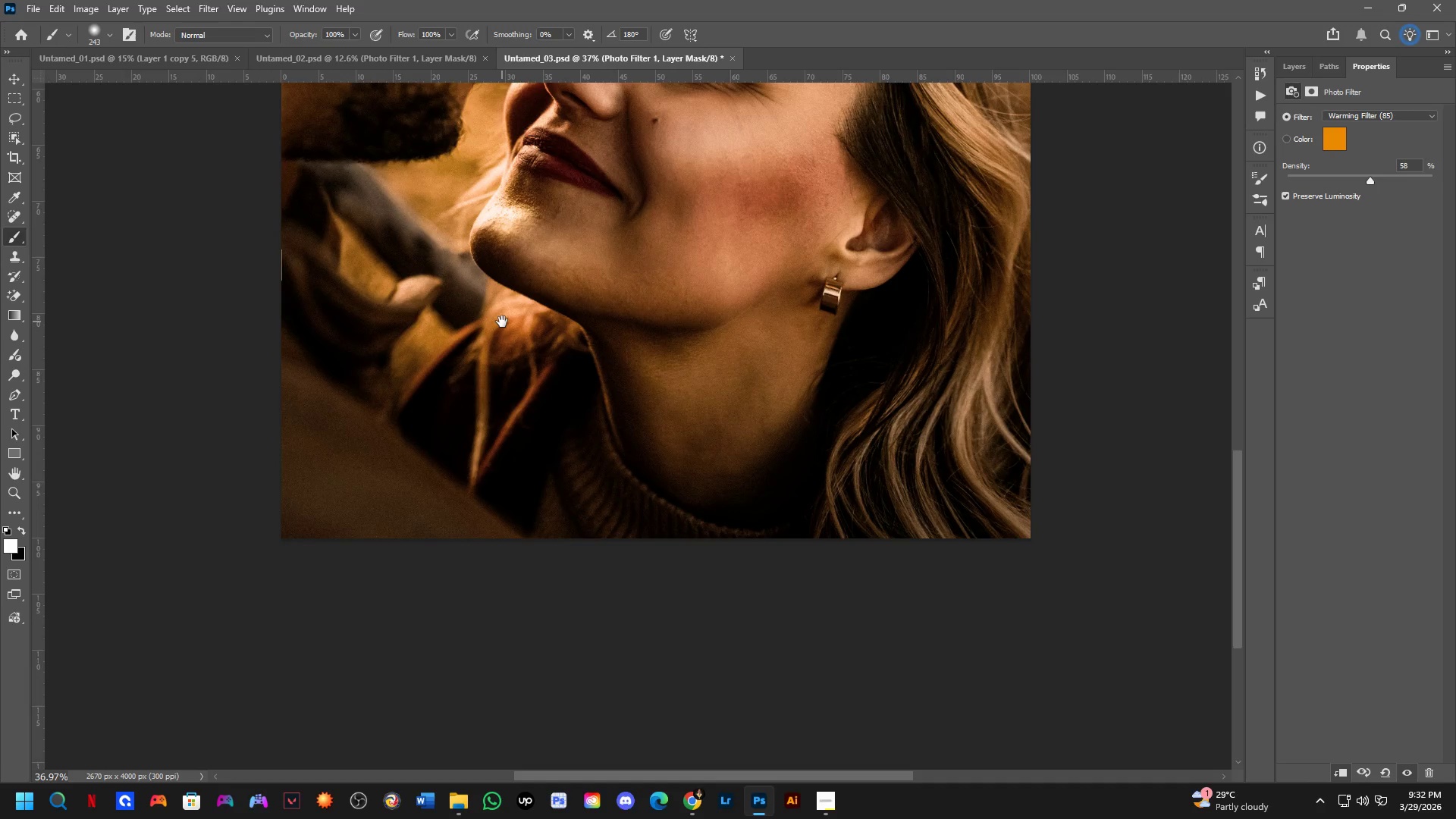 
left_click_drag(start_coordinate=[509, 419], to_coordinate=[491, 331])
 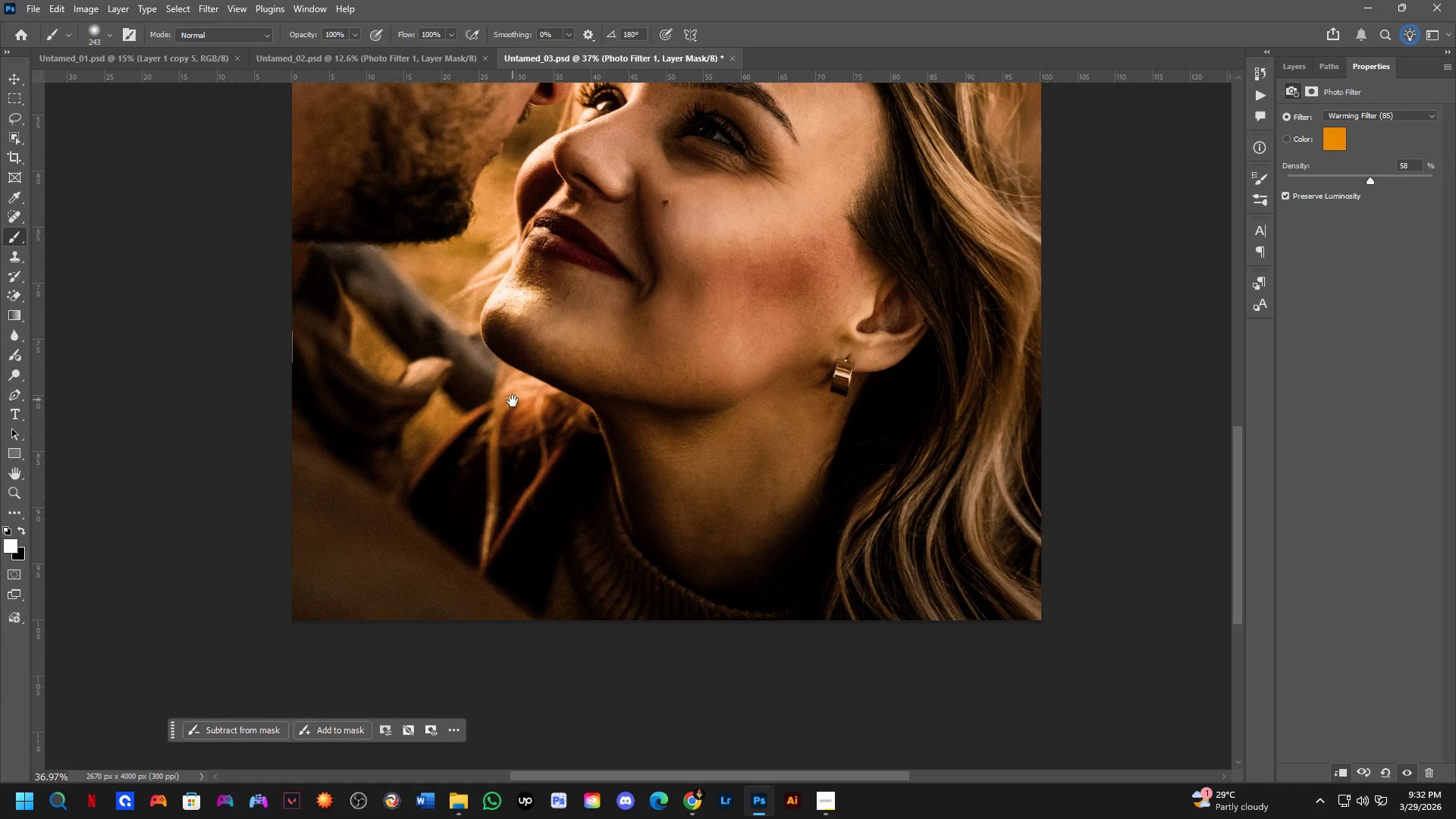 
hold_key(key=Space, duration=1.52)
 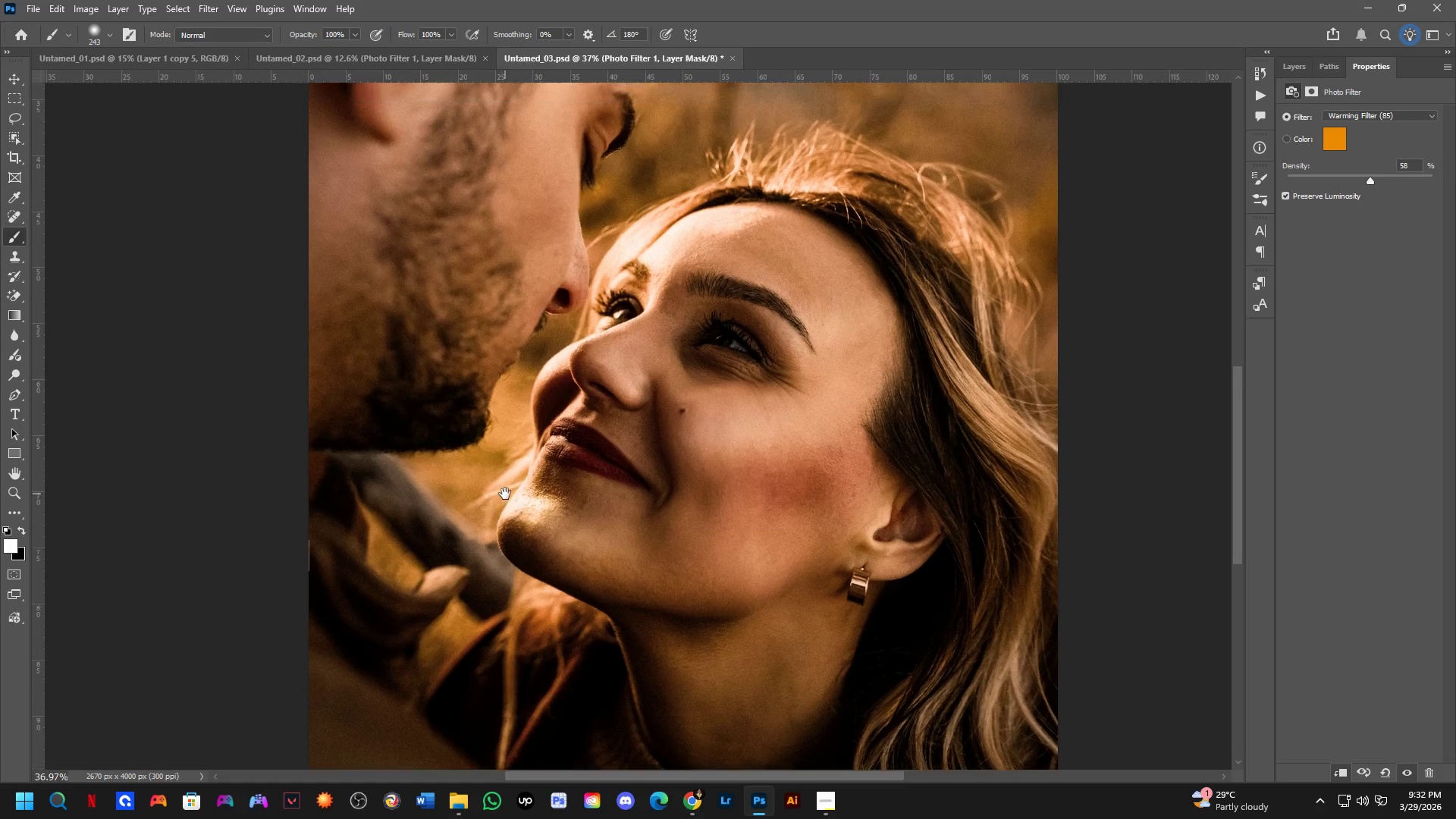 
left_click_drag(start_coordinate=[513, 403], to_coordinate=[513, 485])
 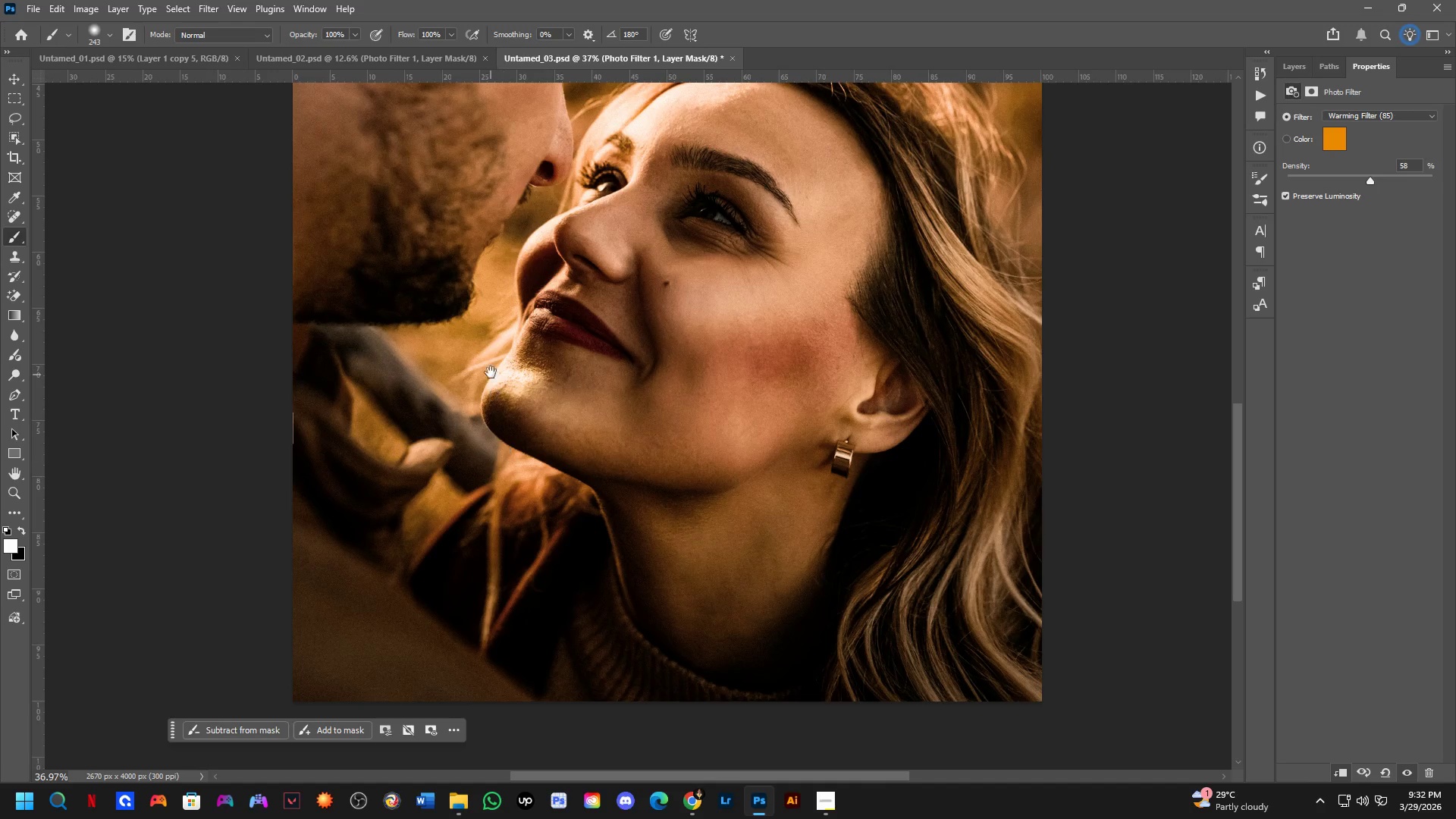 
hold_key(key=Space, duration=1.19)
 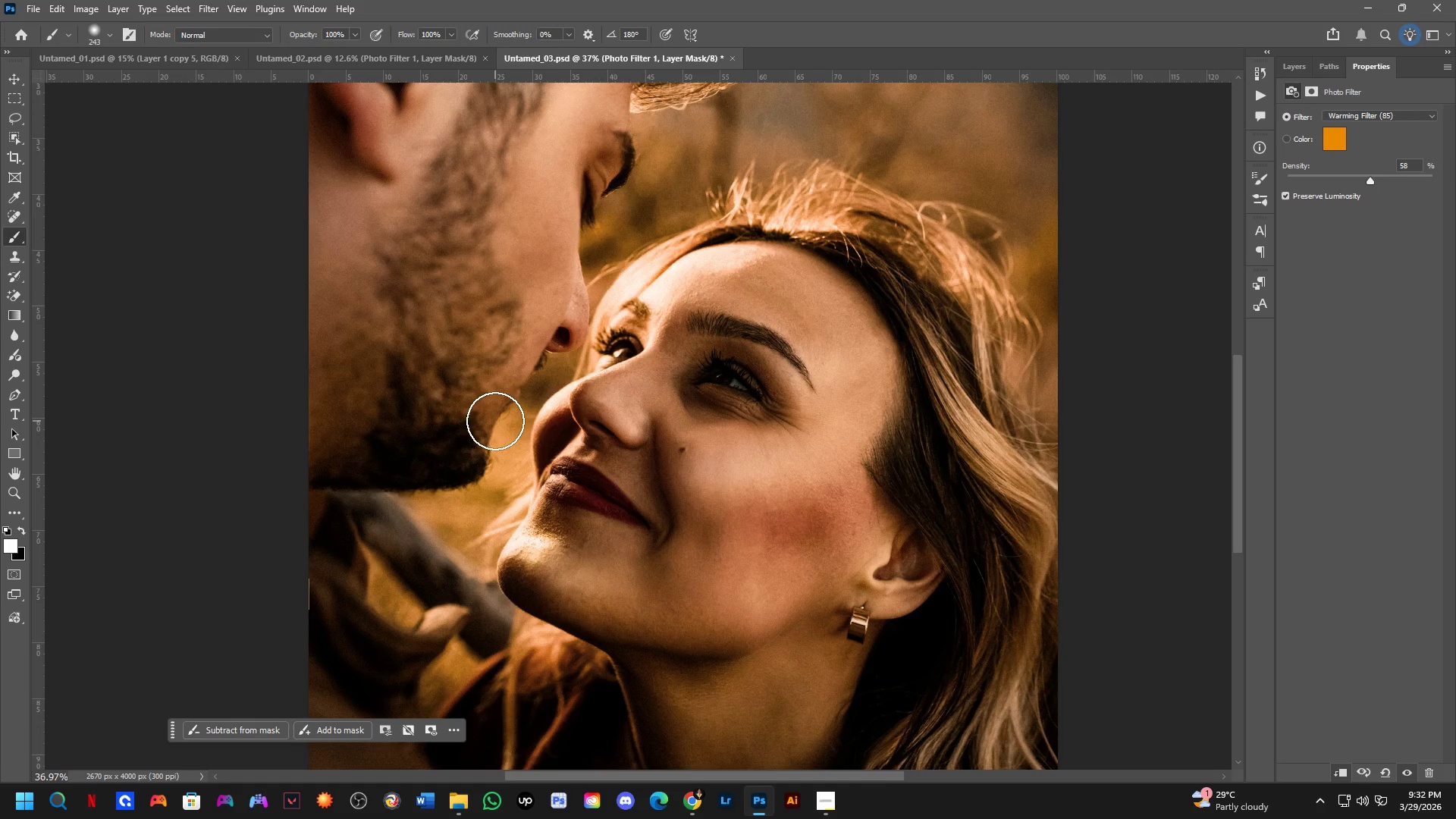 
left_click_drag(start_coordinate=[489, 366], to_coordinate=[505, 494])
 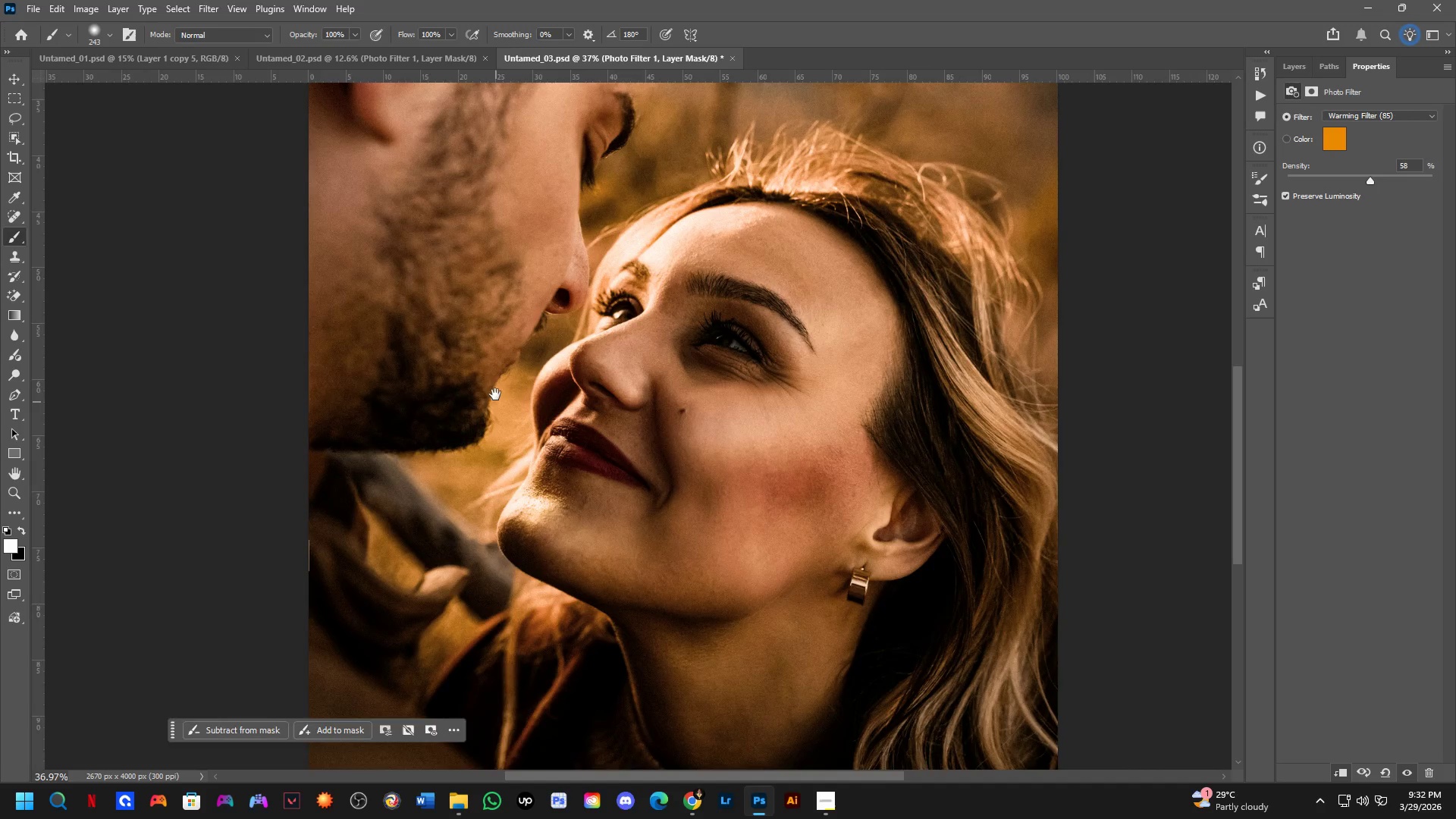 
left_click_drag(start_coordinate=[495, 384], to_coordinate=[495, 423])
 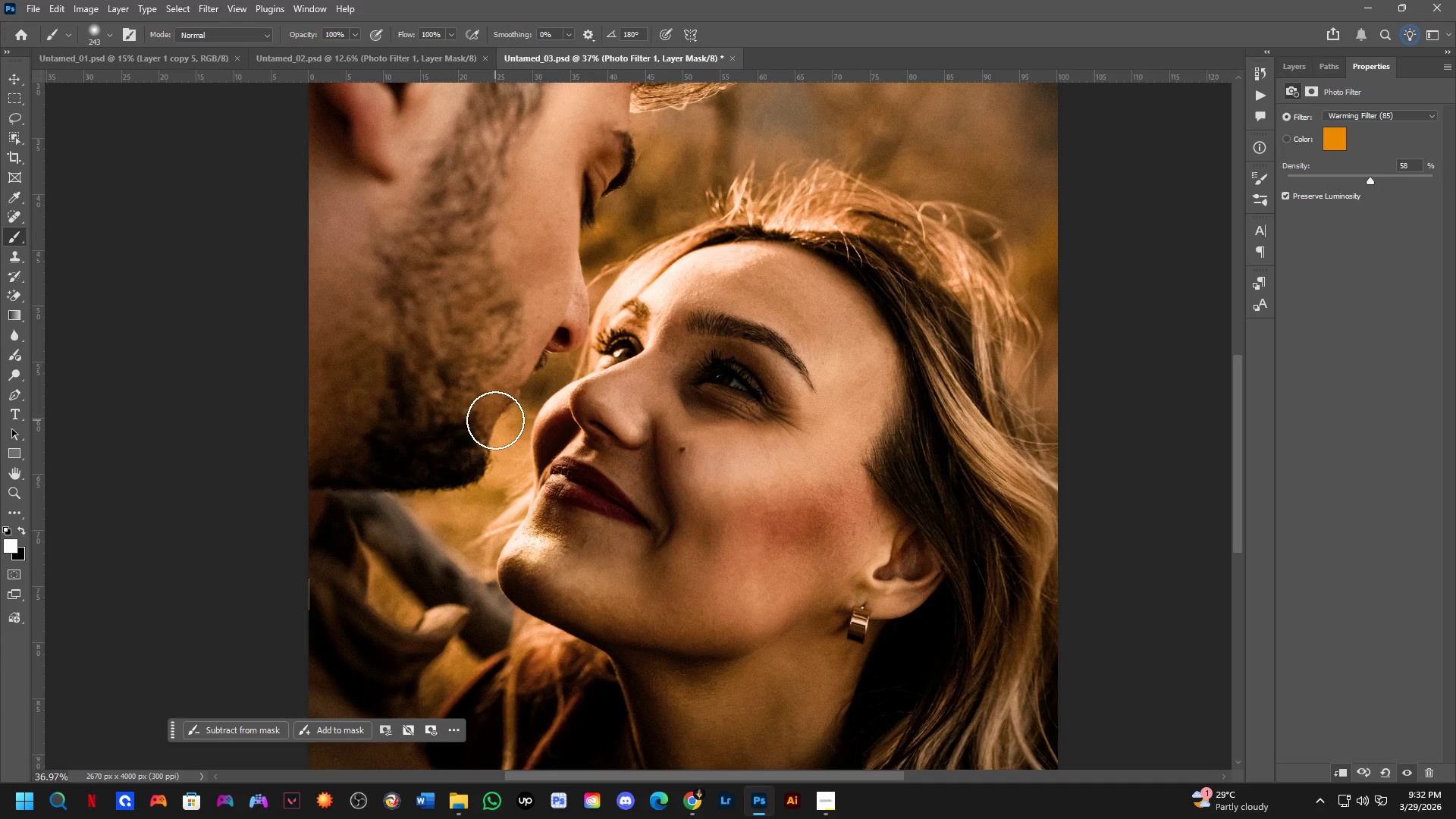 
hold_key(key=Space, duration=1.52)
 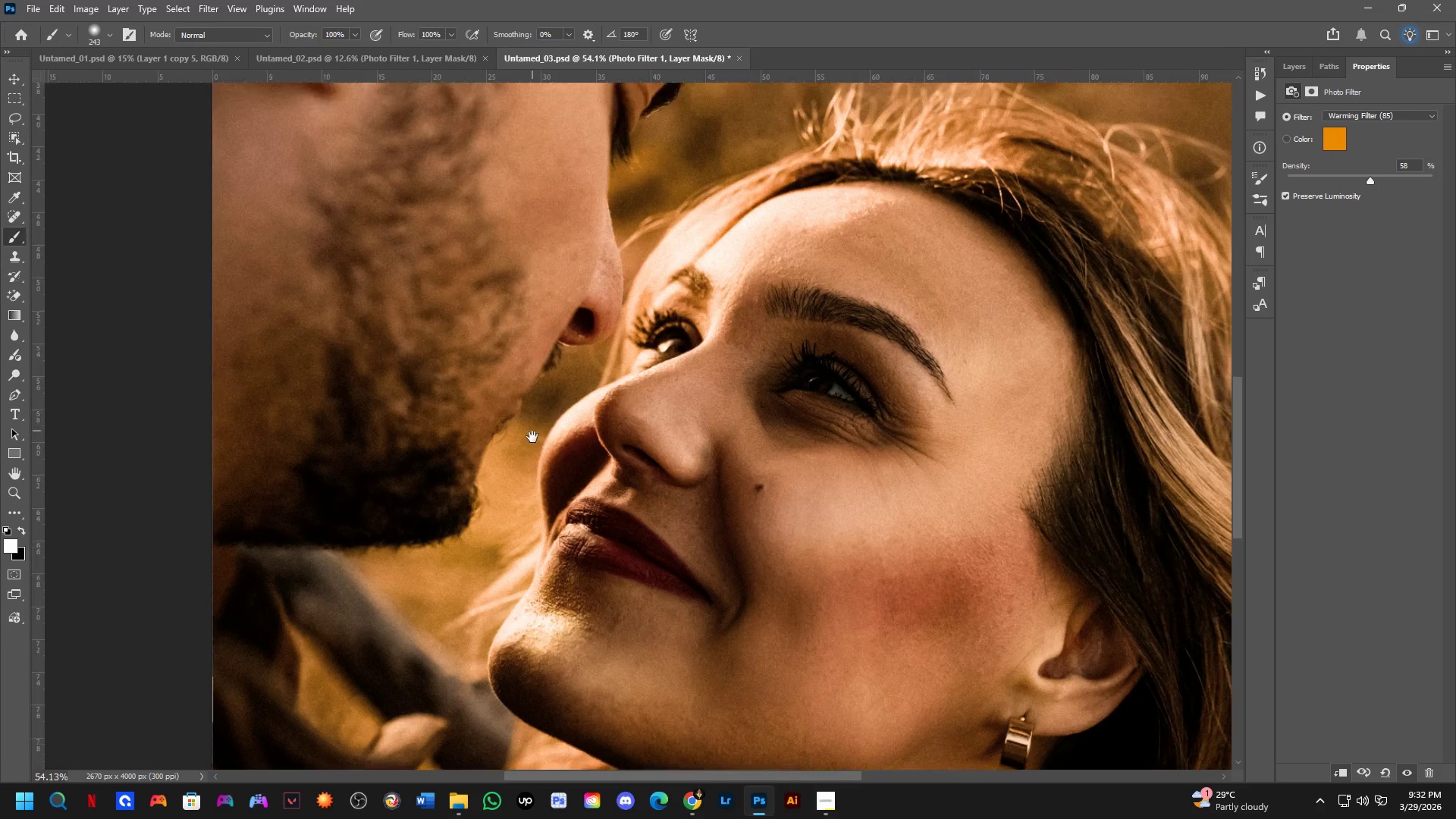 
left_click_drag(start_coordinate=[482, 419], to_coordinate=[453, 333])
 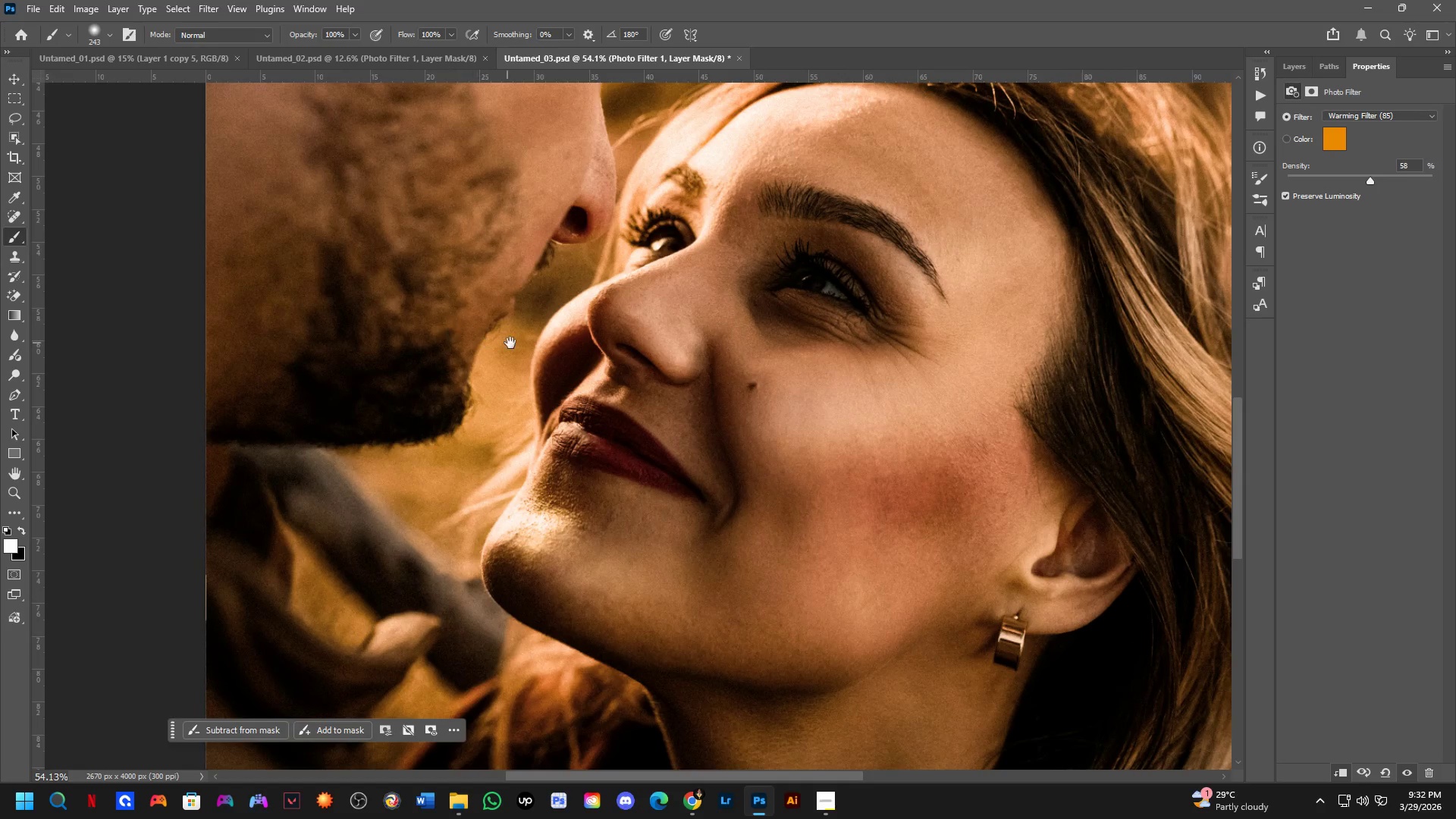 
scroll: coordinate [468, 399], scroll_direction: up, amount: 4.0
 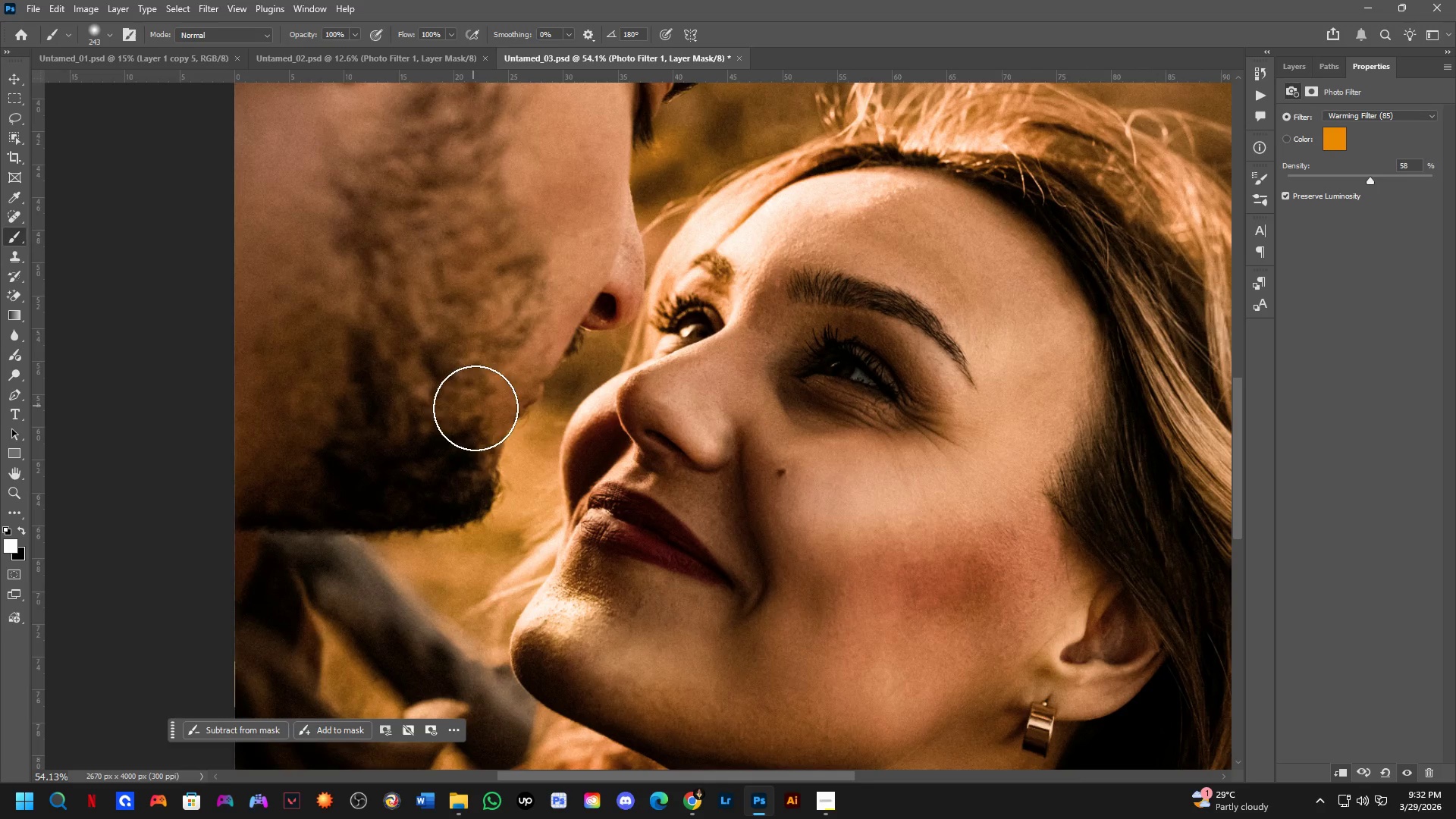 
hold_key(key=Space, duration=1.5)
 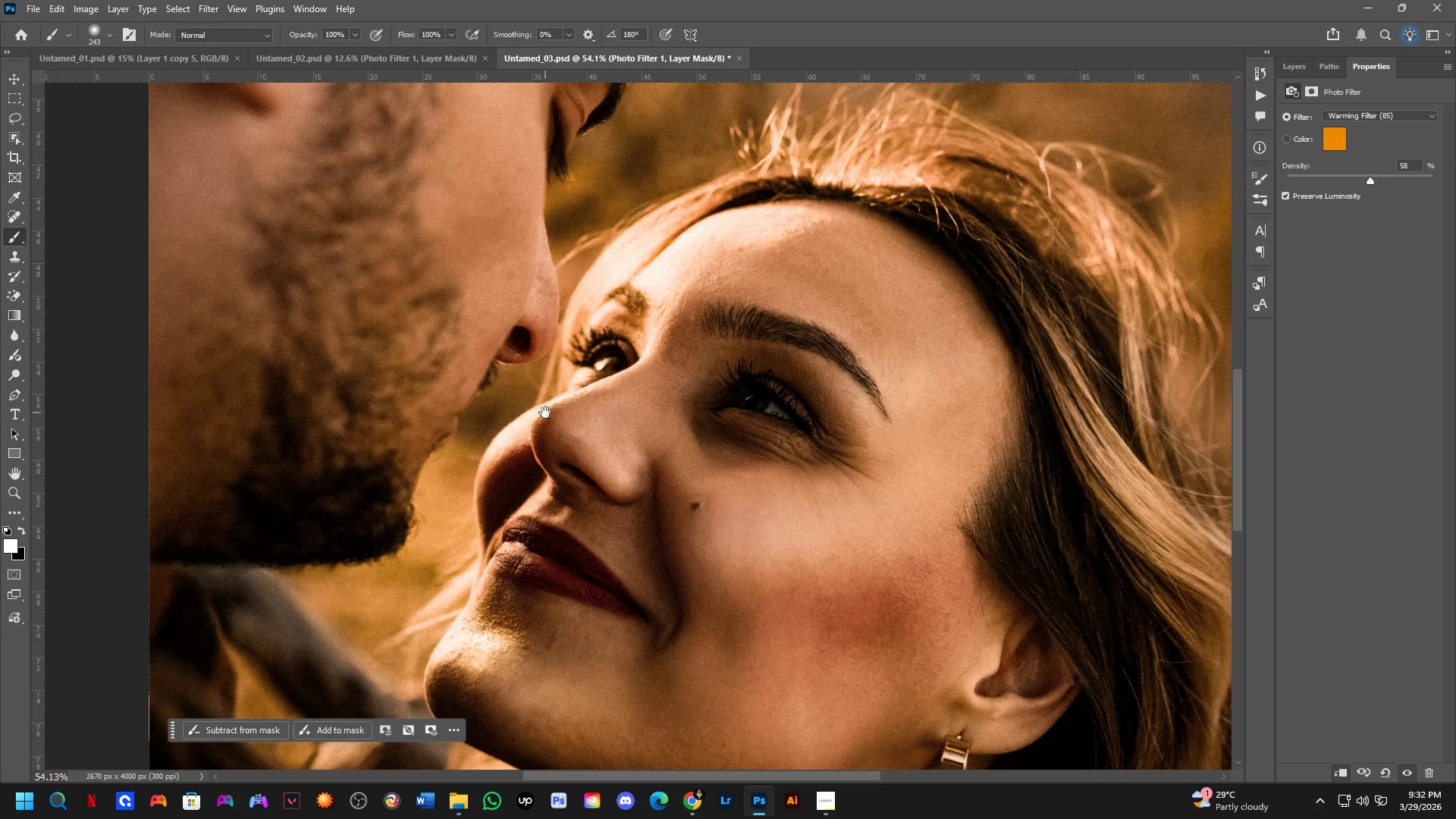 
left_click_drag(start_coordinate=[526, 327], to_coordinate=[469, 447])
 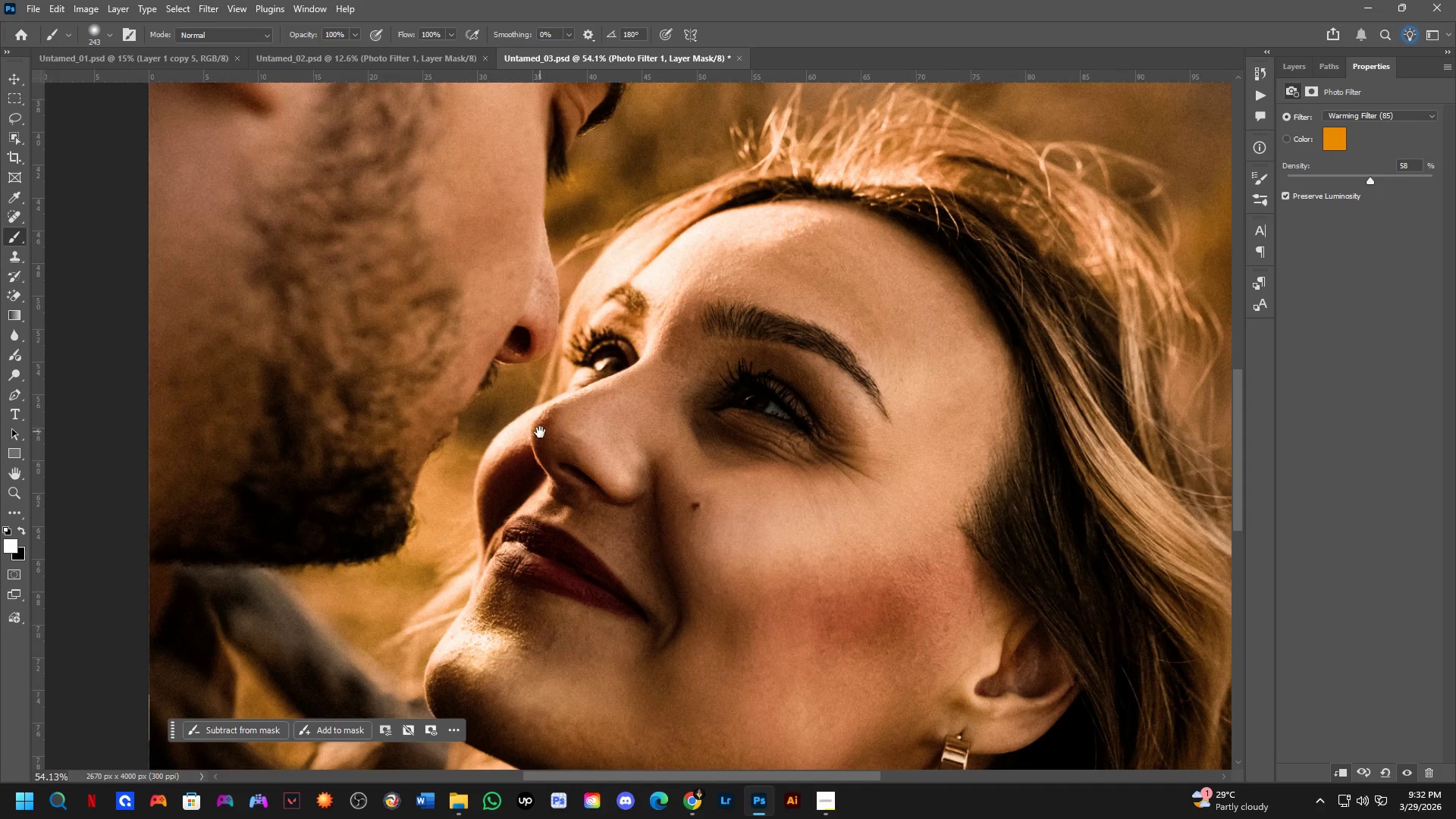 
hold_key(key=Space, duration=1.3)
 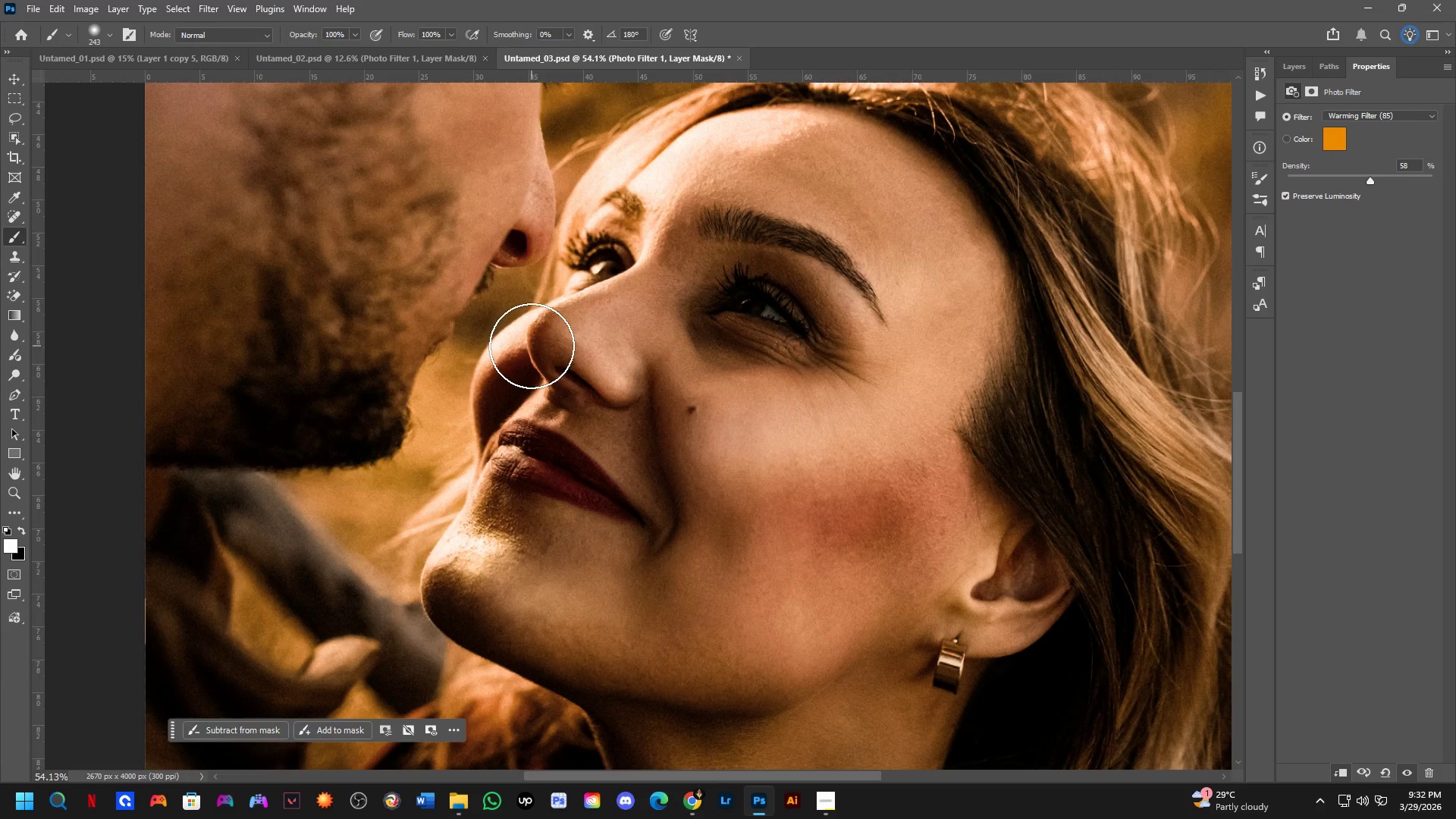 
left_click_drag(start_coordinate=[539, 433], to_coordinate=[535, 337])
 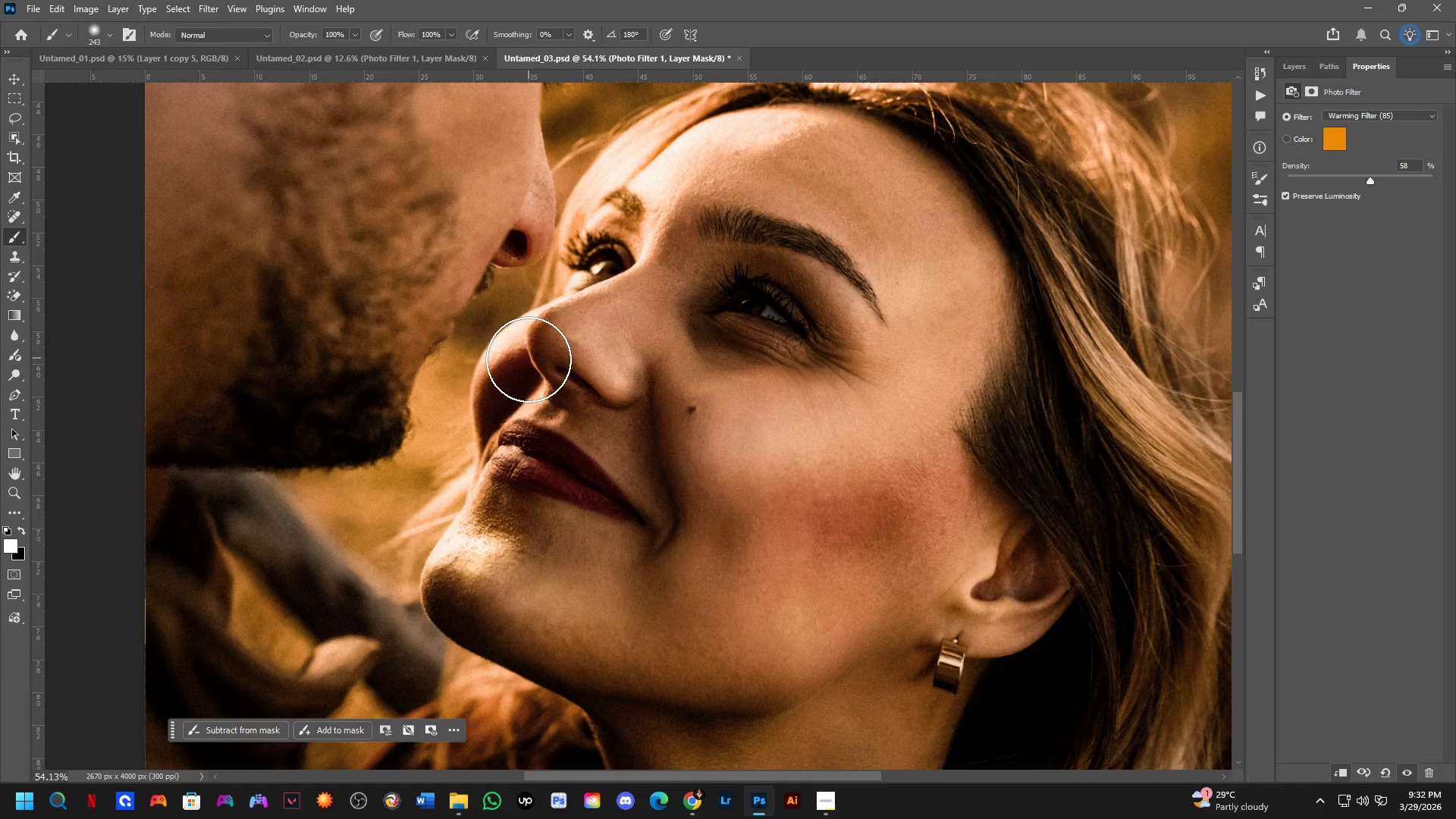 
hold_key(key=Space, duration=1.5)
 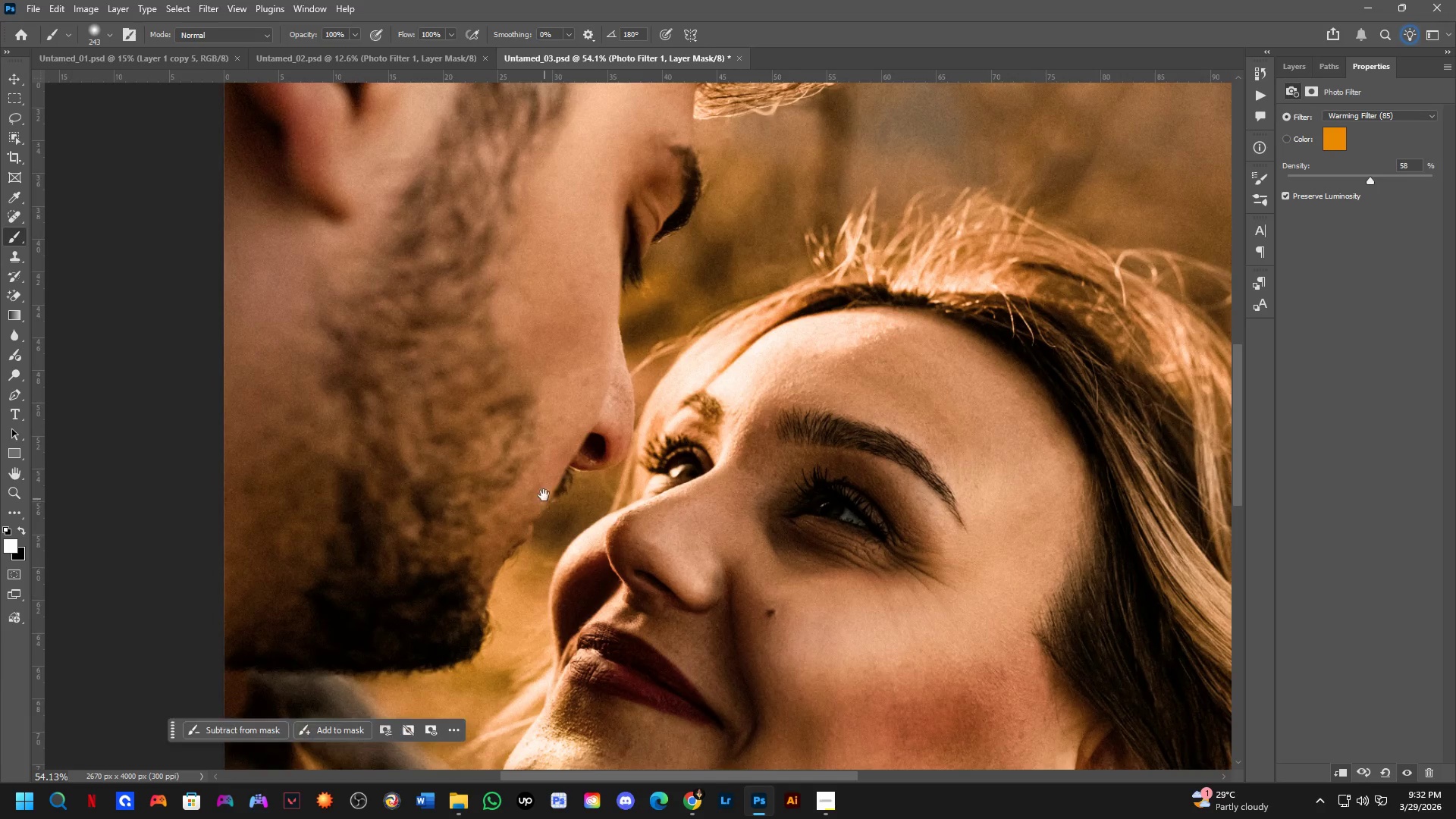 
left_click_drag(start_coordinate=[479, 384], to_coordinate=[538, 512])
 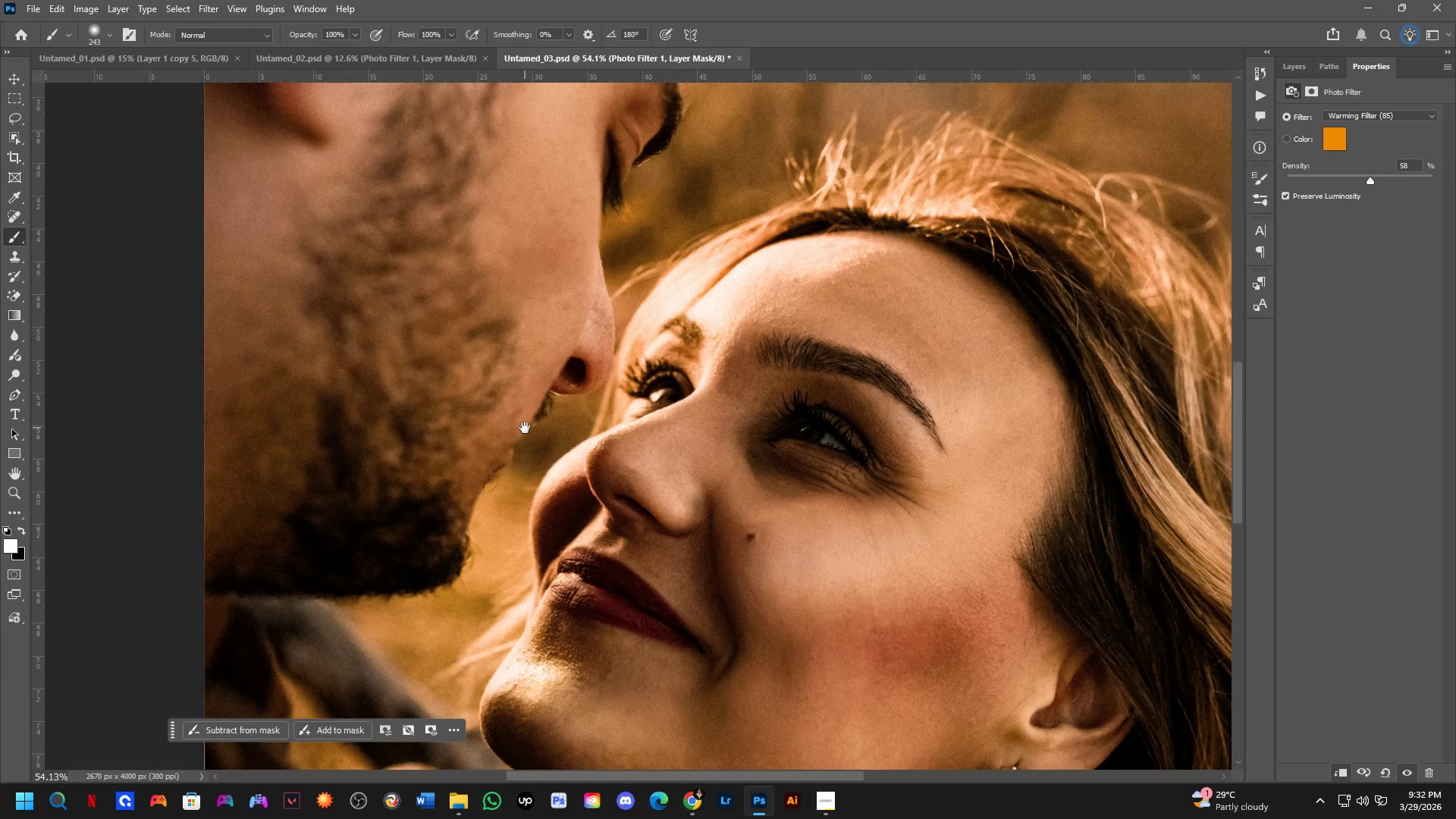 
left_click_drag(start_coordinate=[525, 428], to_coordinate=[544, 504])
 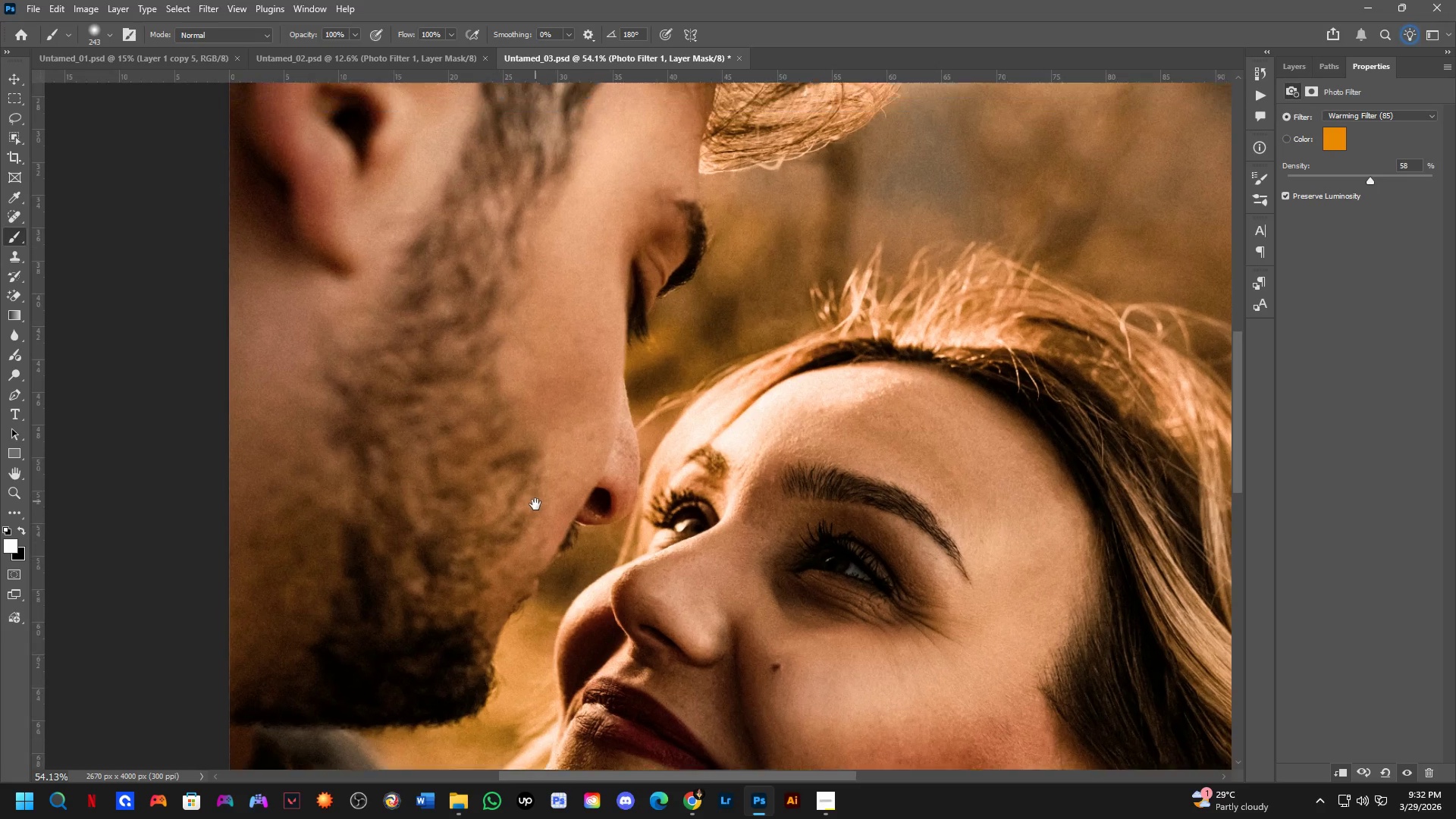 
hold_key(key=Space, duration=1.52)
 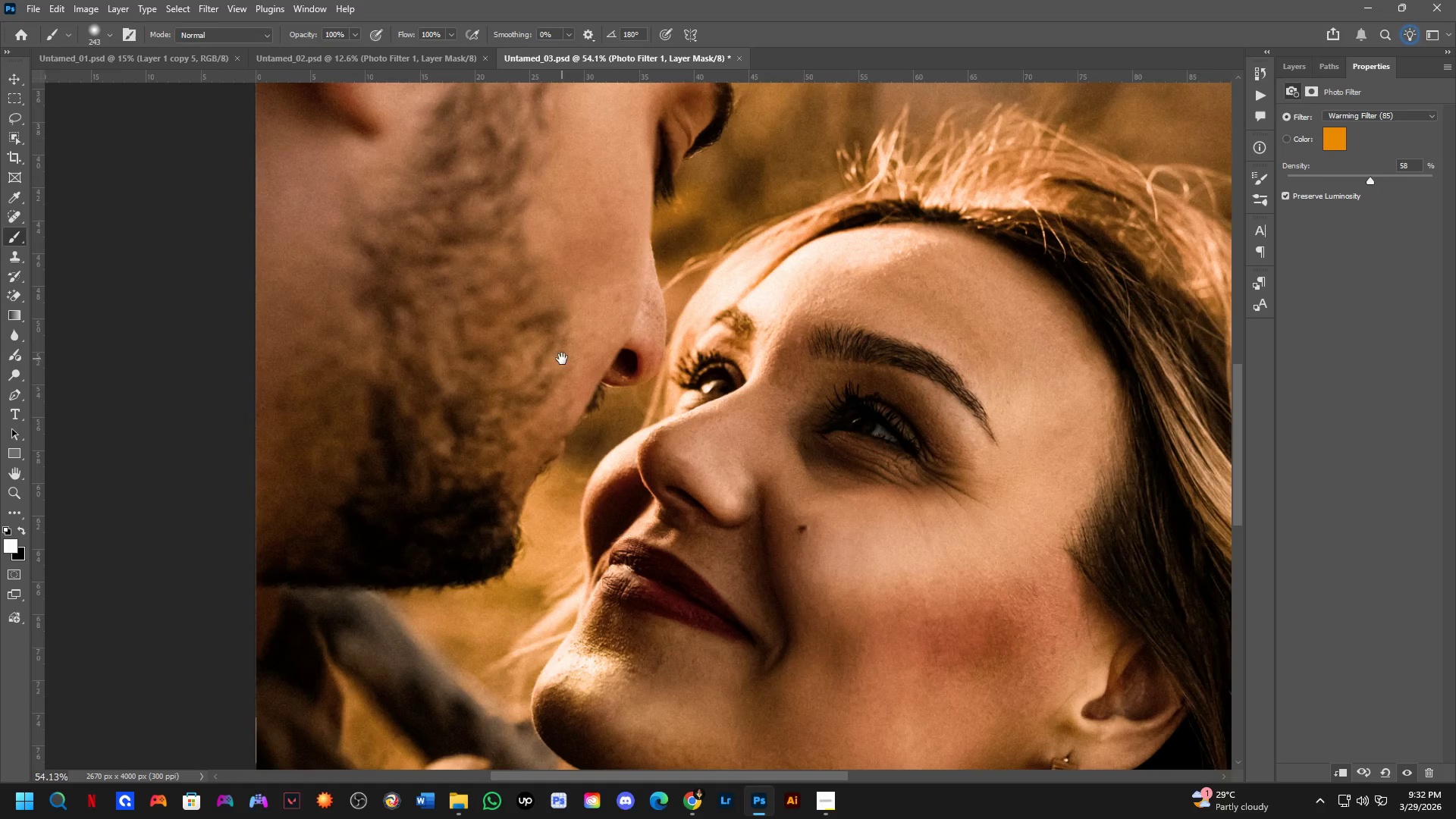 
left_click_drag(start_coordinate=[530, 443], to_coordinate=[562, 359])
 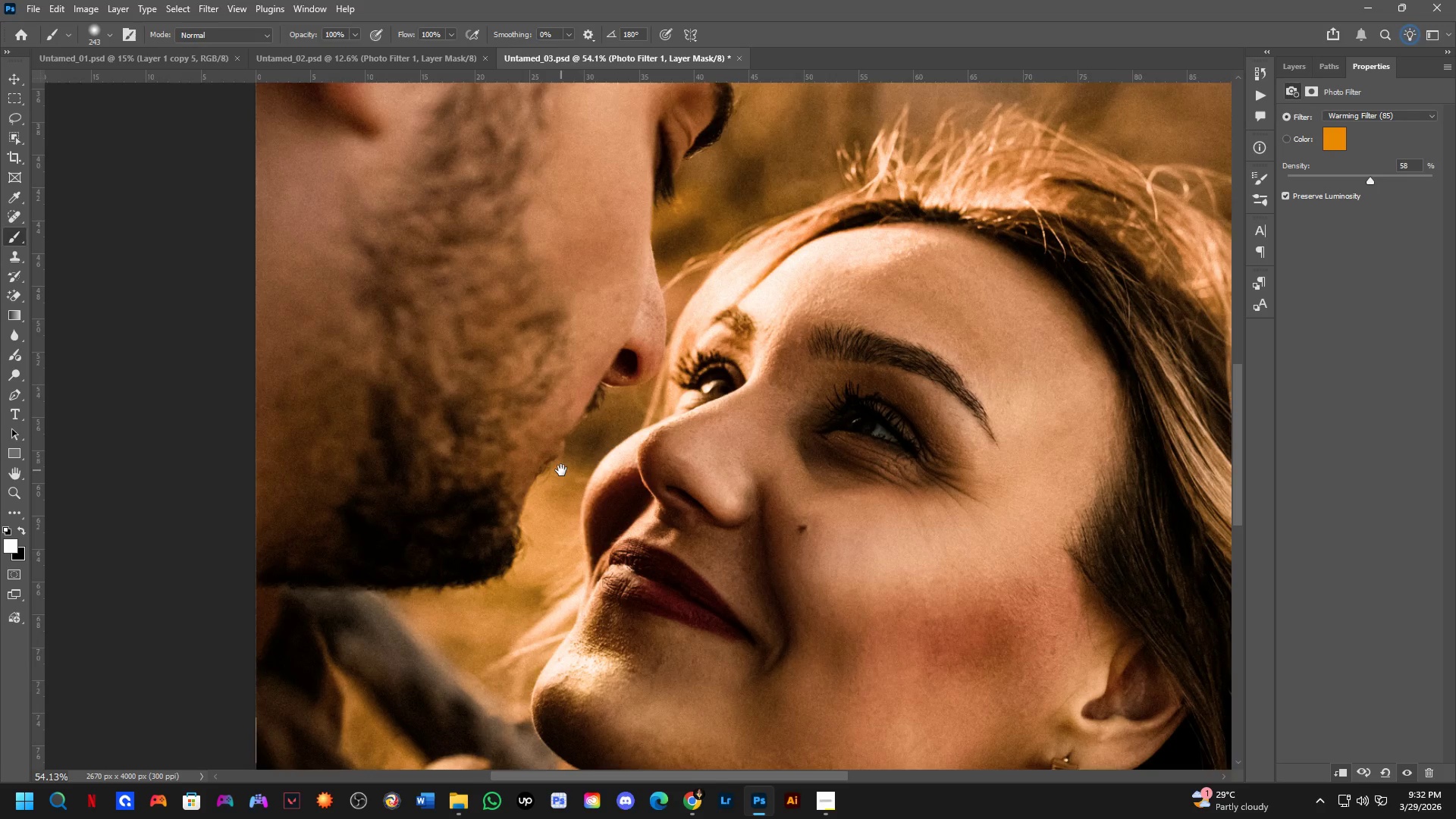 
hold_key(key=Space, duration=1.52)
 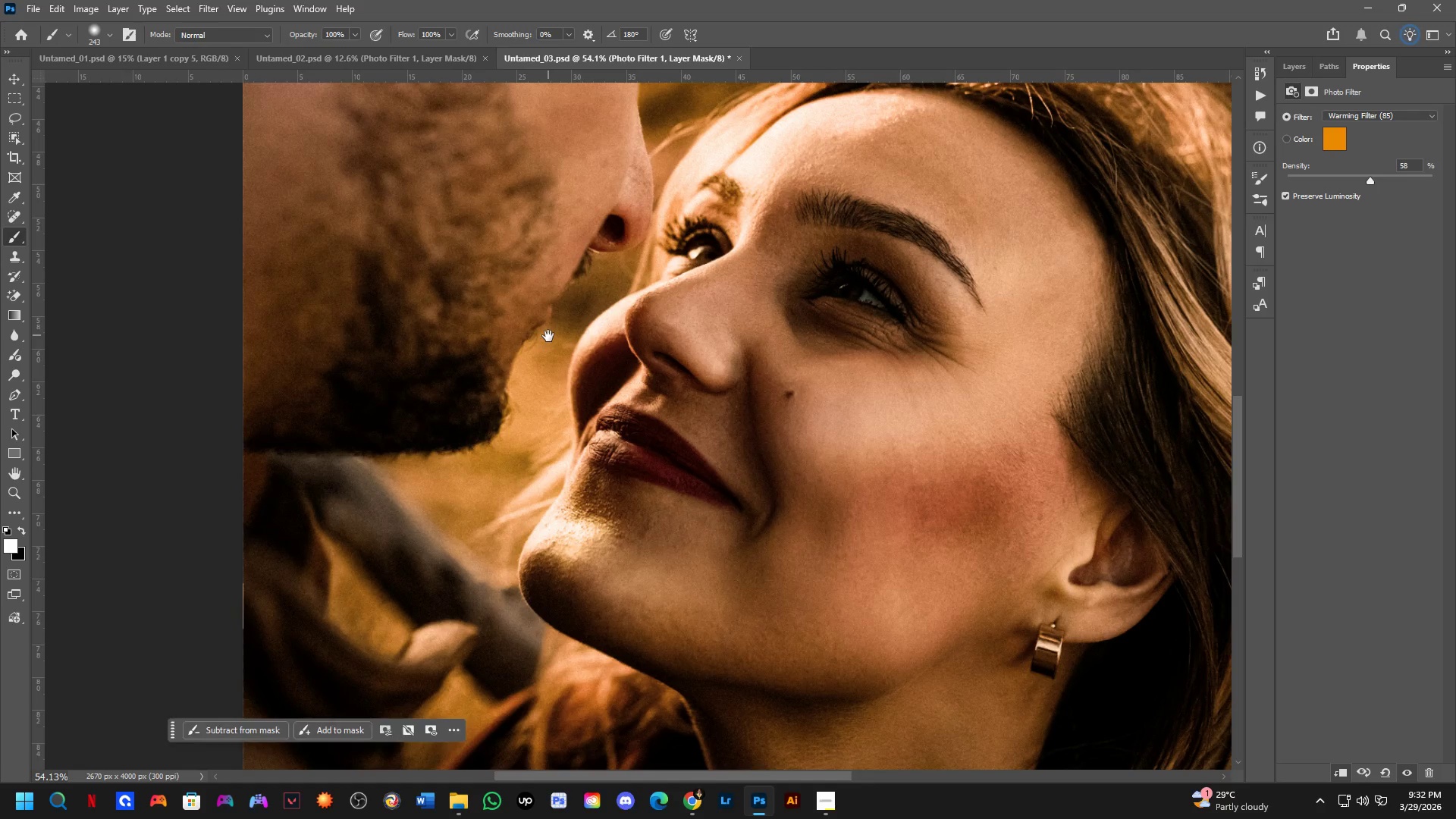 
left_click_drag(start_coordinate=[561, 470], to_coordinate=[548, 336])
 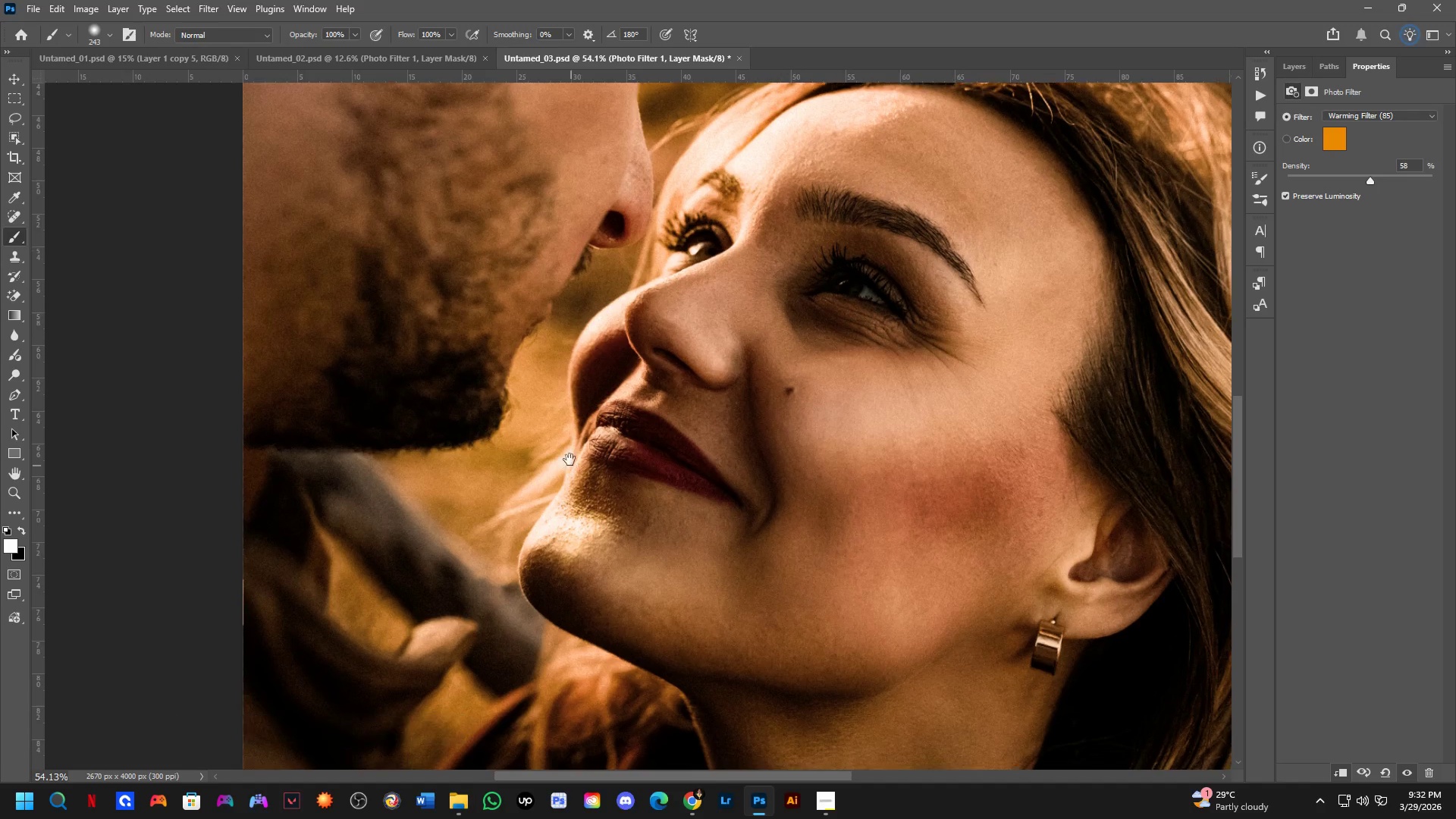 
hold_key(key=Space, duration=1.51)
 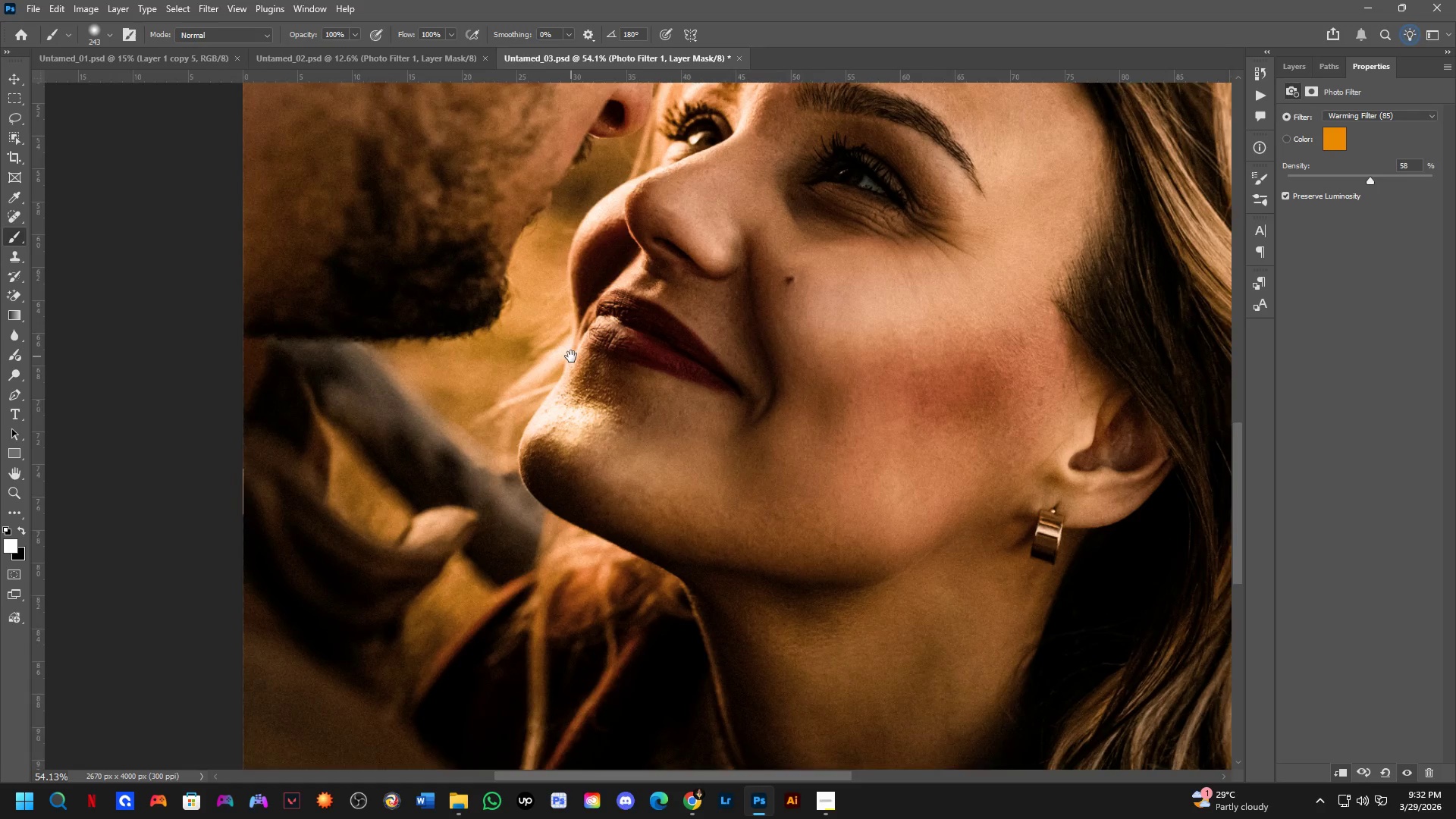 
left_click_drag(start_coordinate=[571, 472], to_coordinate=[582, 332])
 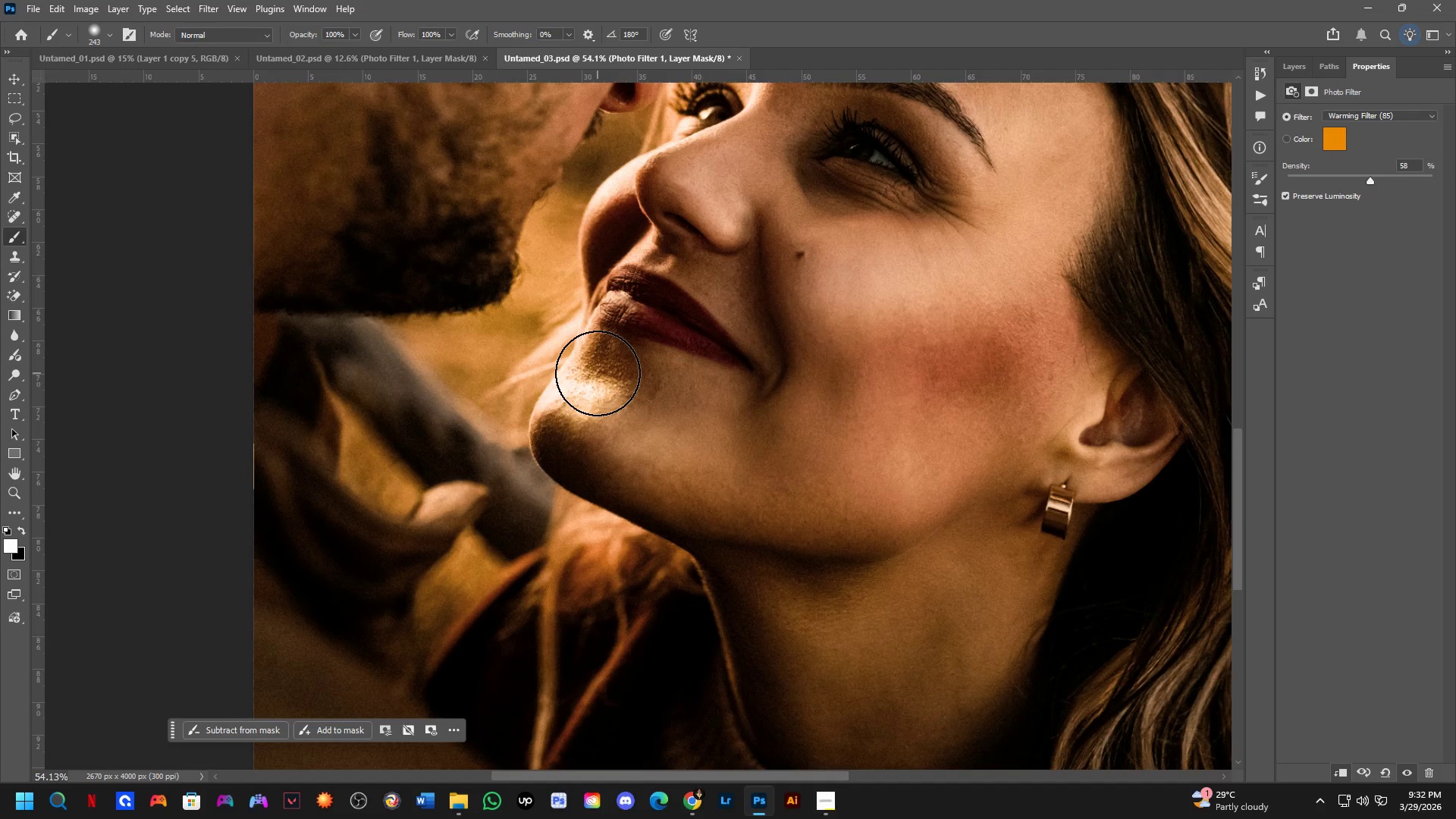 
hold_key(key=Space, duration=1.5)
 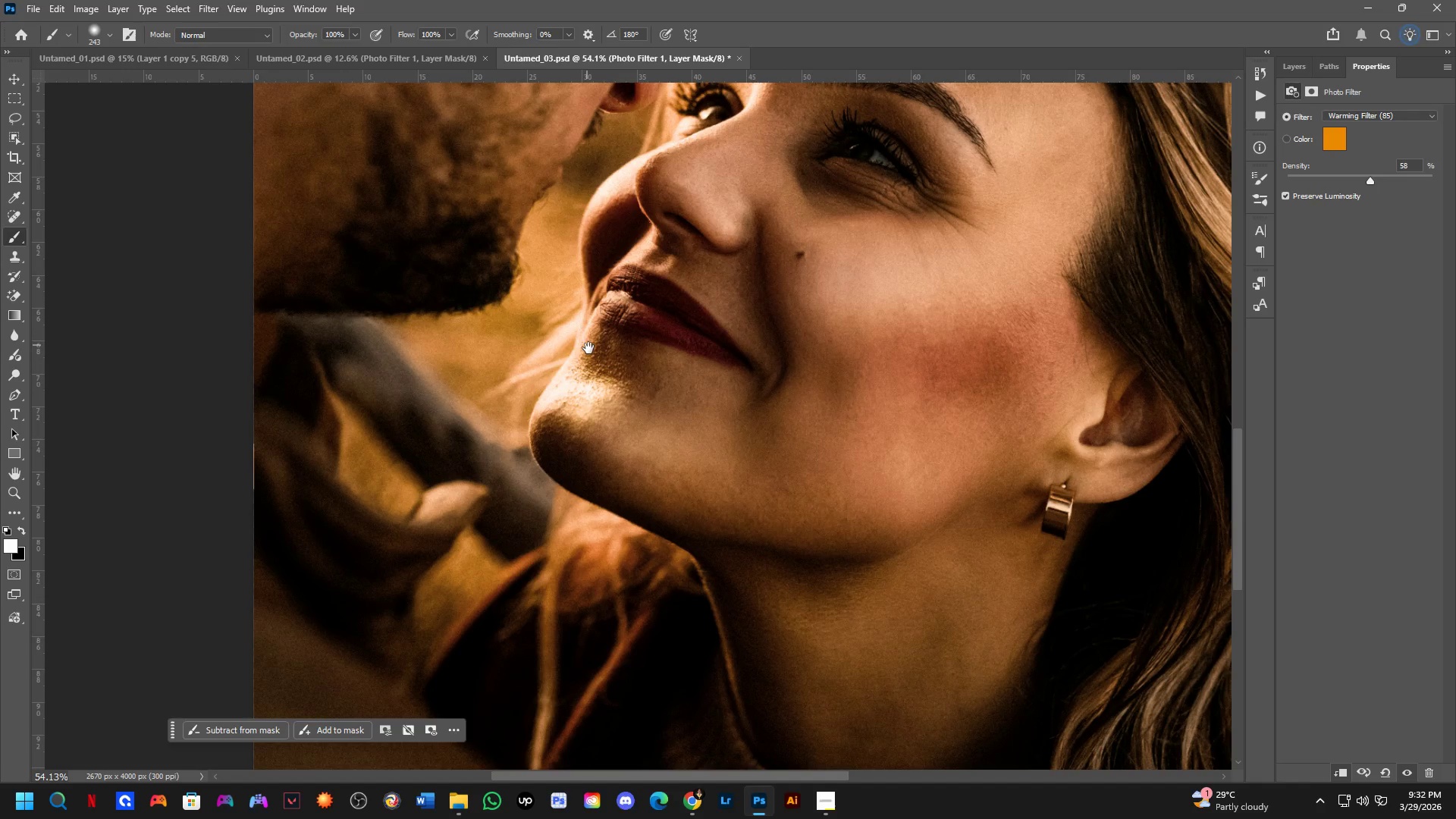 
key(Space)
 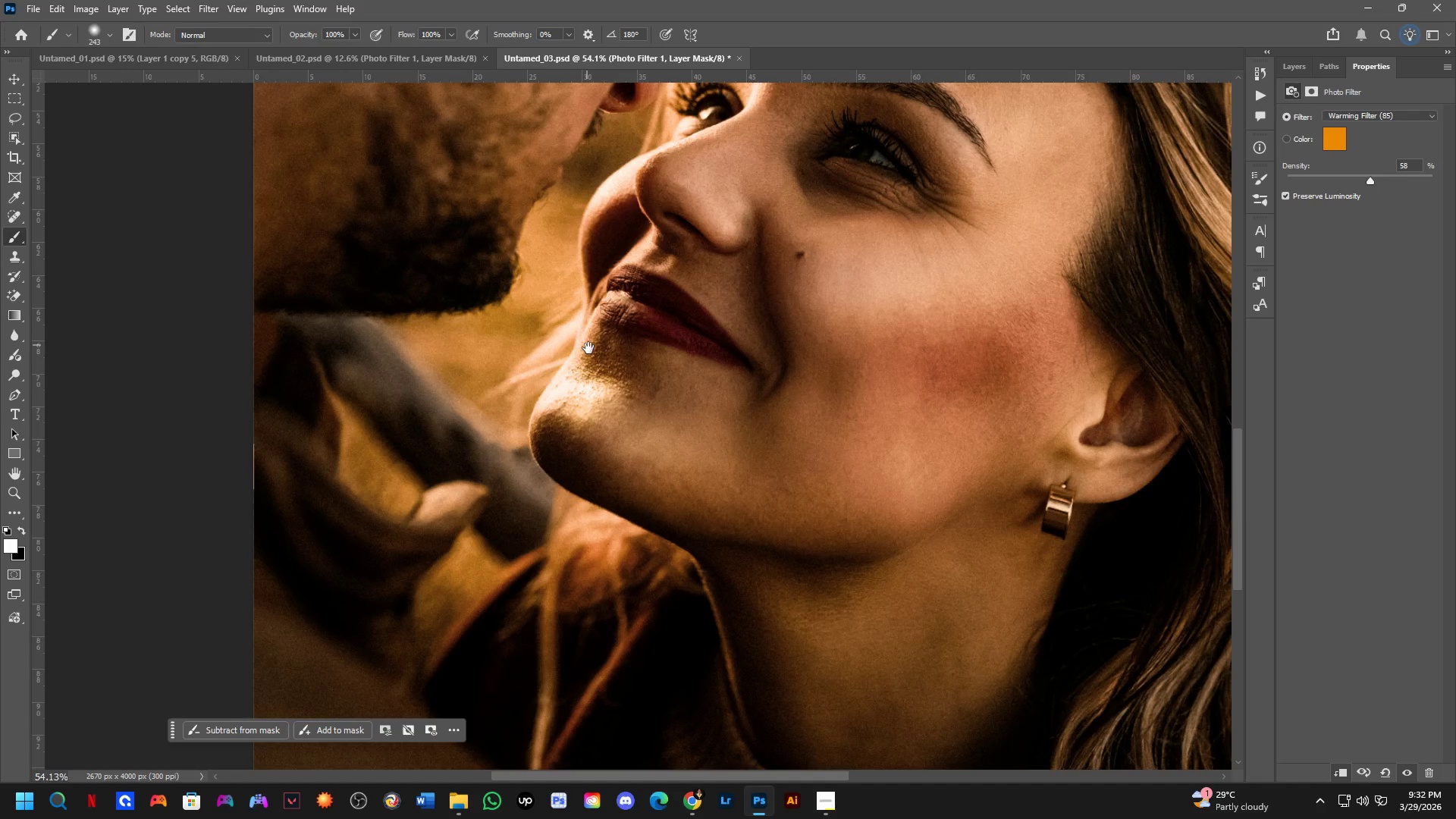 
key(Space)
 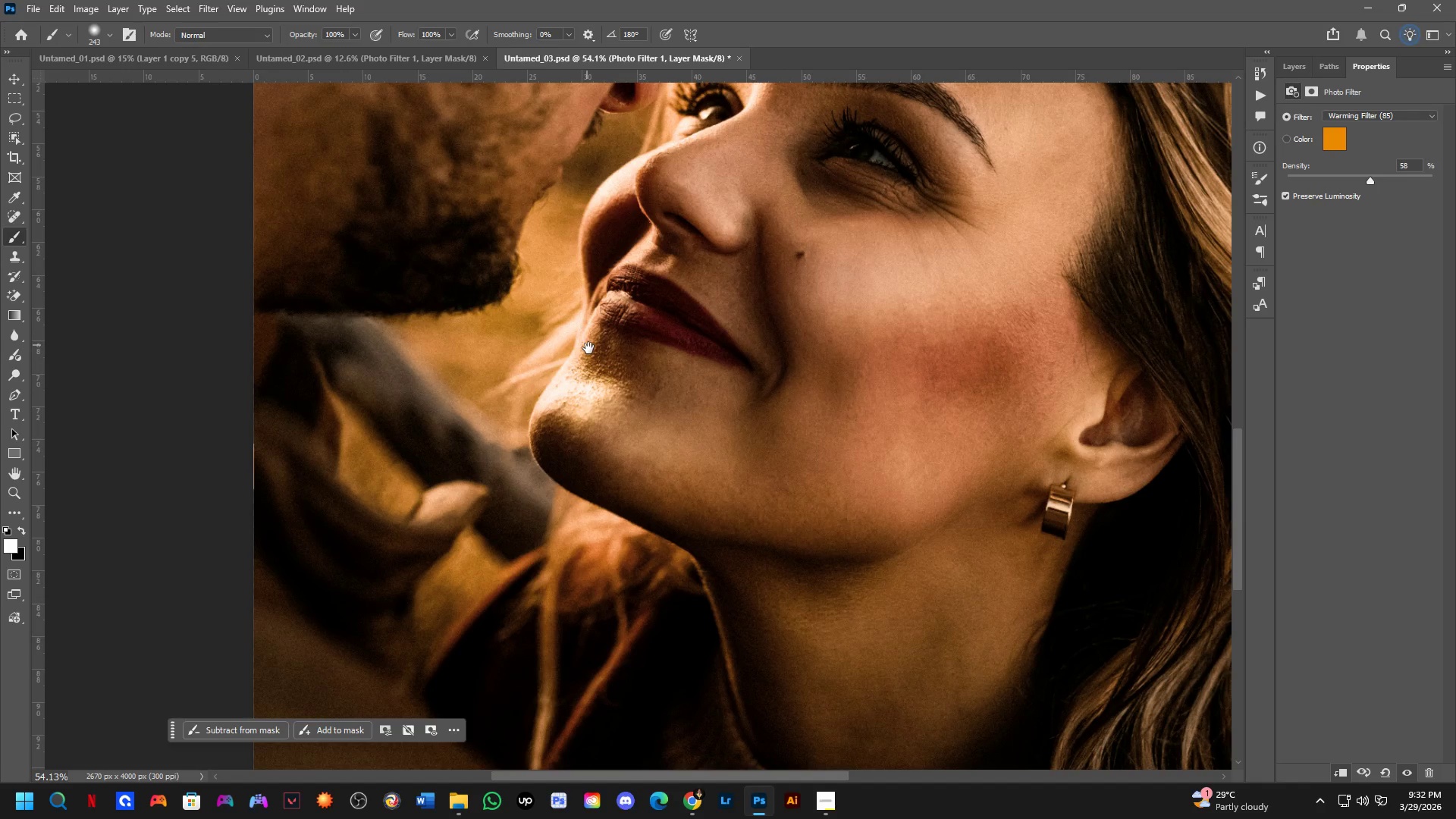 
key(Space)
 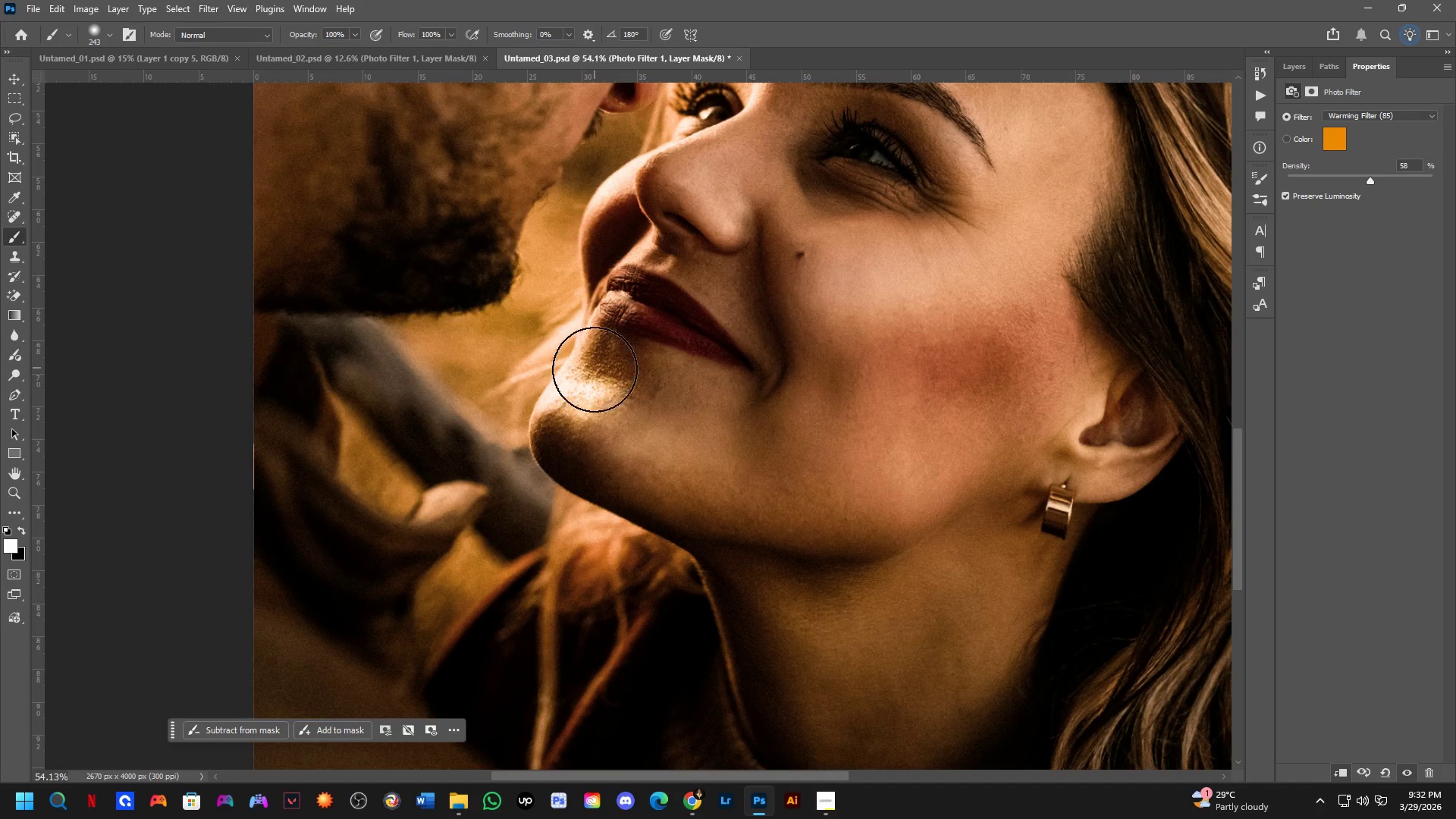 
key(Space)
 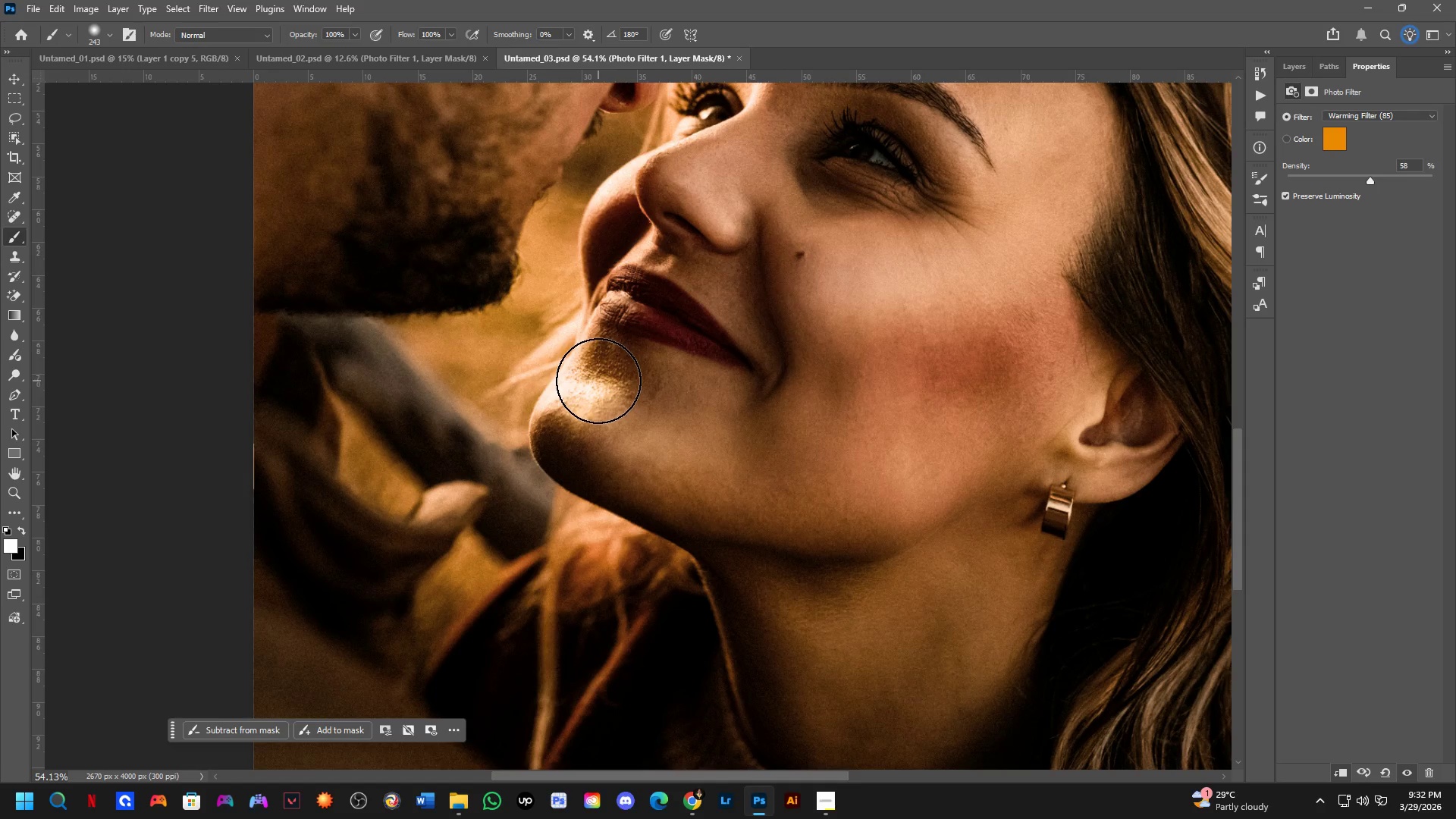 
hold_key(key=Space, duration=1.5)
 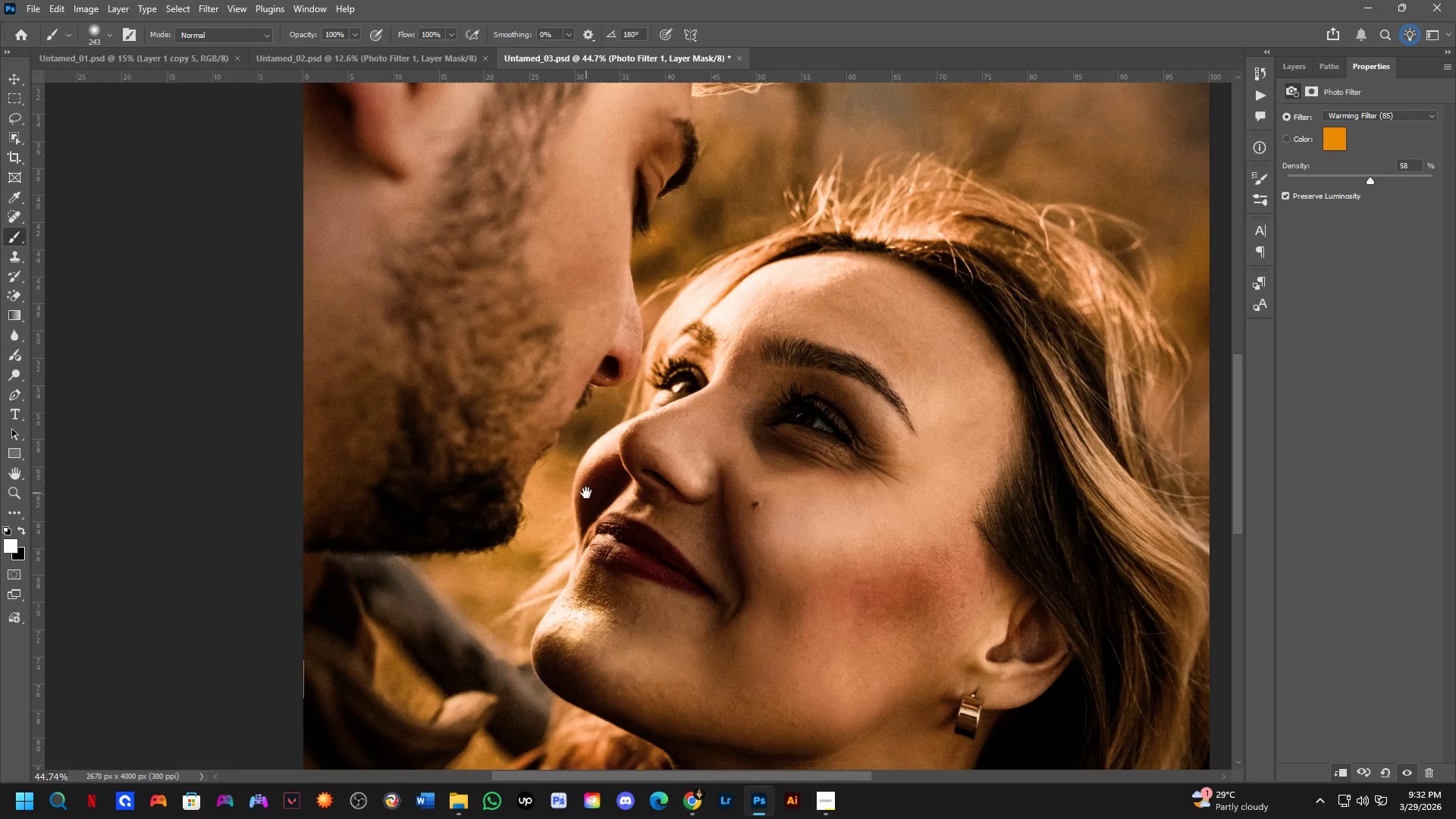 
scroll: coordinate [588, 403], scroll_direction: down, amount: 2.0
 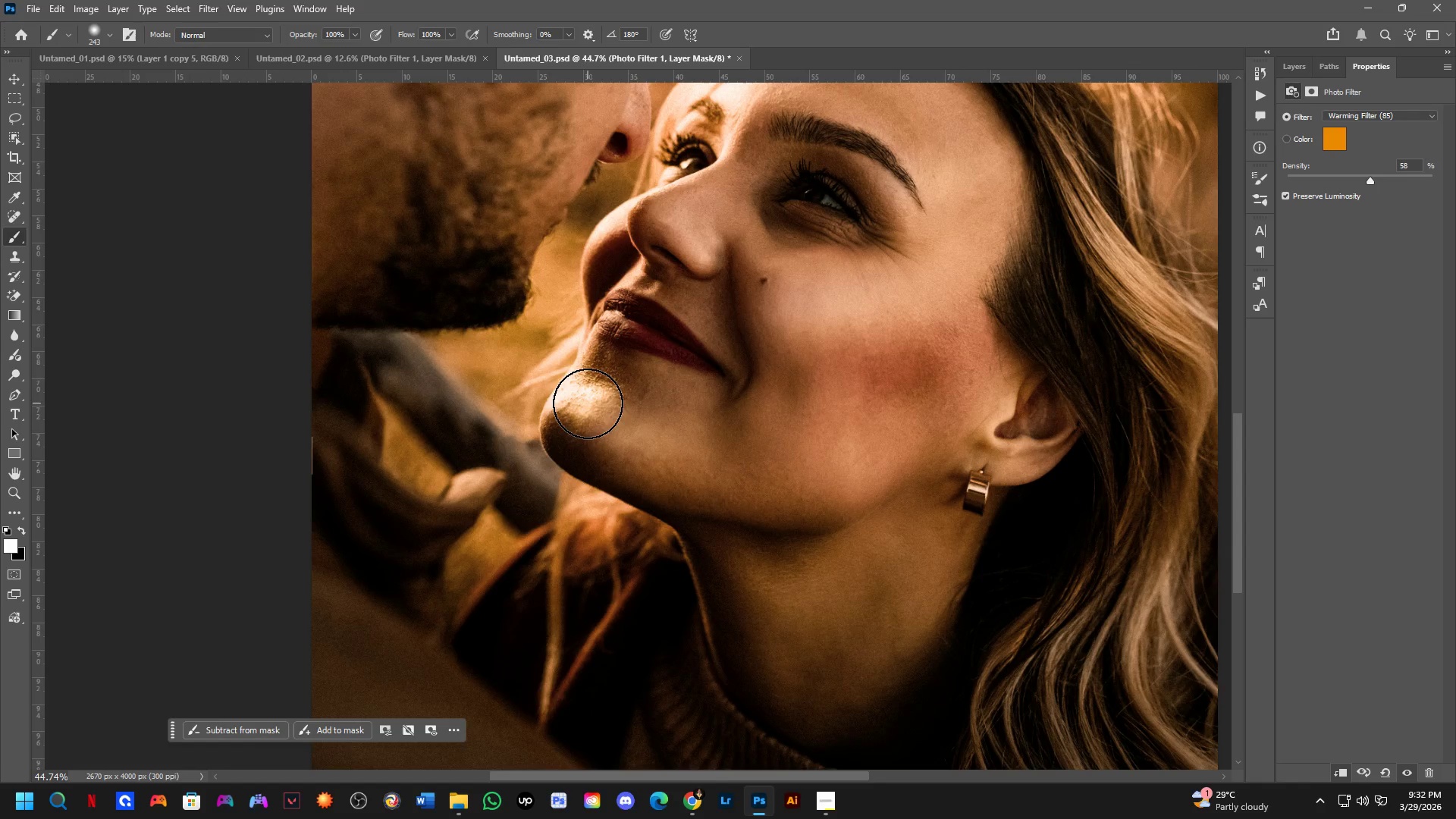 
left_click_drag(start_coordinate=[593, 383], to_coordinate=[598, 548])
 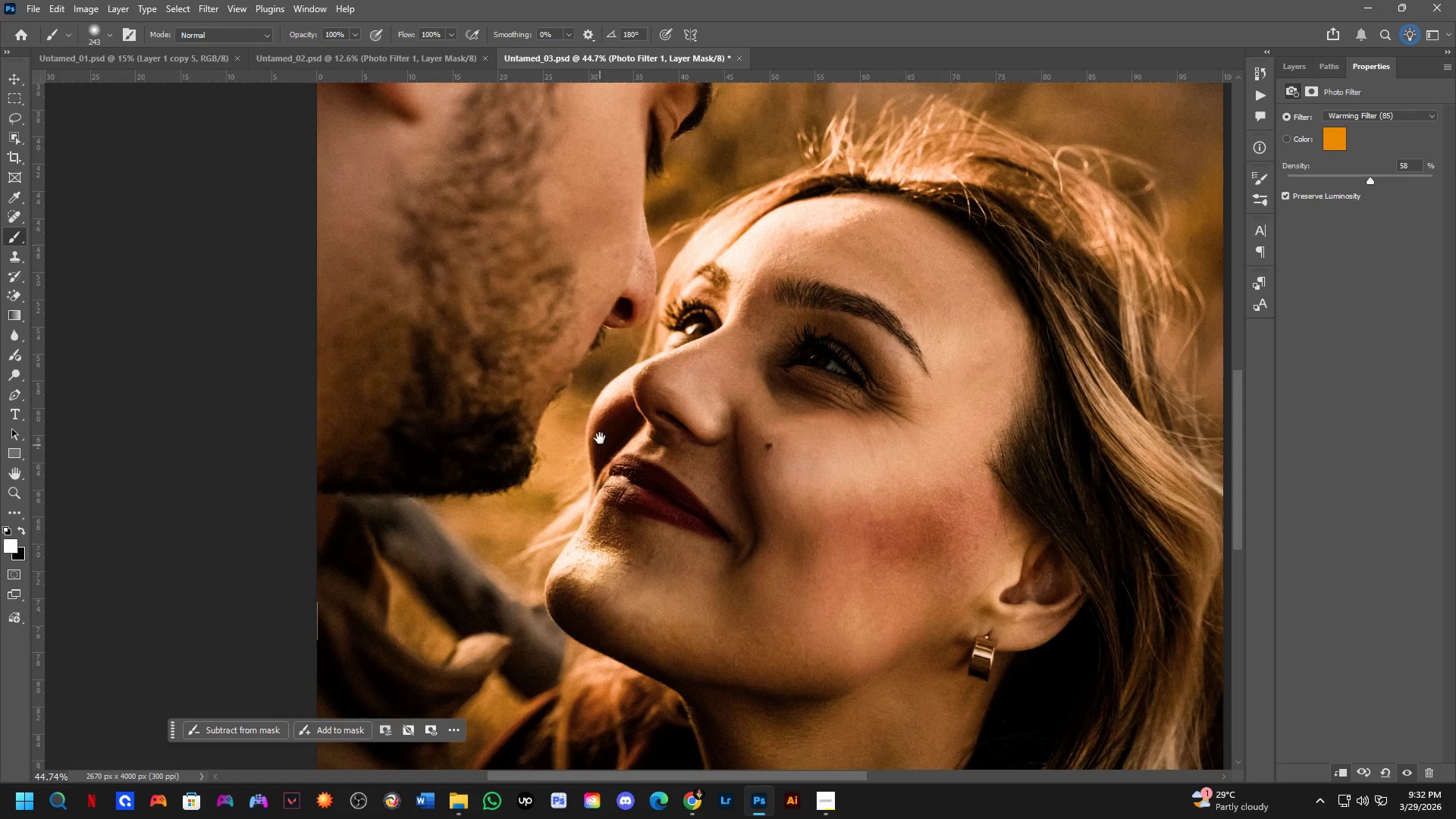 
left_click_drag(start_coordinate=[600, 435], to_coordinate=[637, 505])
 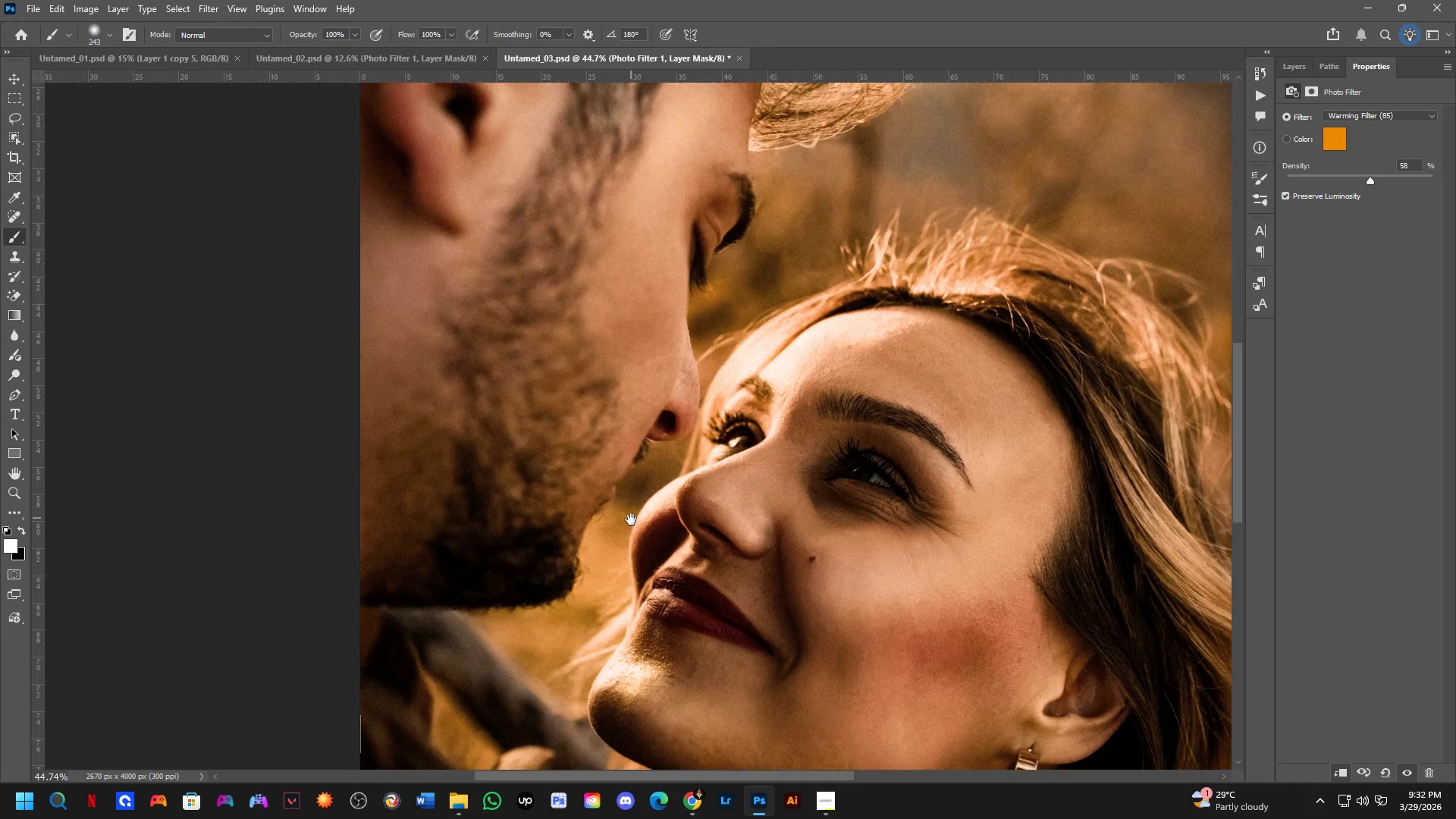 
hold_key(key=Space, duration=1.51)
 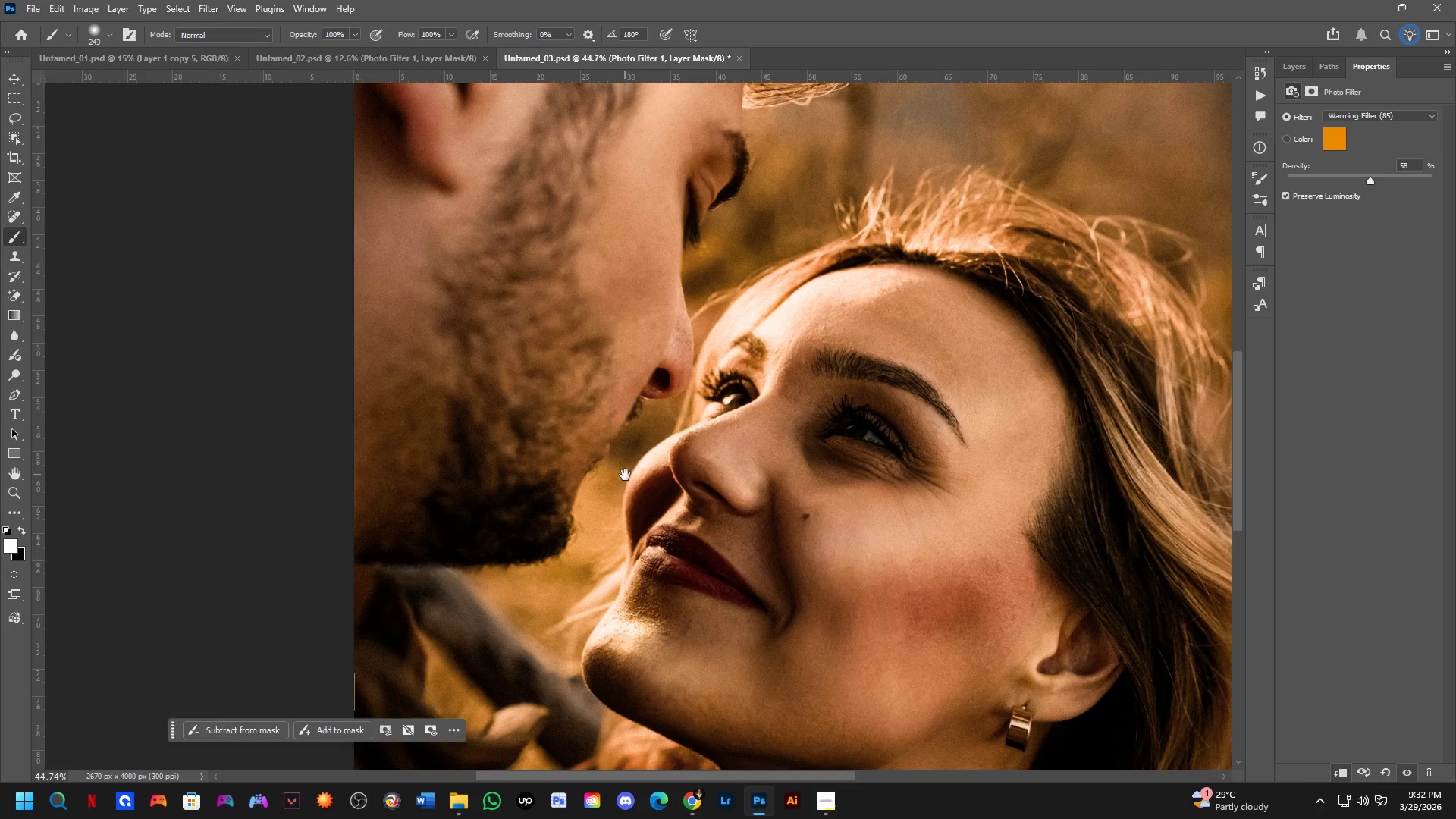 
hold_key(key=Space, duration=1.16)
 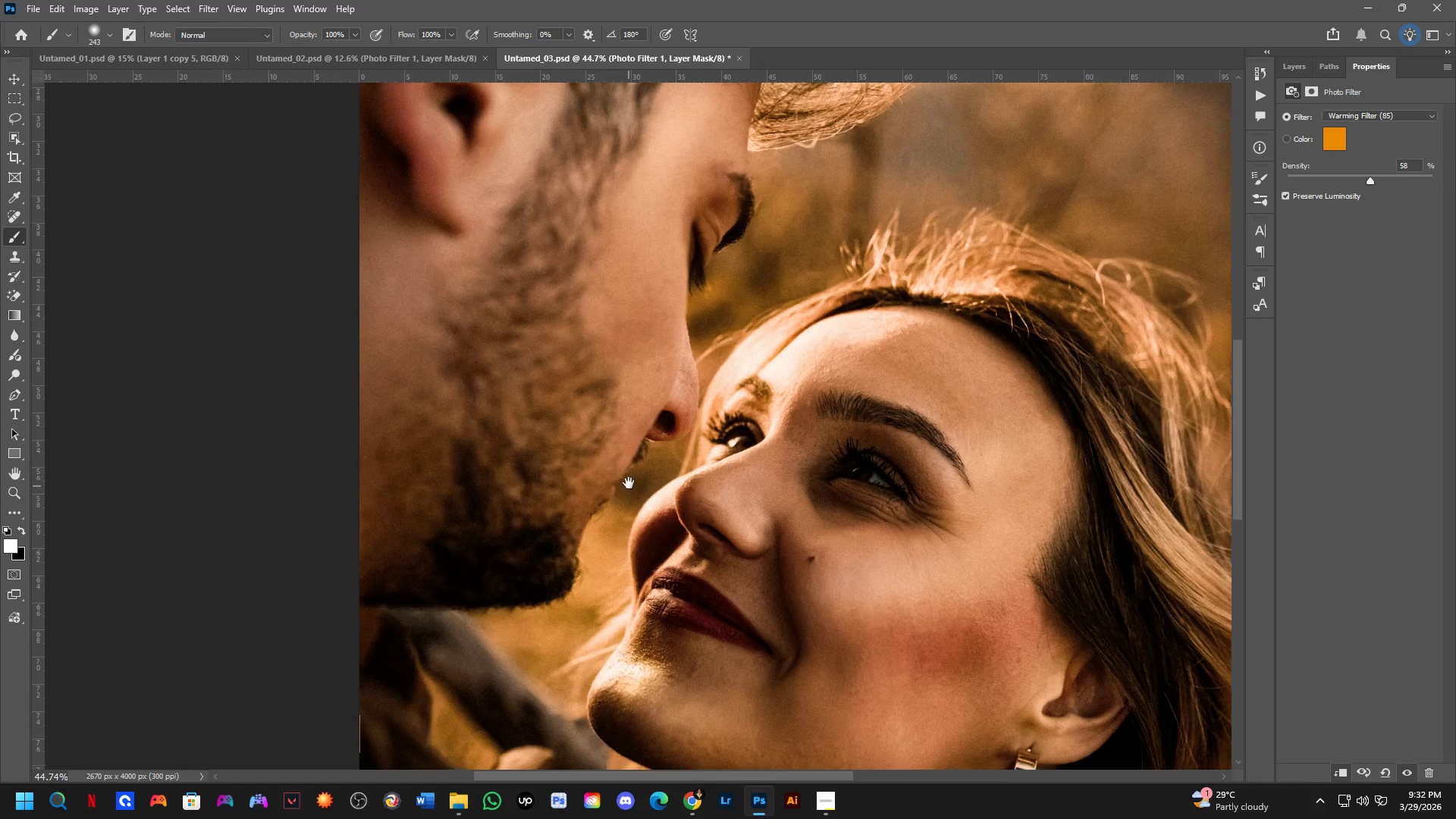 
left_click_drag(start_coordinate=[625, 475], to_coordinate=[631, 519])
 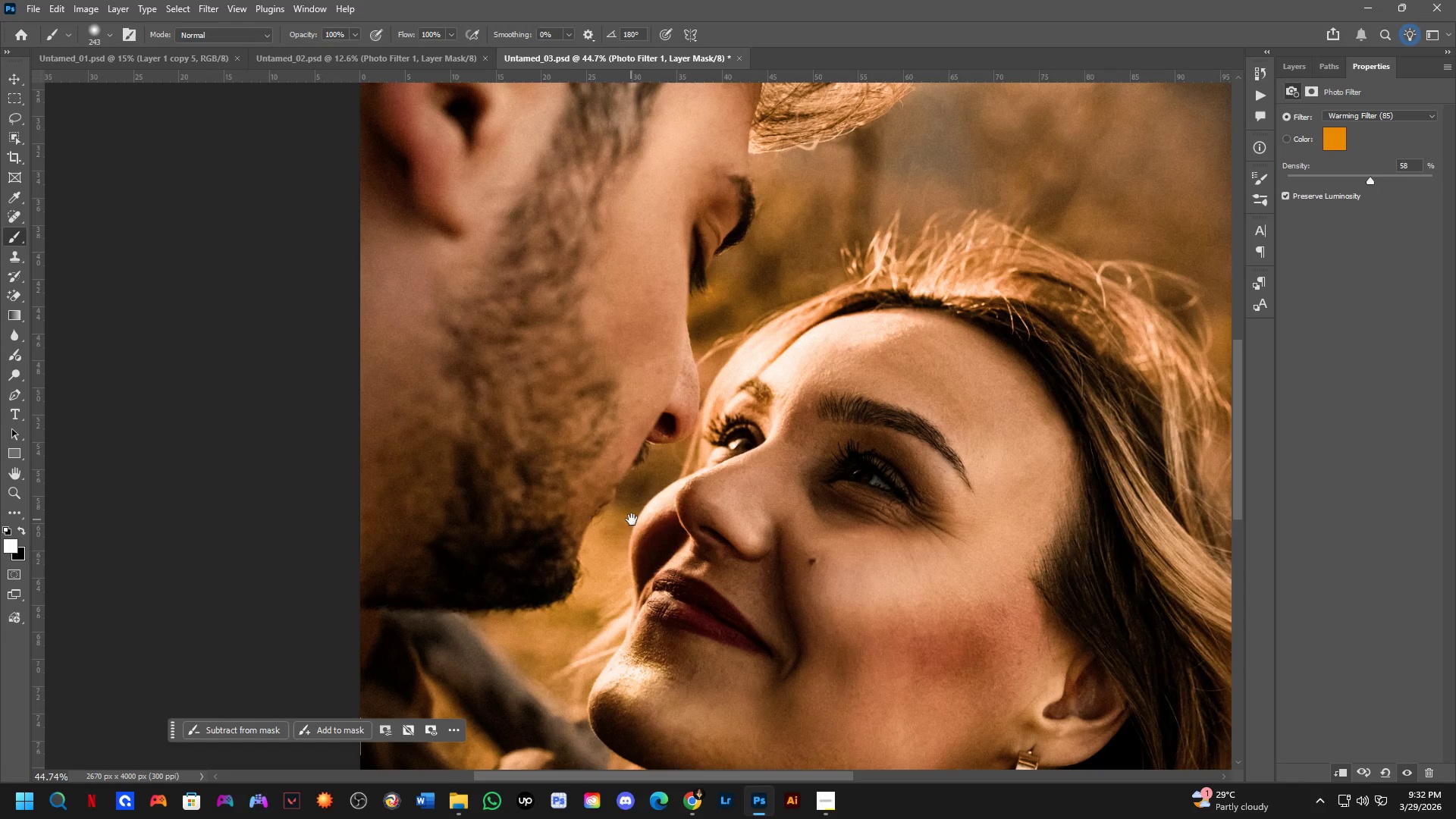 
hold_key(key=Space, duration=1.08)
 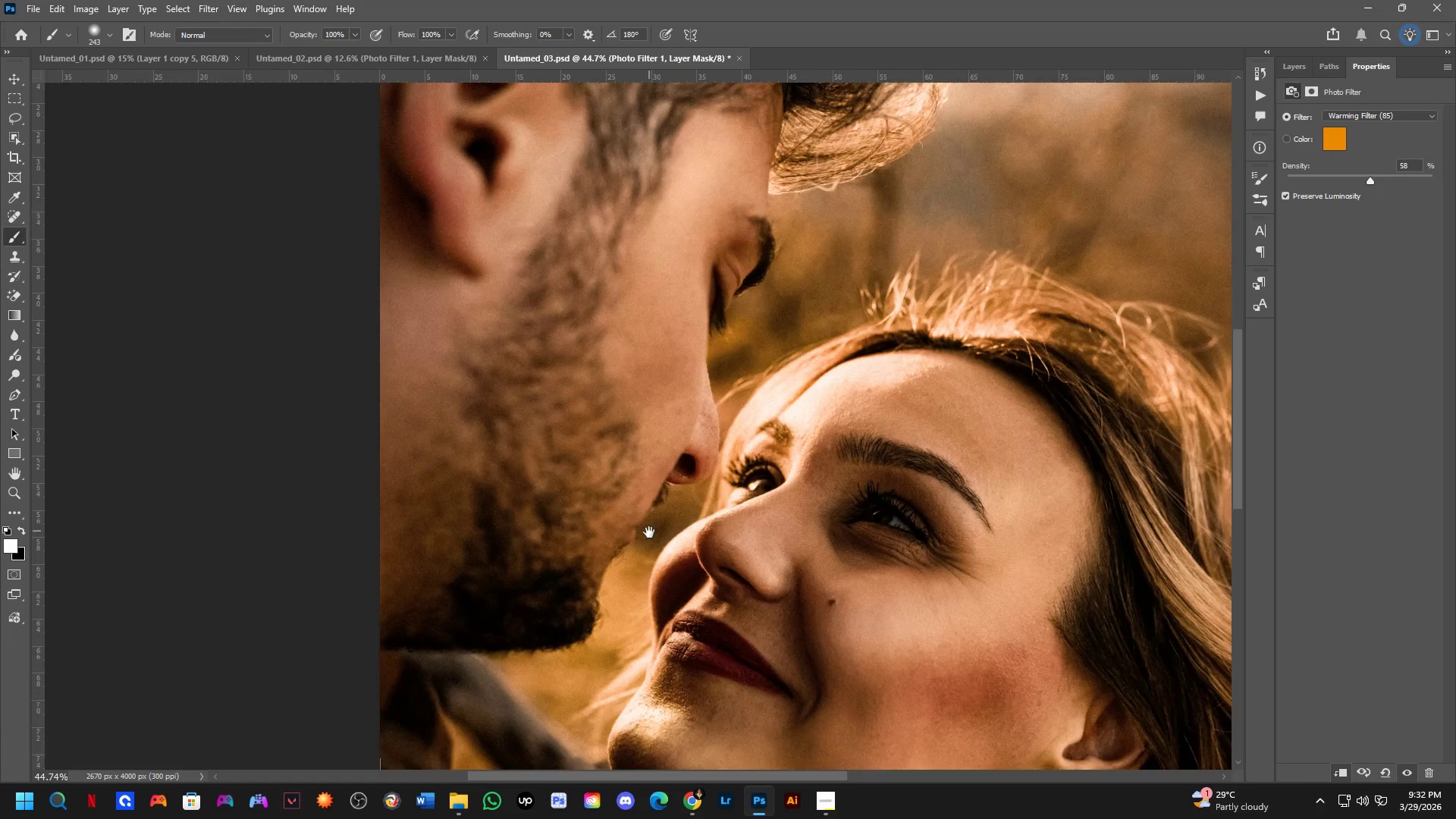 
left_click_drag(start_coordinate=[629, 489], to_coordinate=[651, 548])
 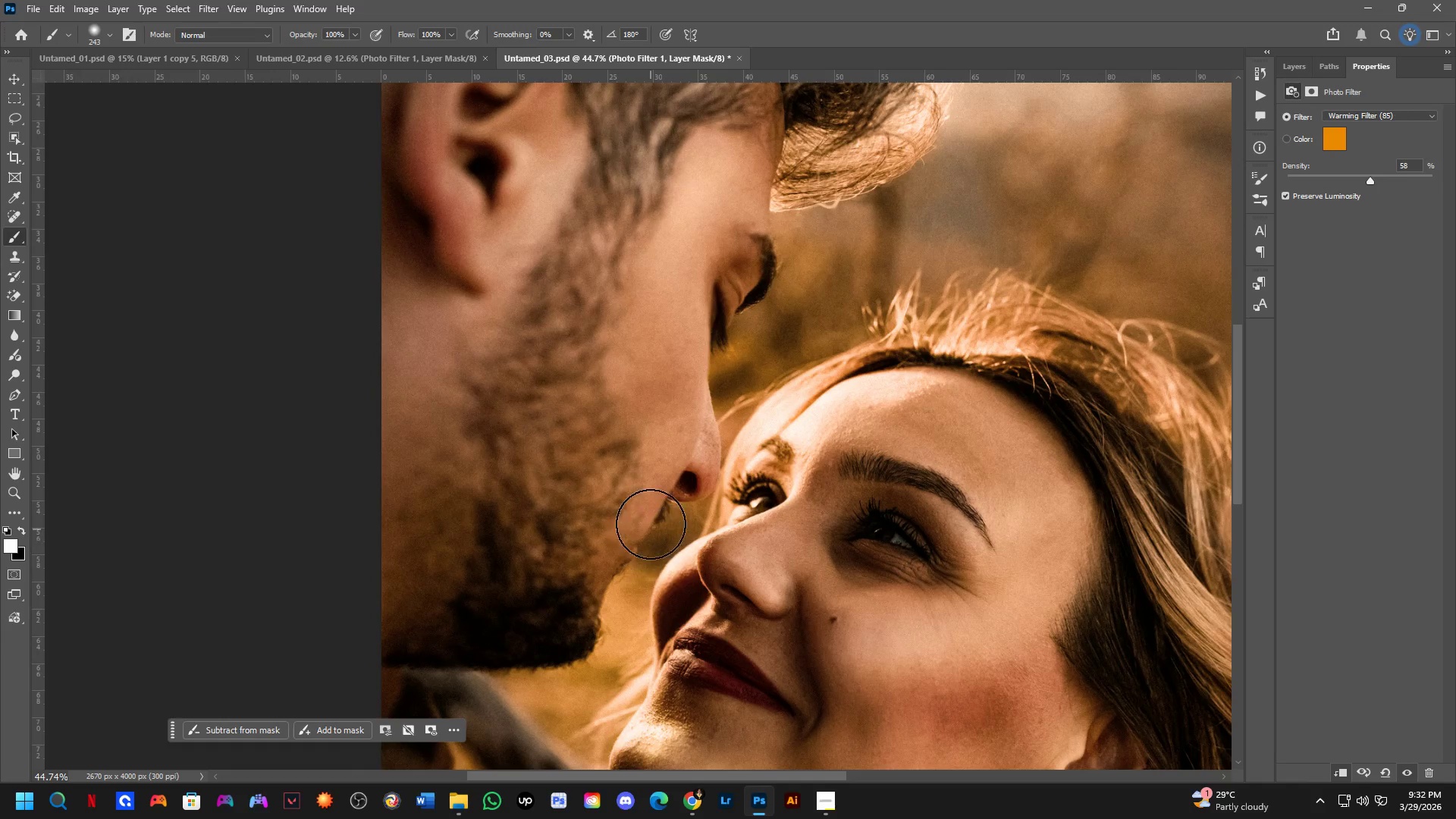 
hold_key(key=Space, duration=0.66)
 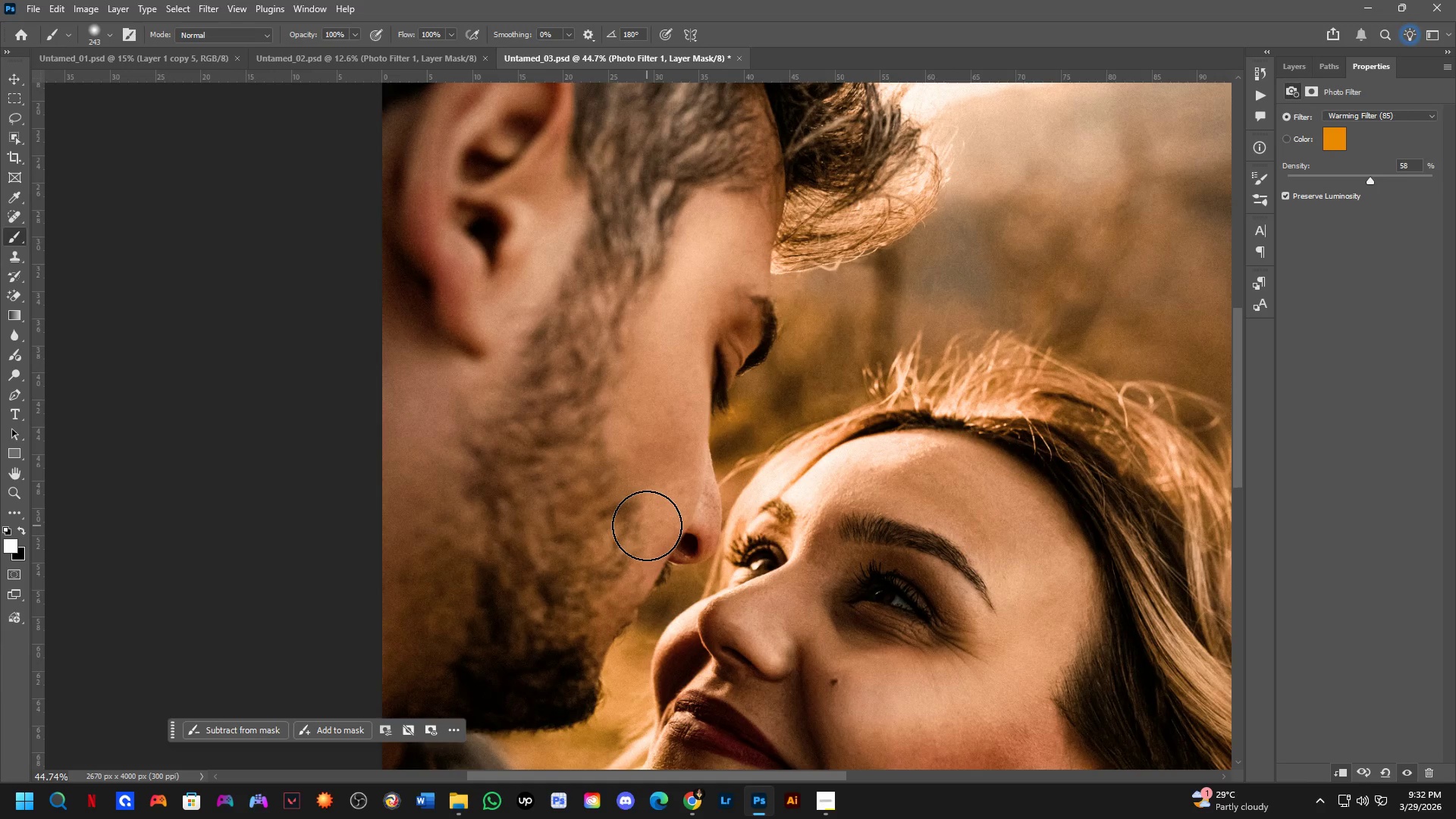 
left_click_drag(start_coordinate=[645, 463], to_coordinate=[646, 526])
 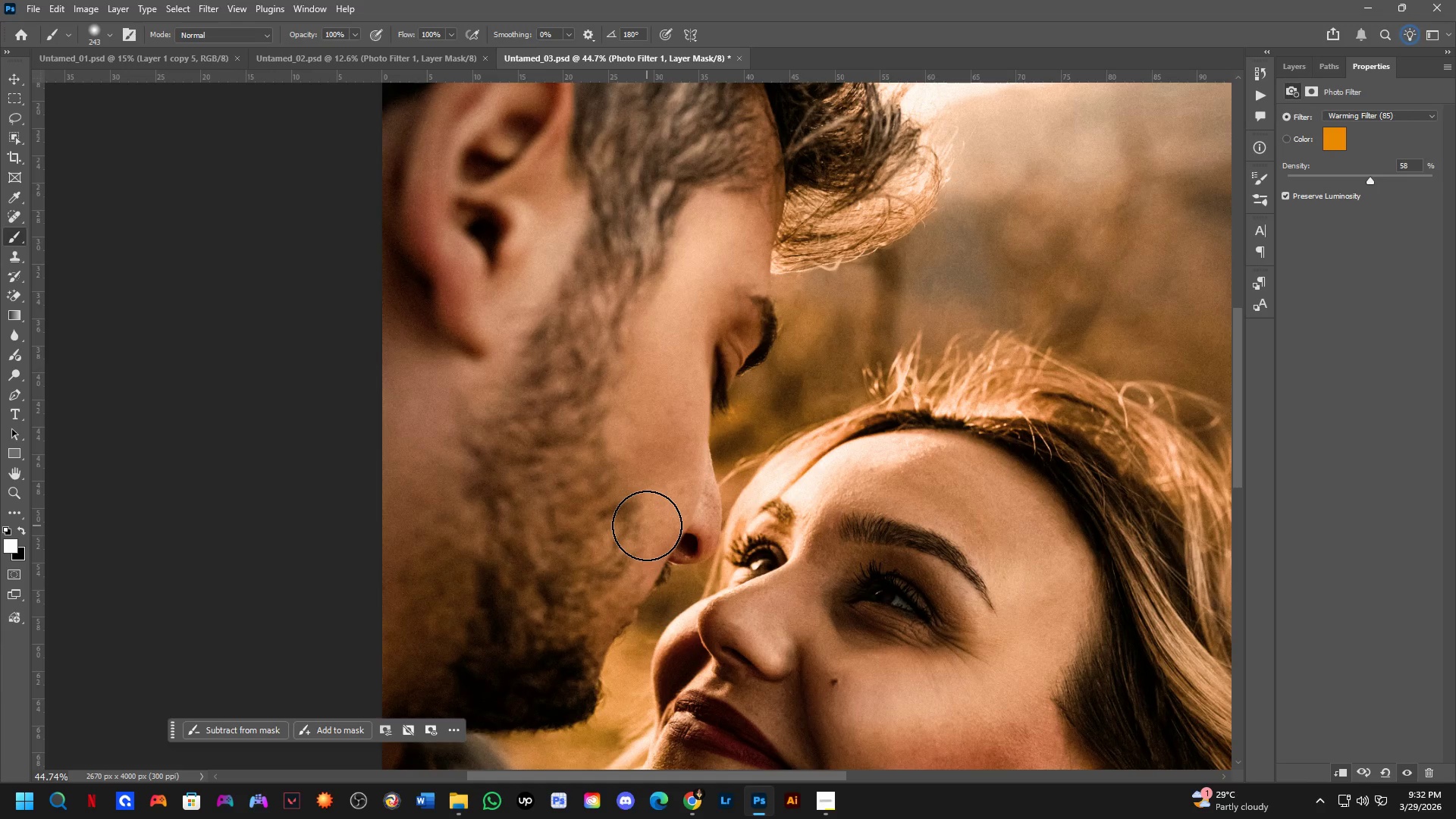 
scroll: coordinate [641, 491], scroll_direction: down, amount: 7.0
 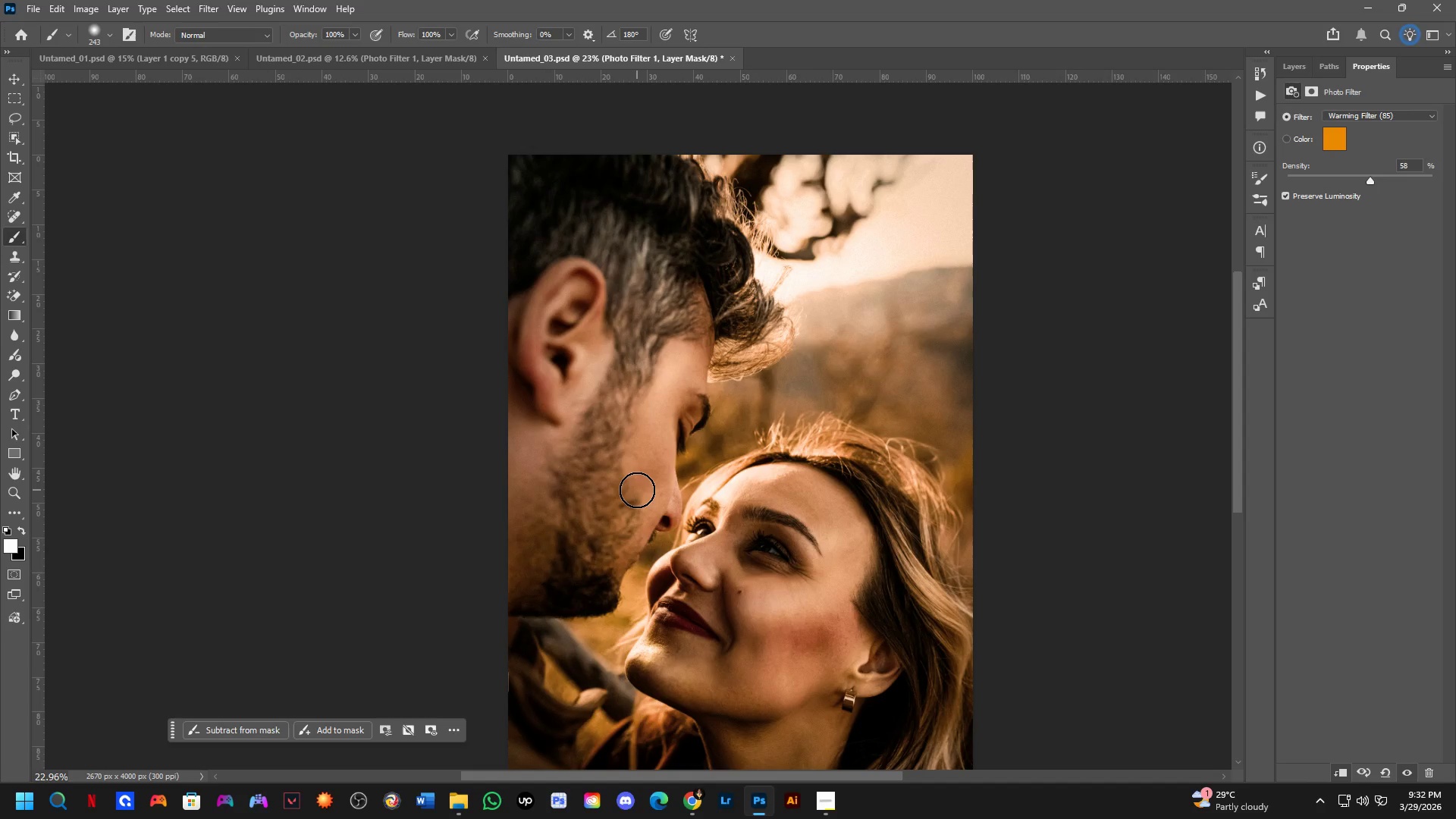 
scroll: coordinate [636, 490], scroll_direction: up, amount: 2.0
 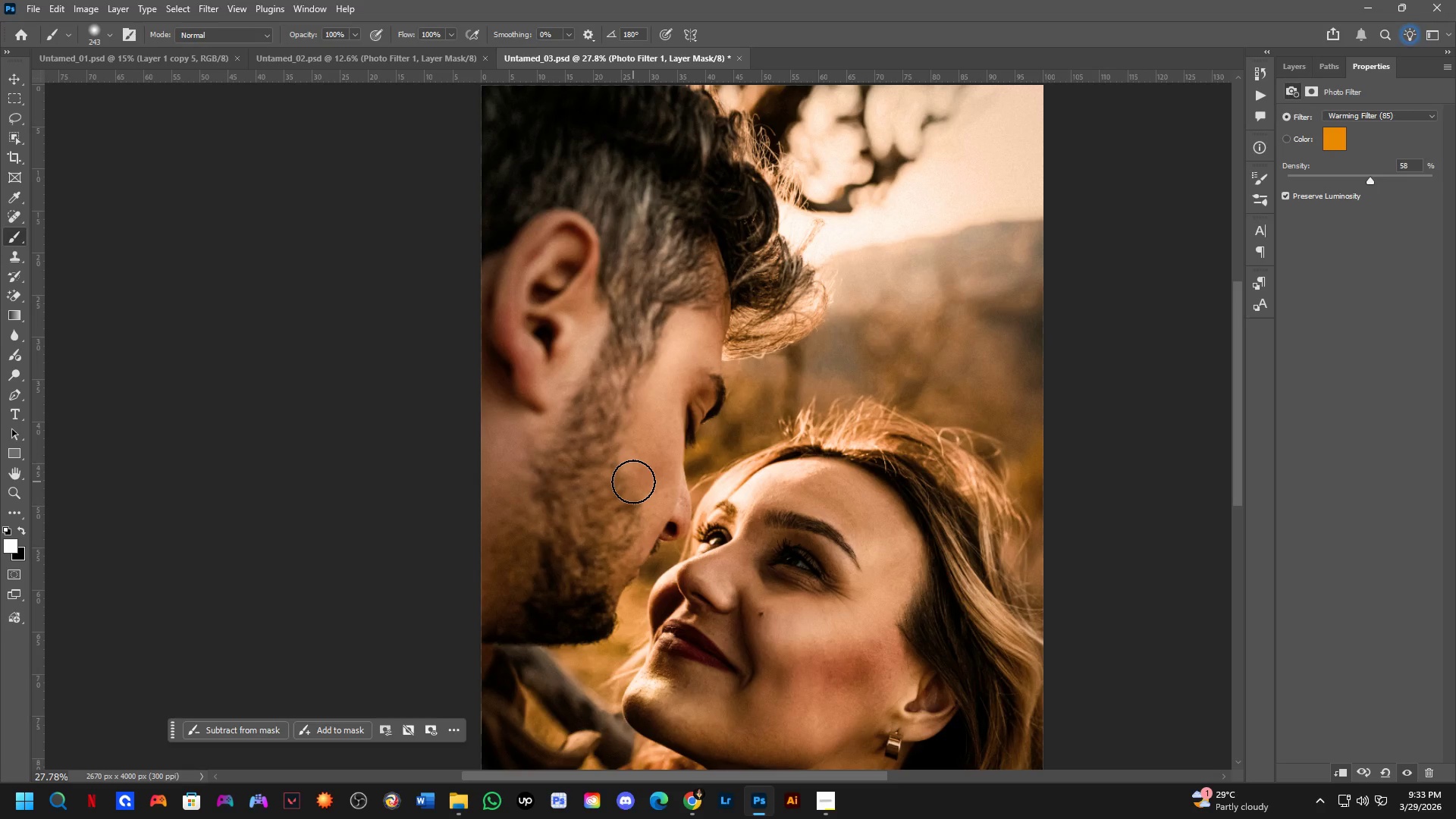 
wait(29.7)
 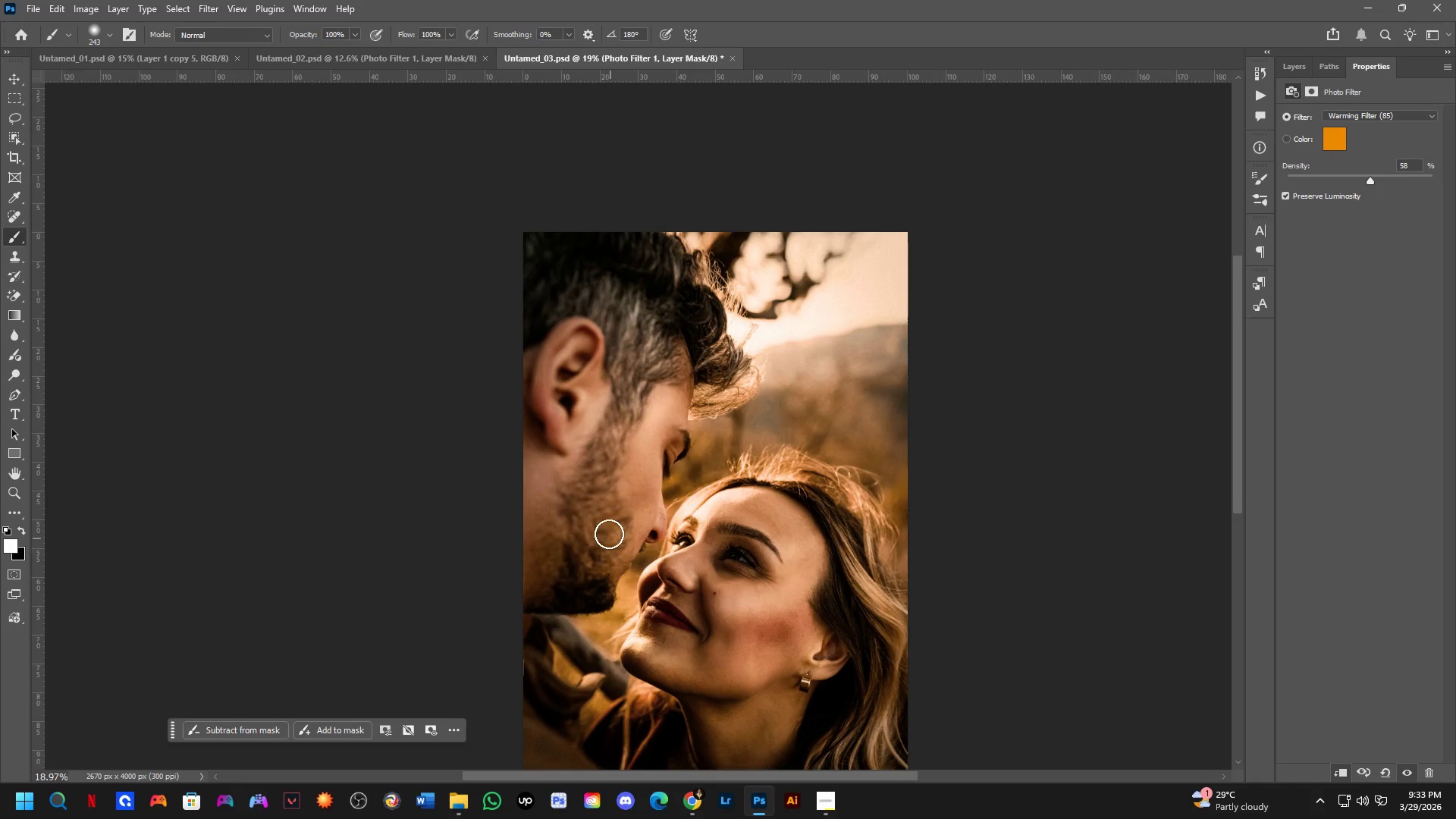 
hold_key(key=Space, duration=0.72)
 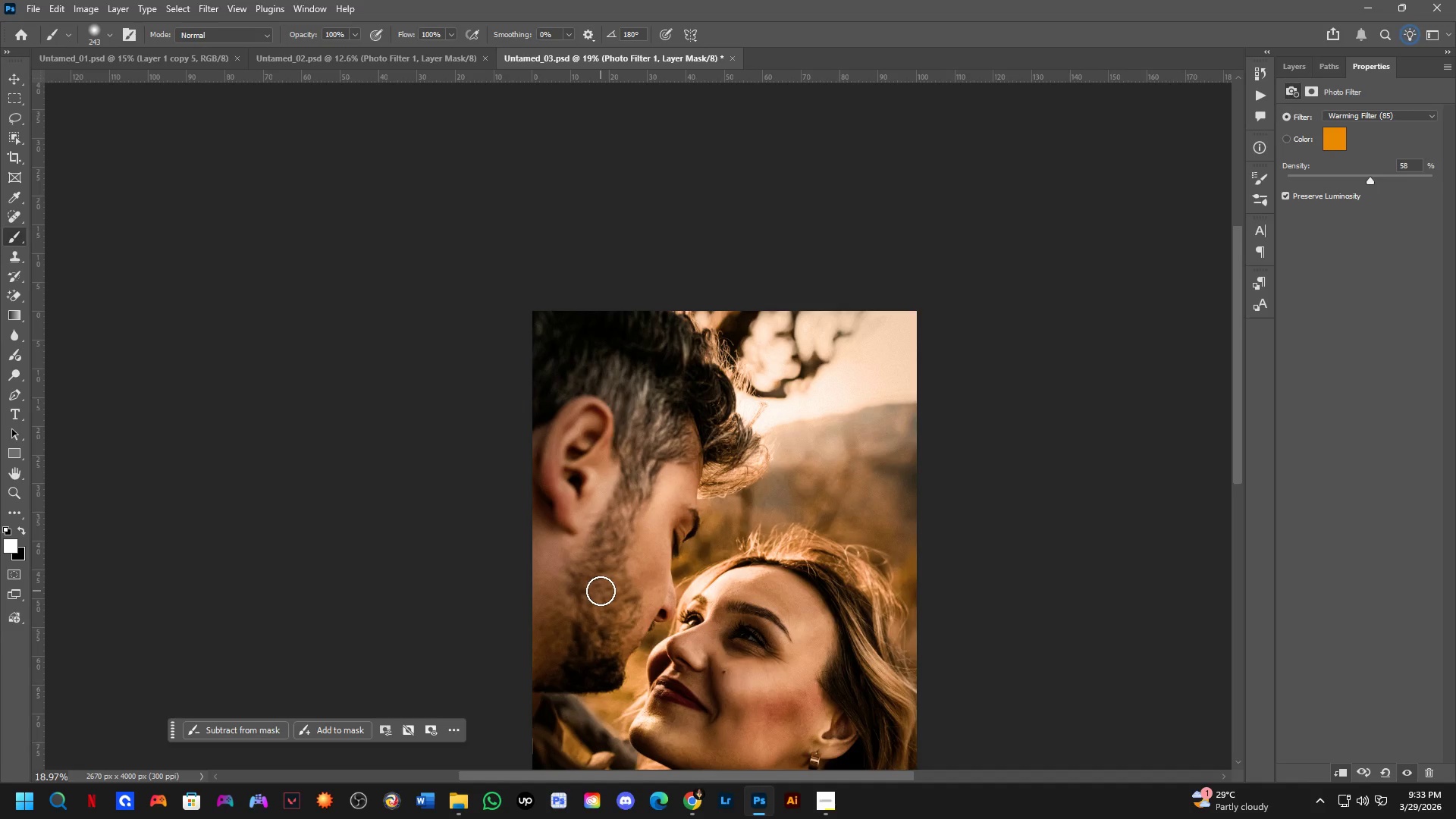 
left_click_drag(start_coordinate=[591, 511], to_coordinate=[600, 590])
 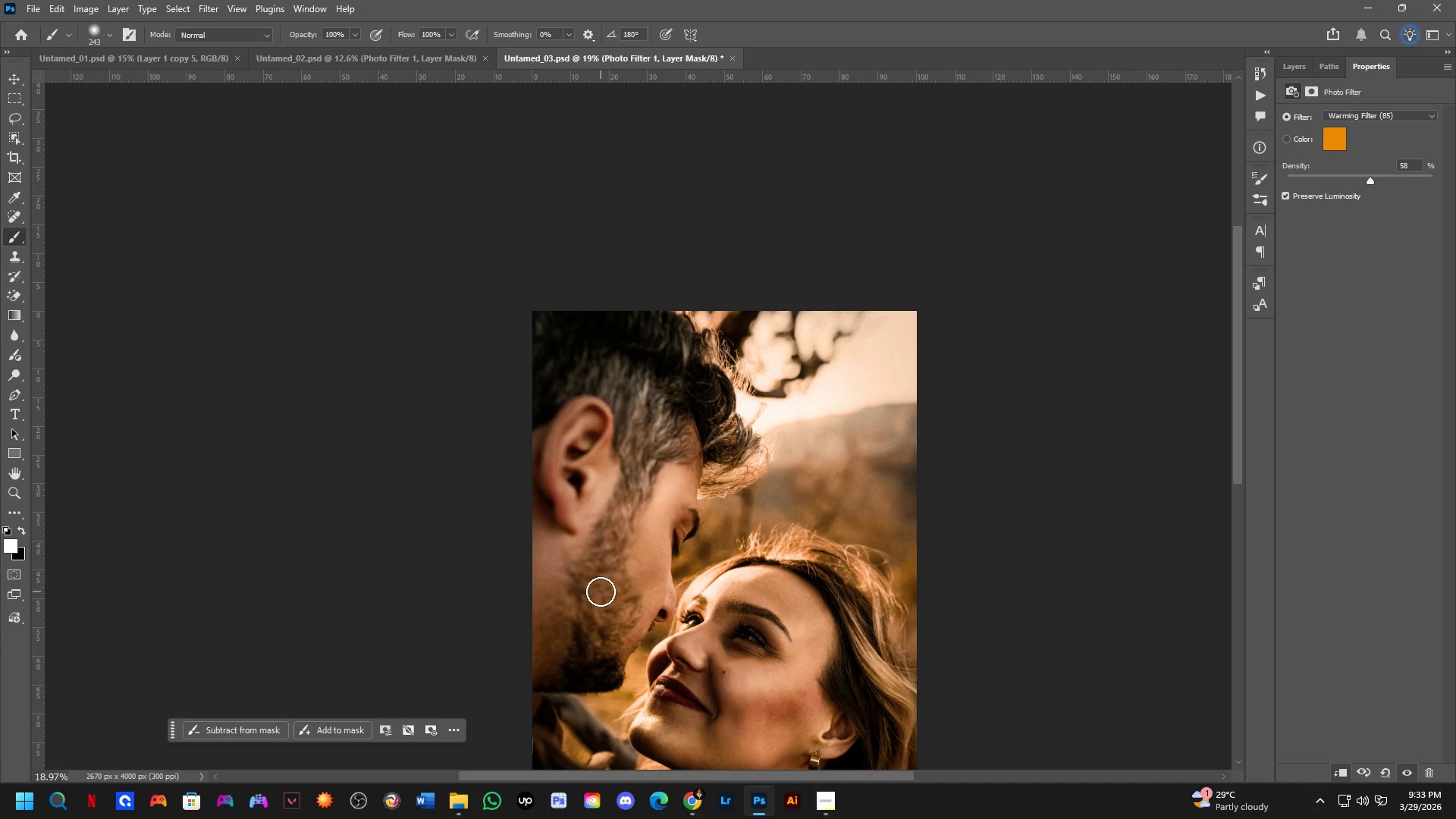 
scroll: coordinate [614, 550], scroll_direction: down, amount: 4.0
 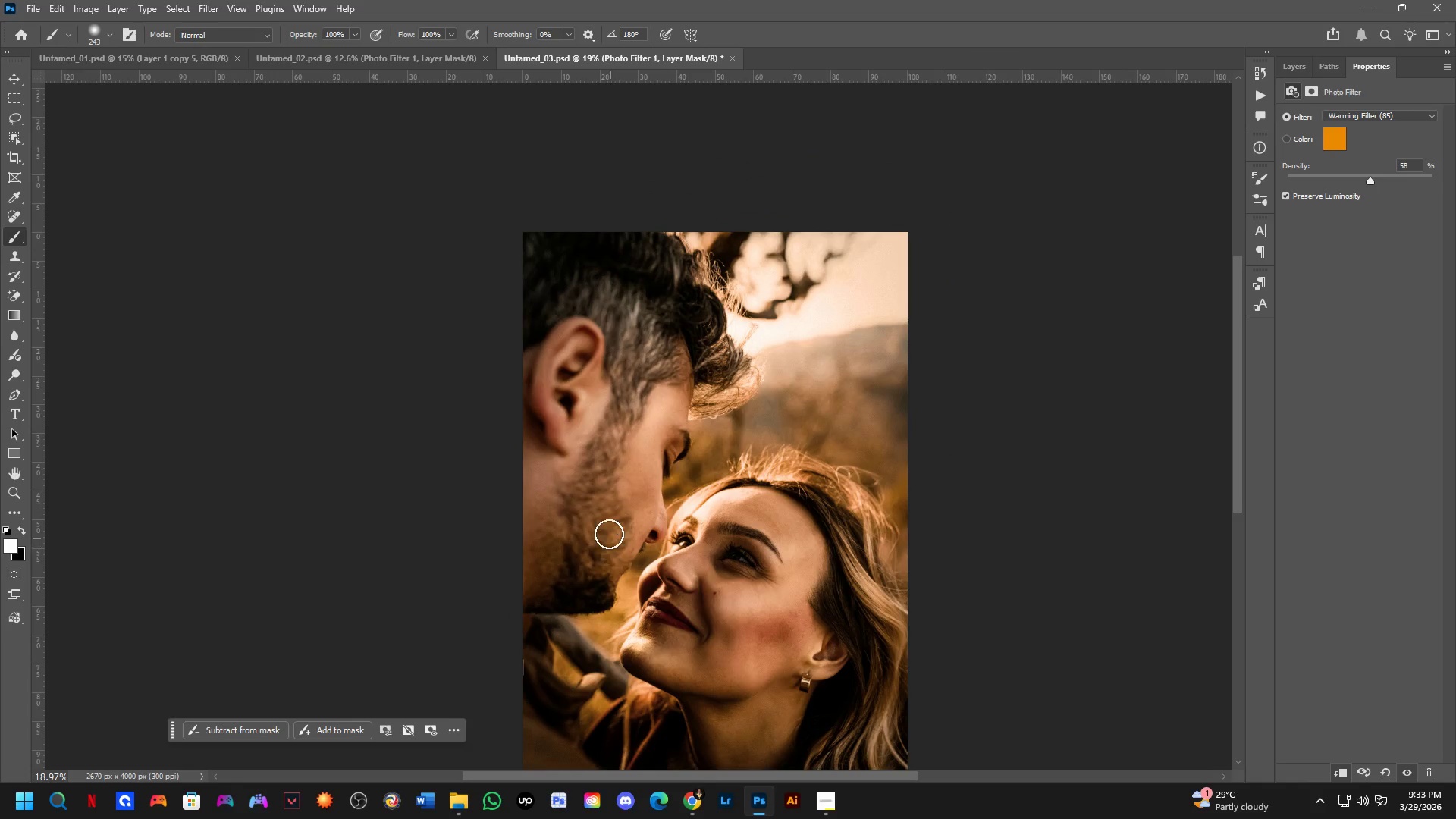 
wait(9.89)
 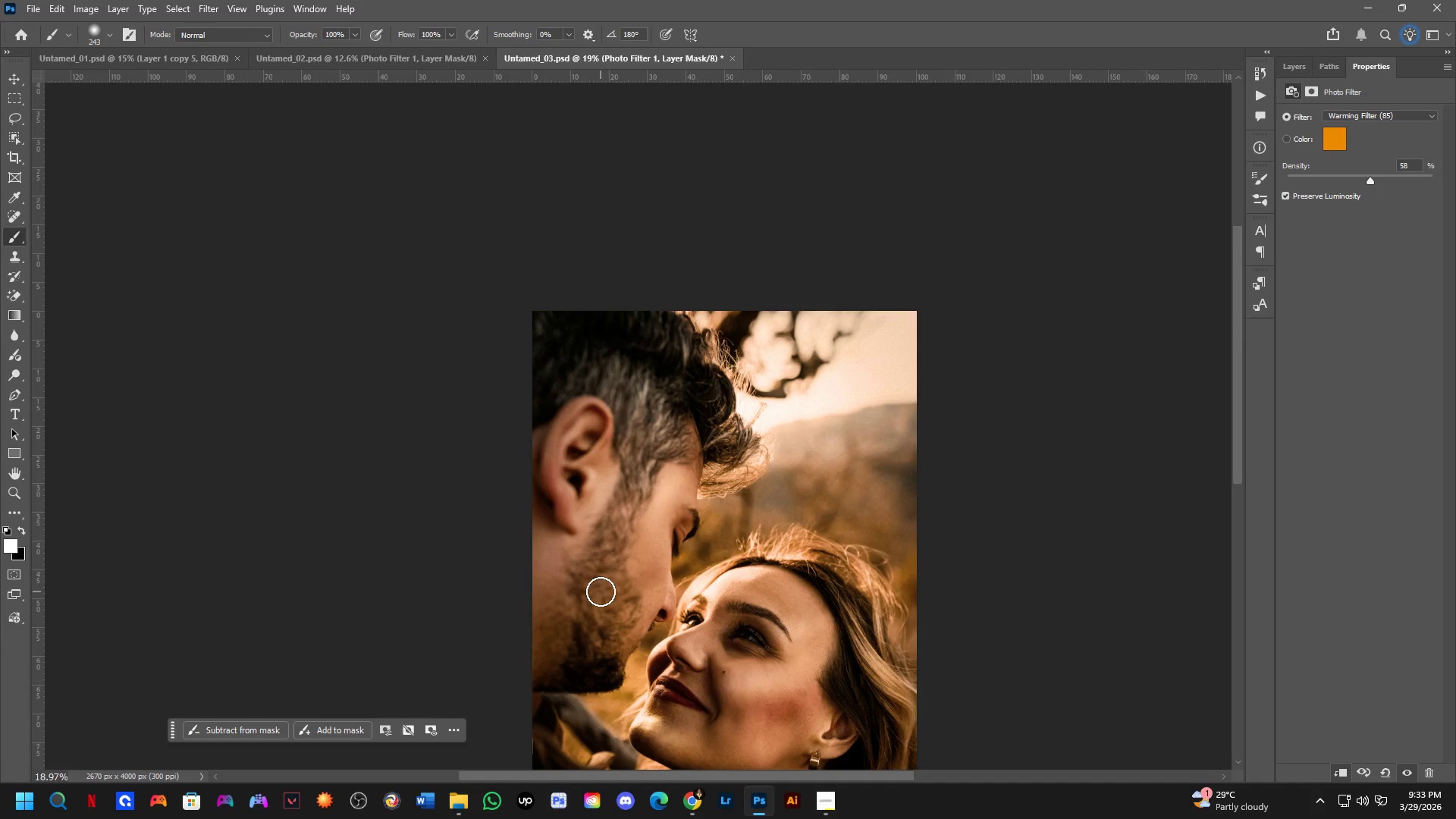 
key(Control+ControlLeft)